 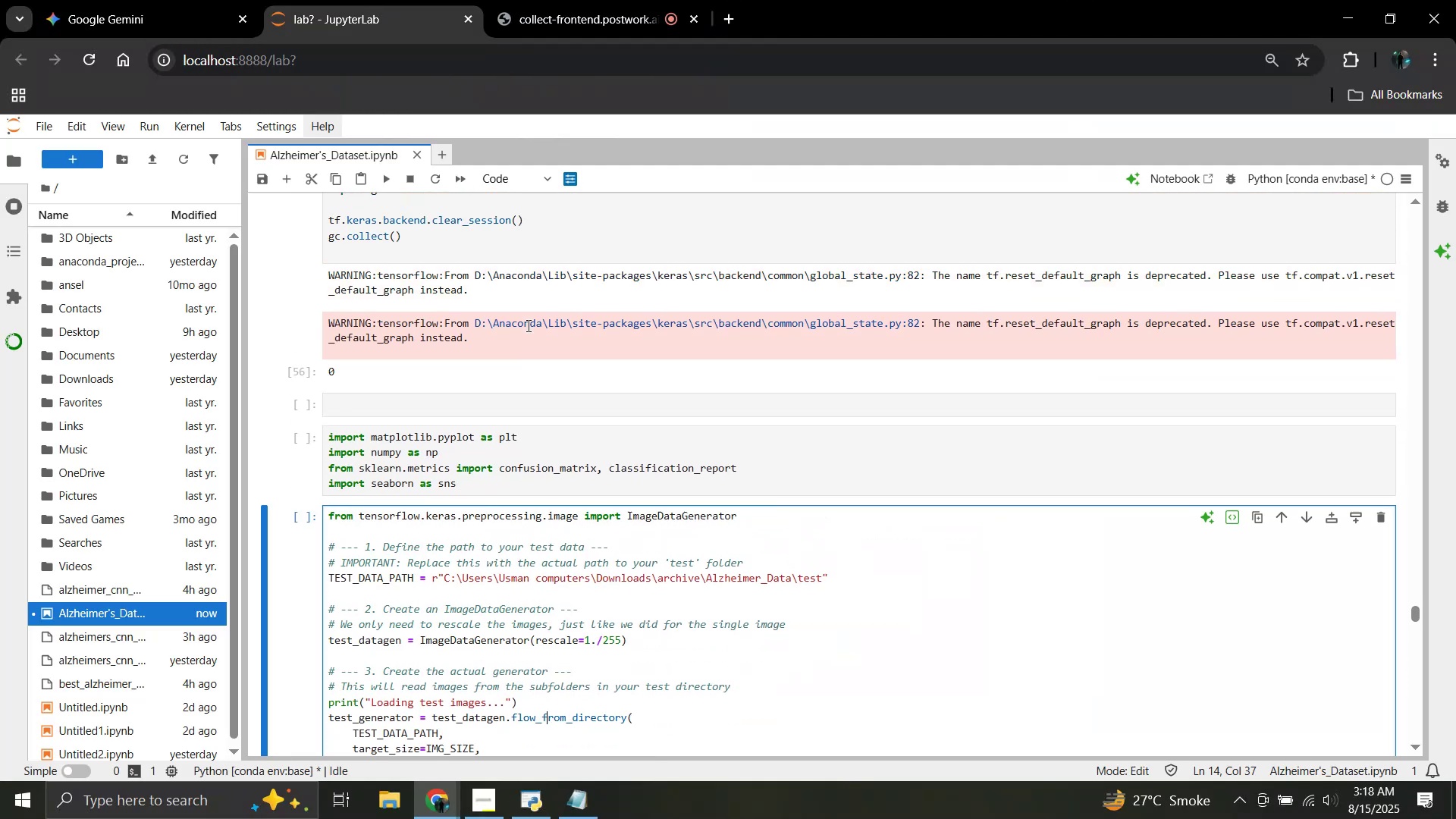 
scroll: coordinate [529, 327], scroll_direction: up, amount: 1.0
 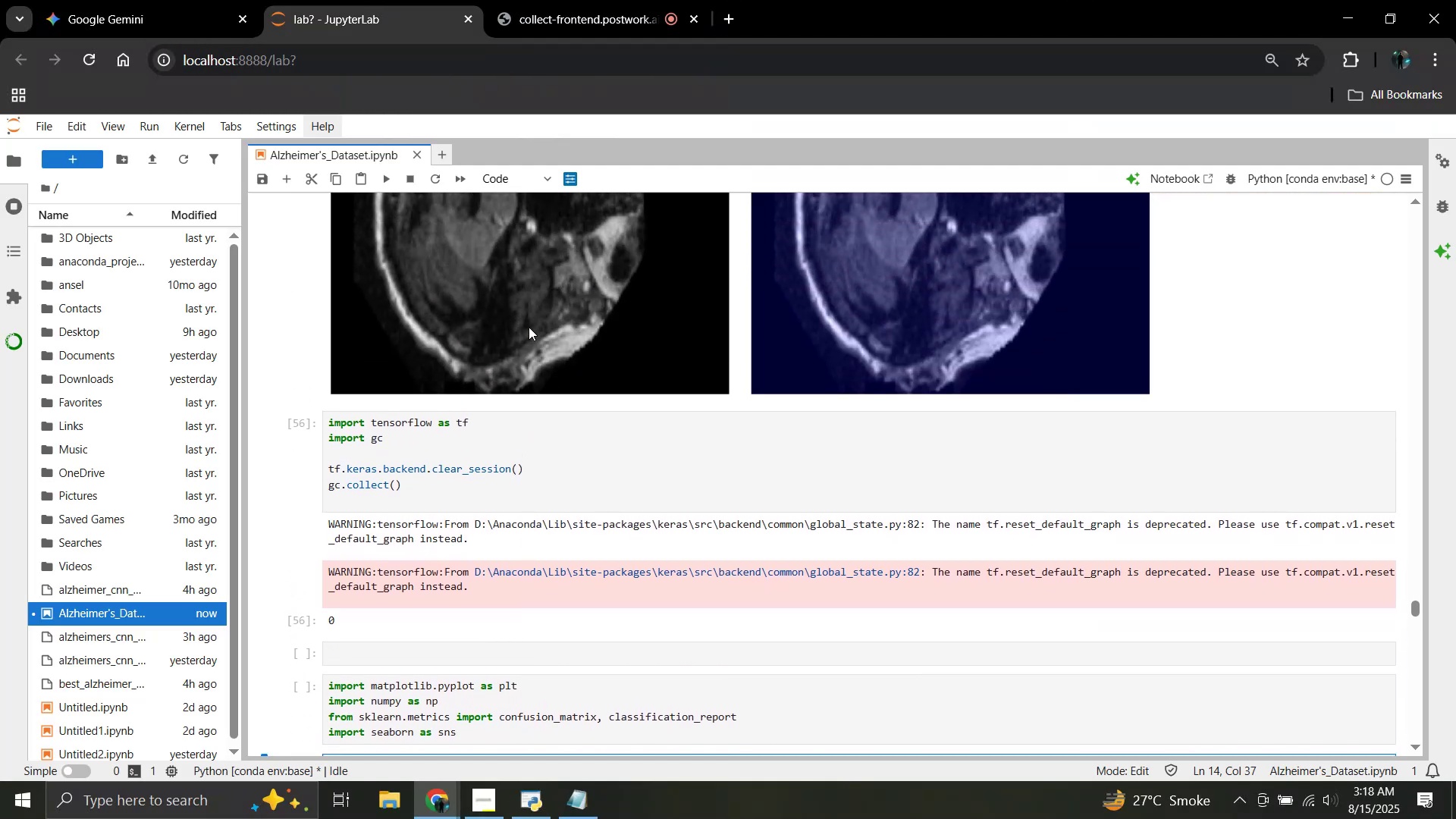 
scroll: coordinate [529, 328], scroll_direction: down, amount: 3.0
 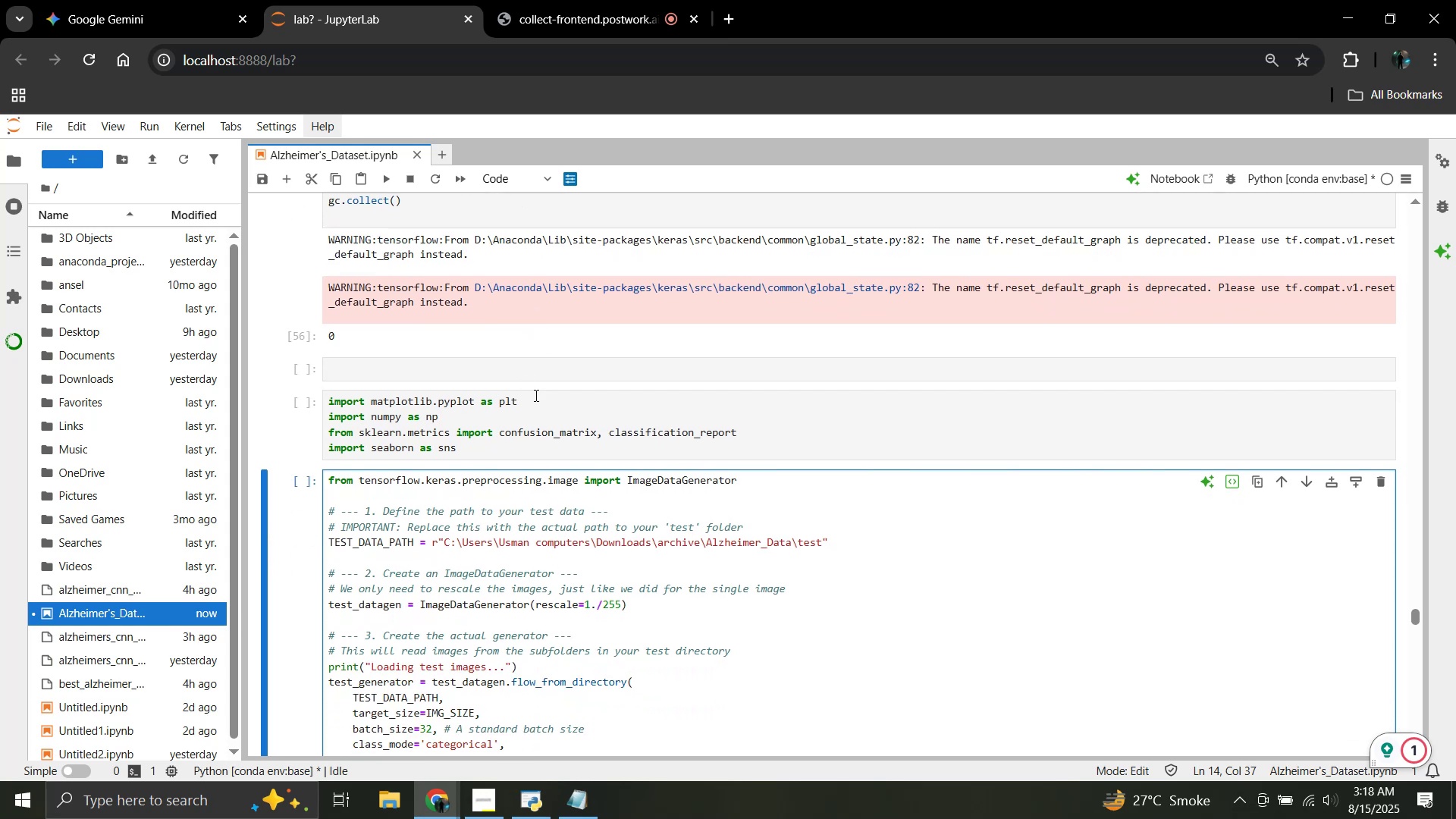 
left_click([548, 409])
 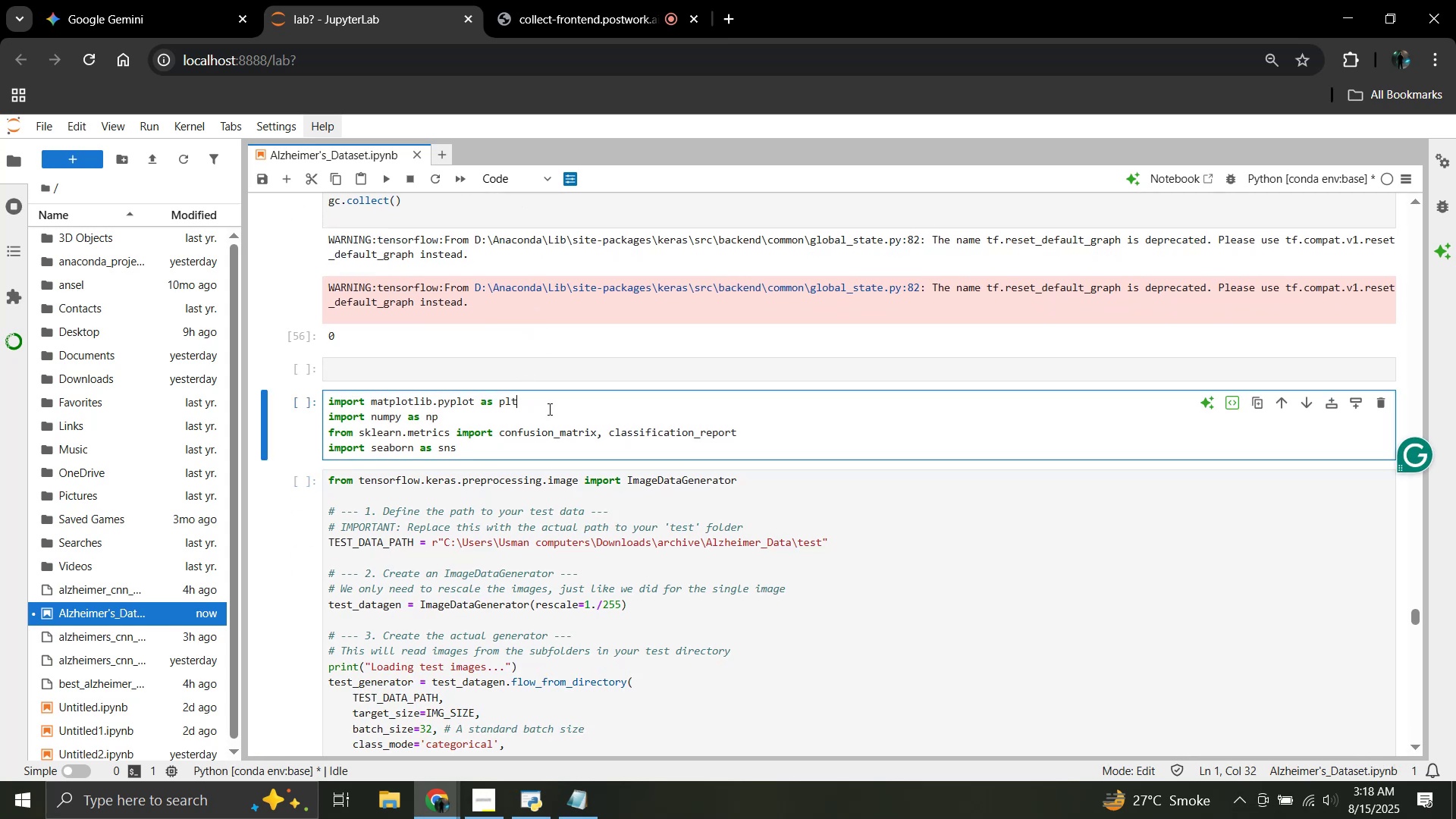 
key(Shift+Enter)
 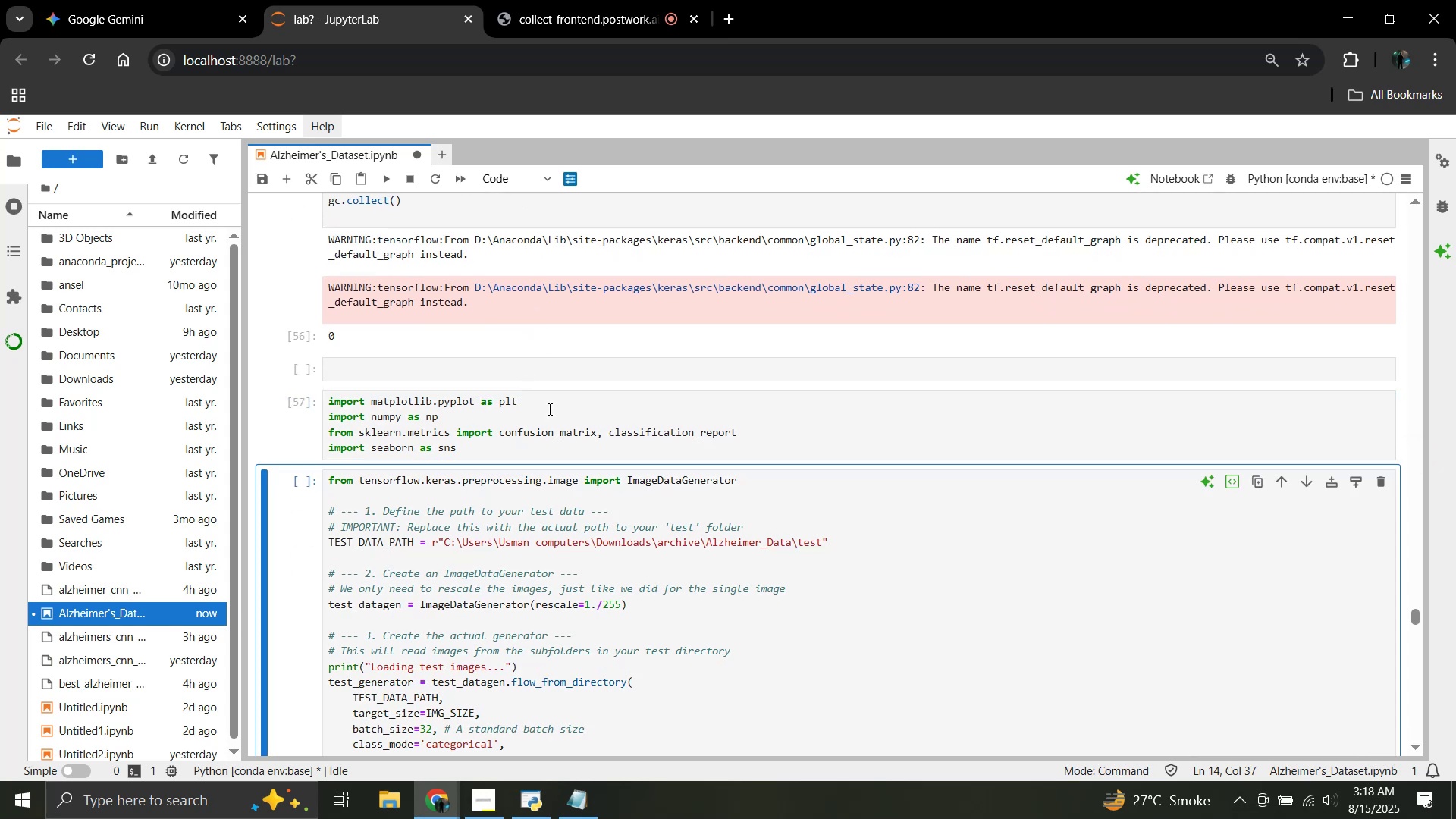 
key(Shift+Enter)
 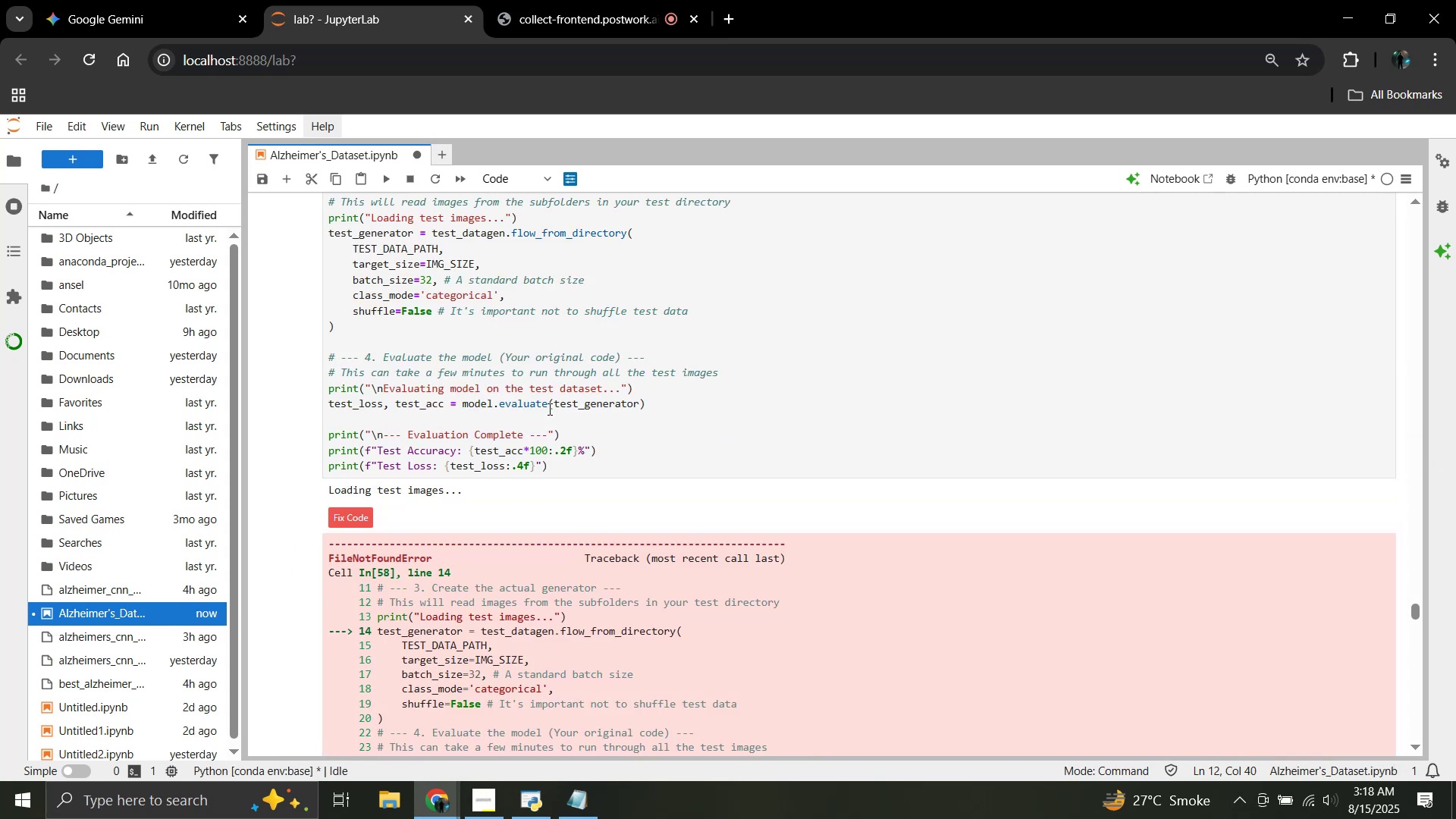 
scroll: coordinate [548, 409], scroll_direction: down, amount: 7.0
 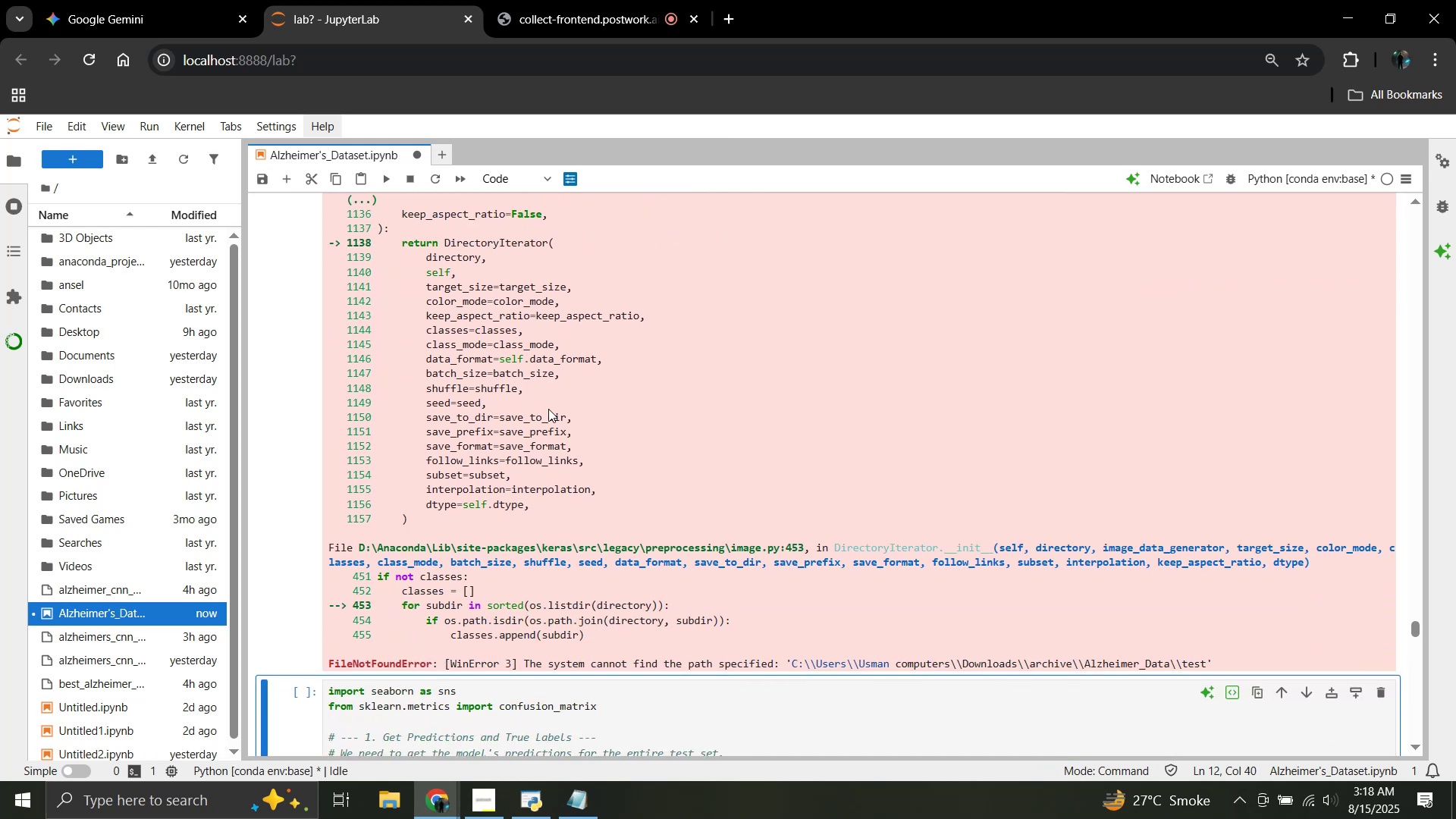 
left_click([650, 613])
 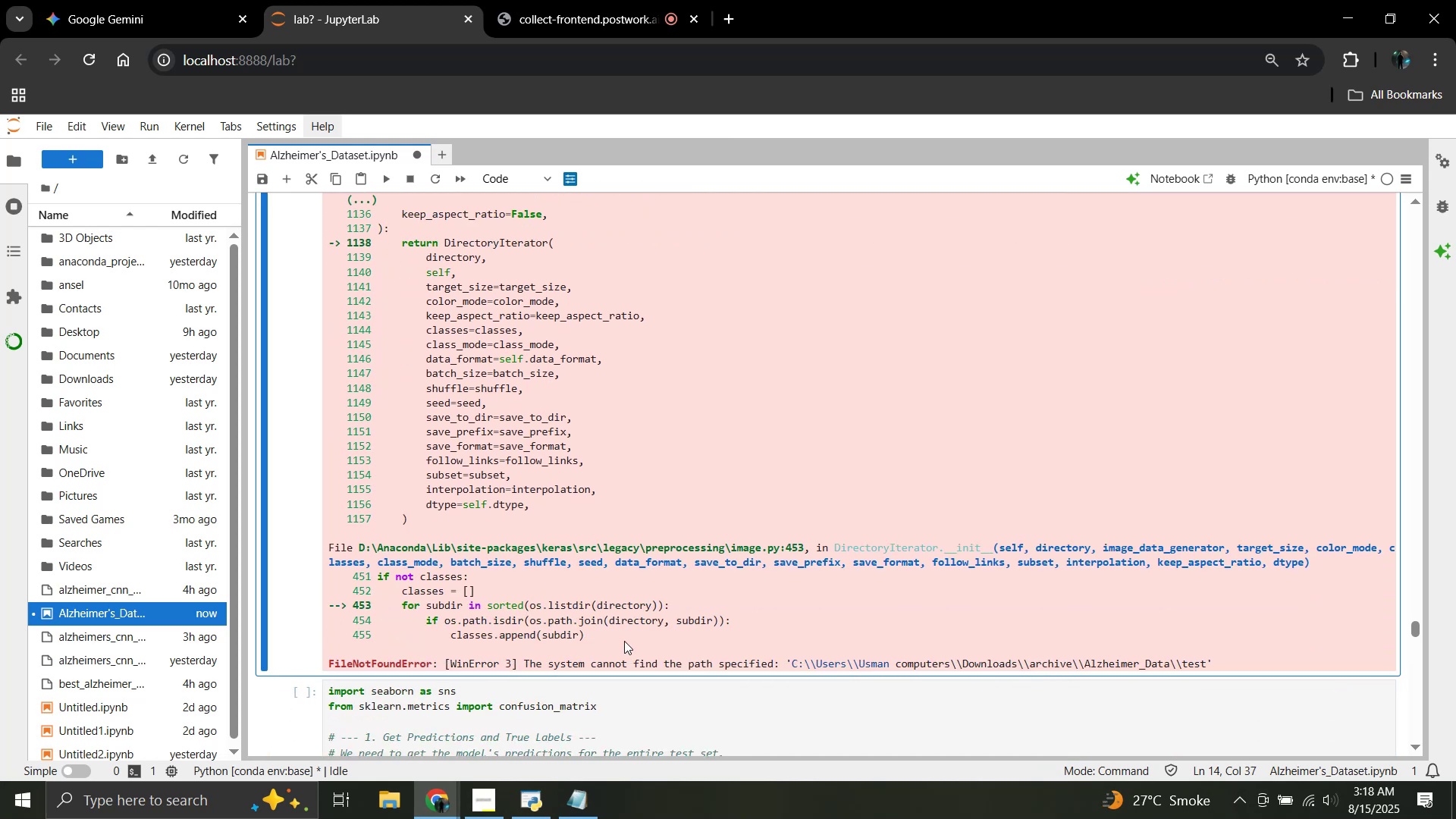 
left_click([622, 641])
 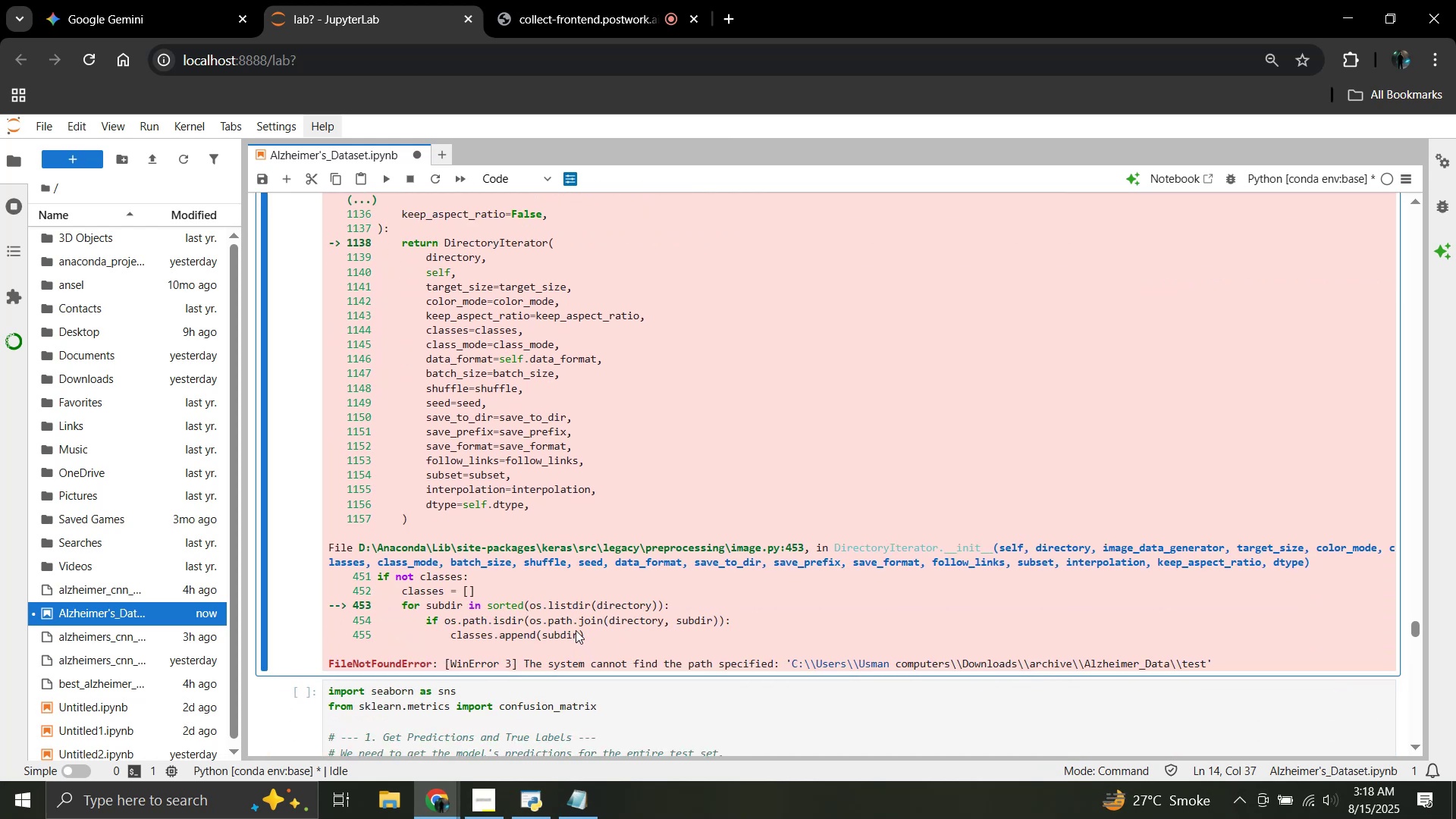 
left_click([576, 630])
 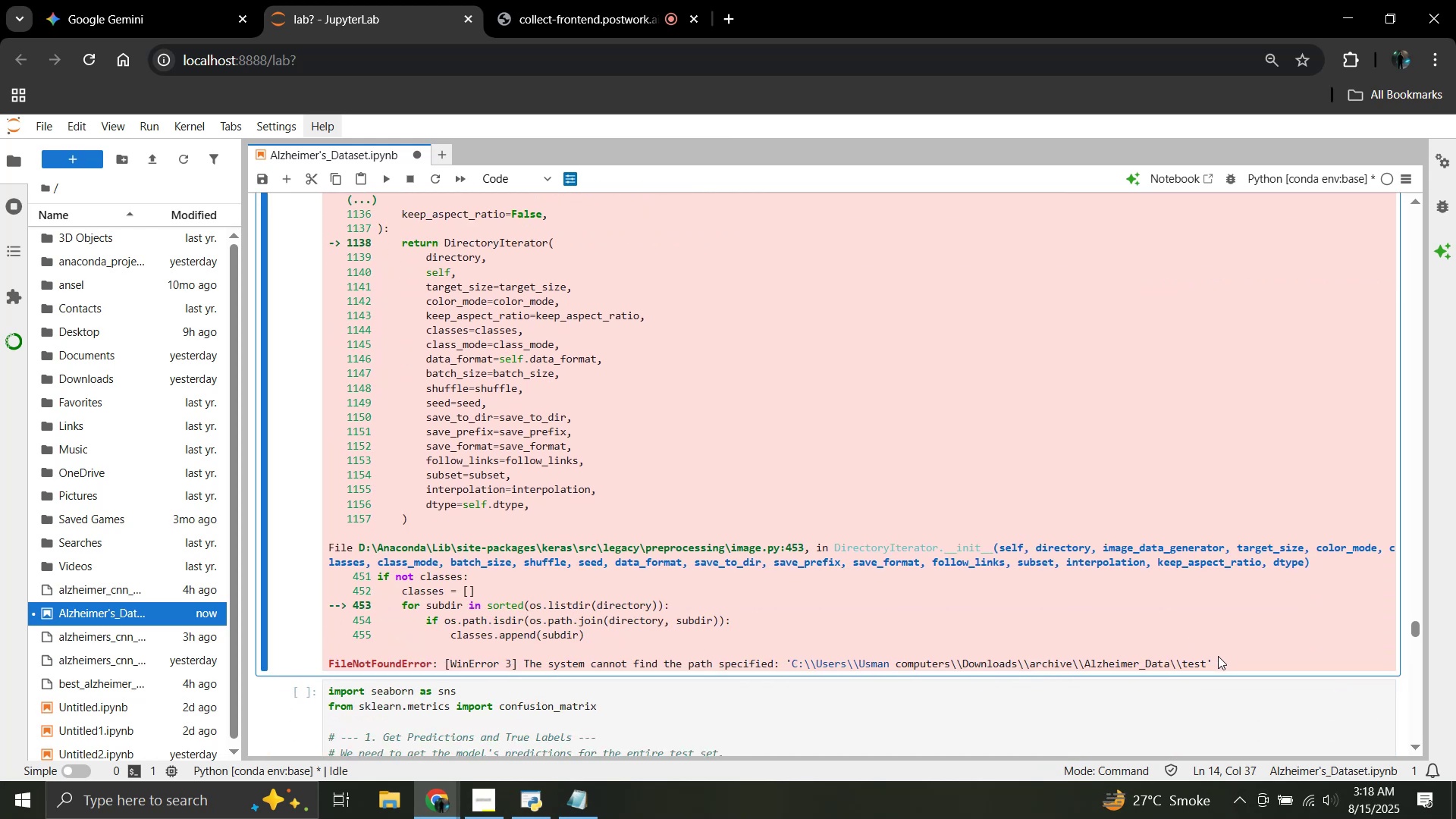 
left_click_drag(start_coordinate=[1210, 664], to_coordinate=[325, 363])
 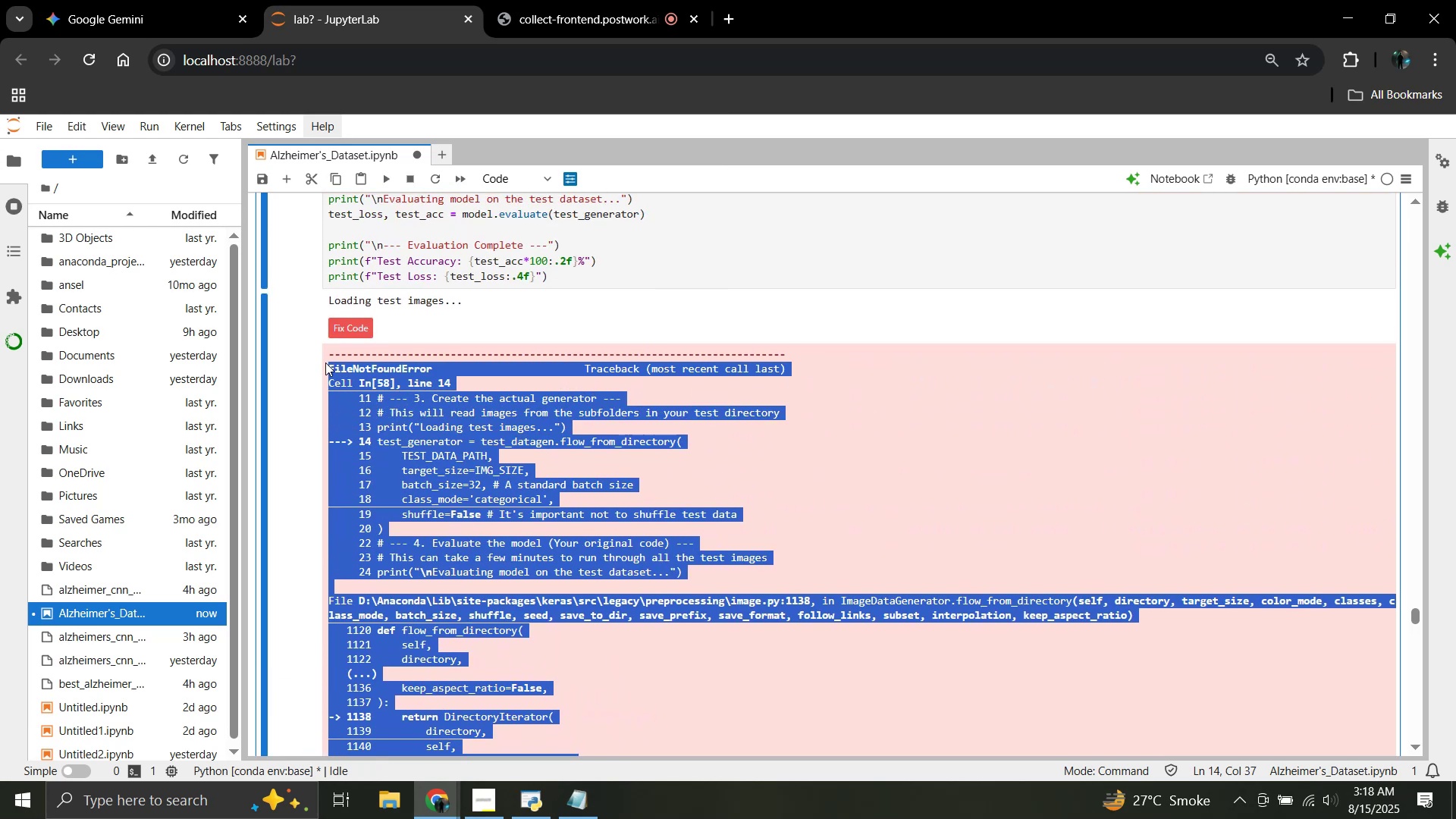 
scroll: coordinate [388, 412], scroll_direction: up, amount: 5.0
 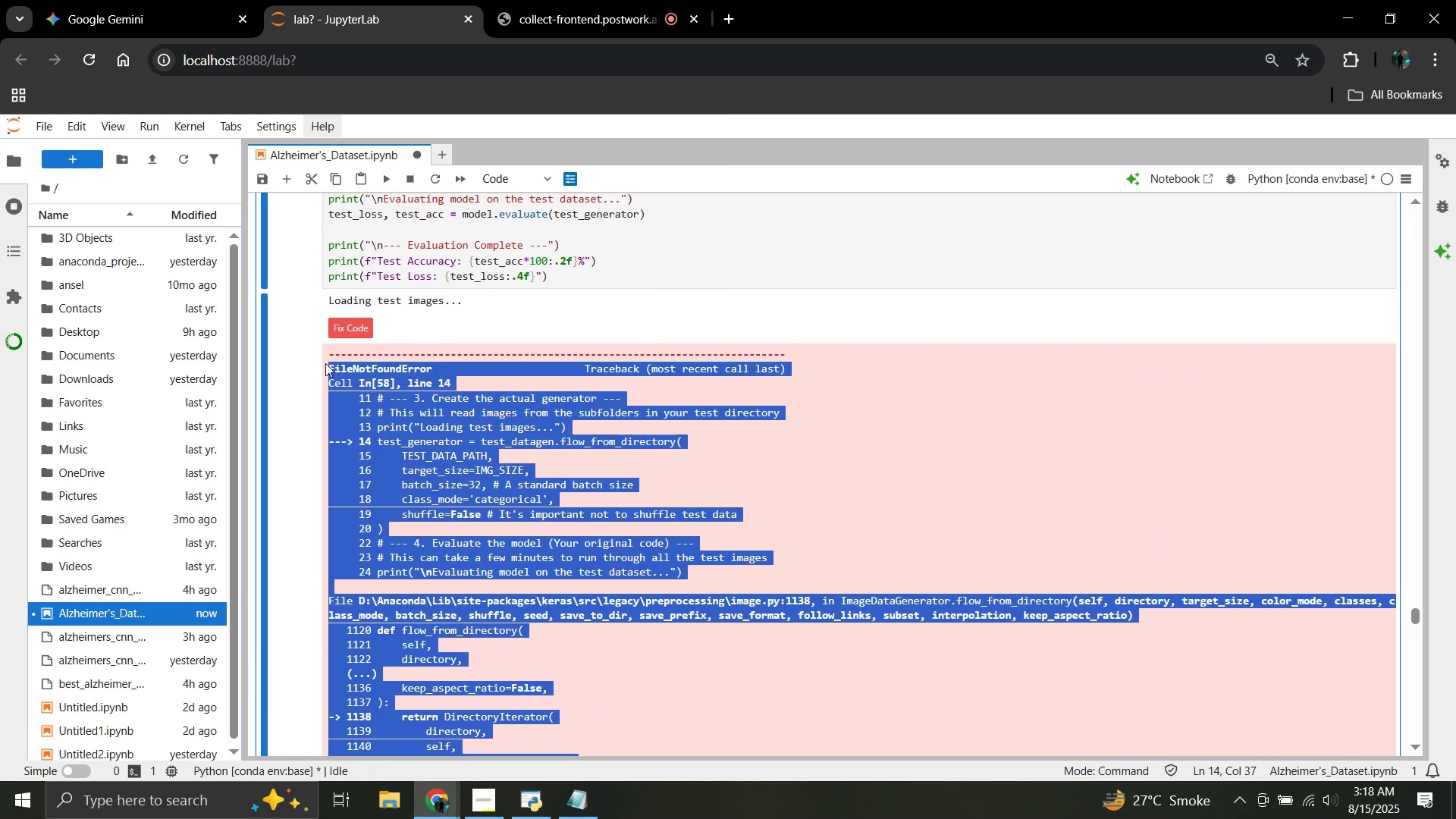 
key(Control+C)
 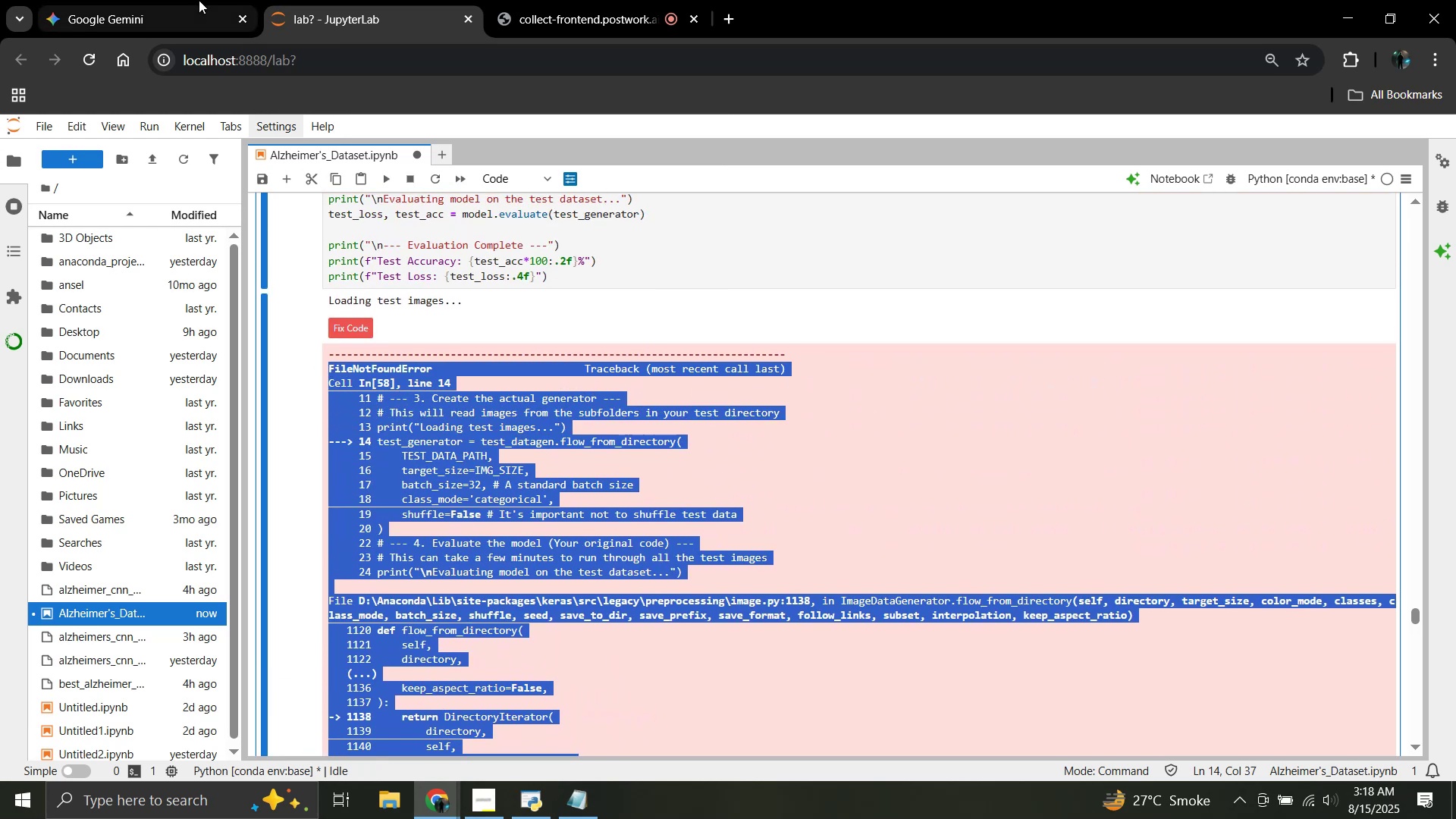 
left_click([181, 0])
 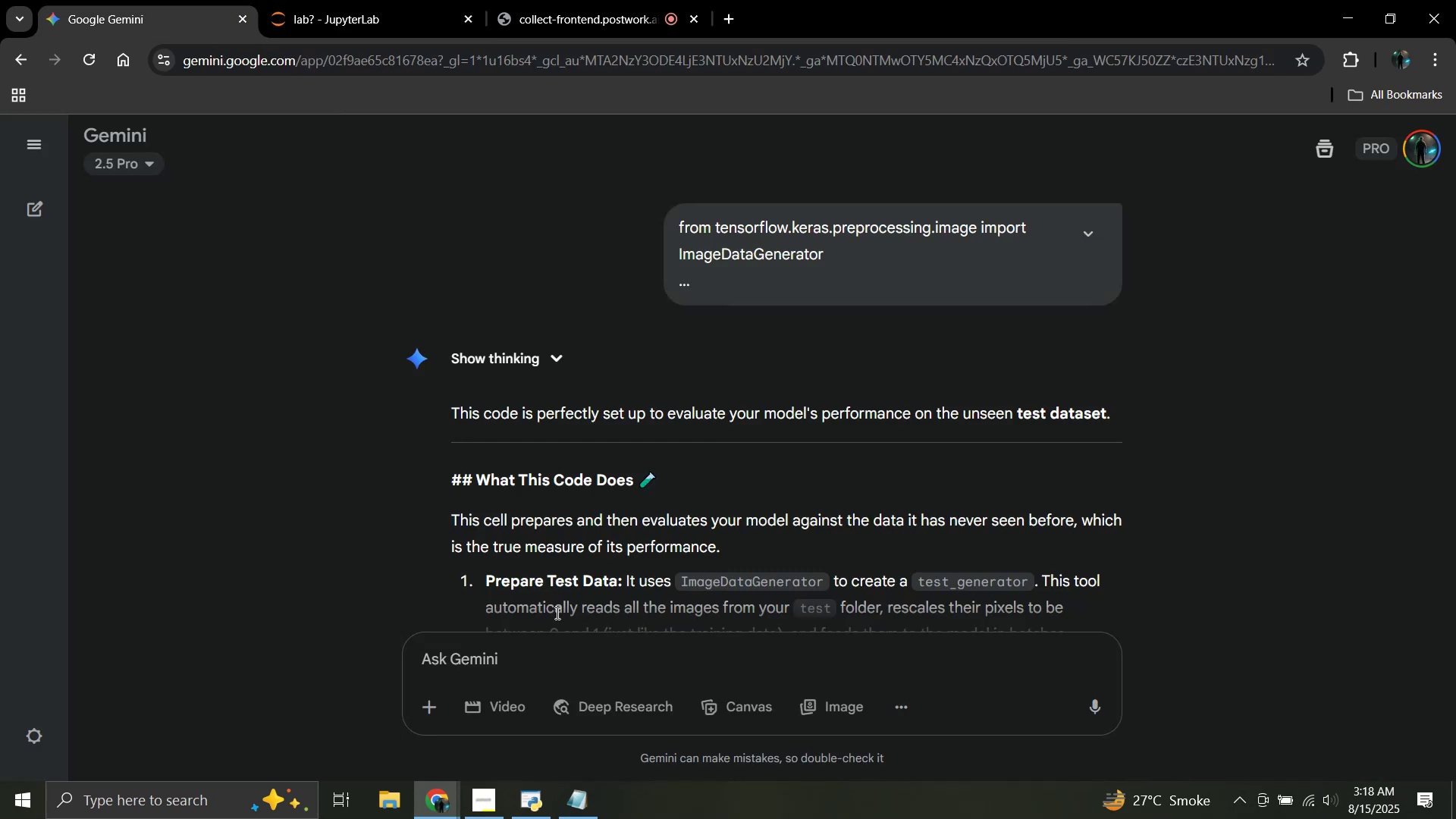 
key(Control+V)
 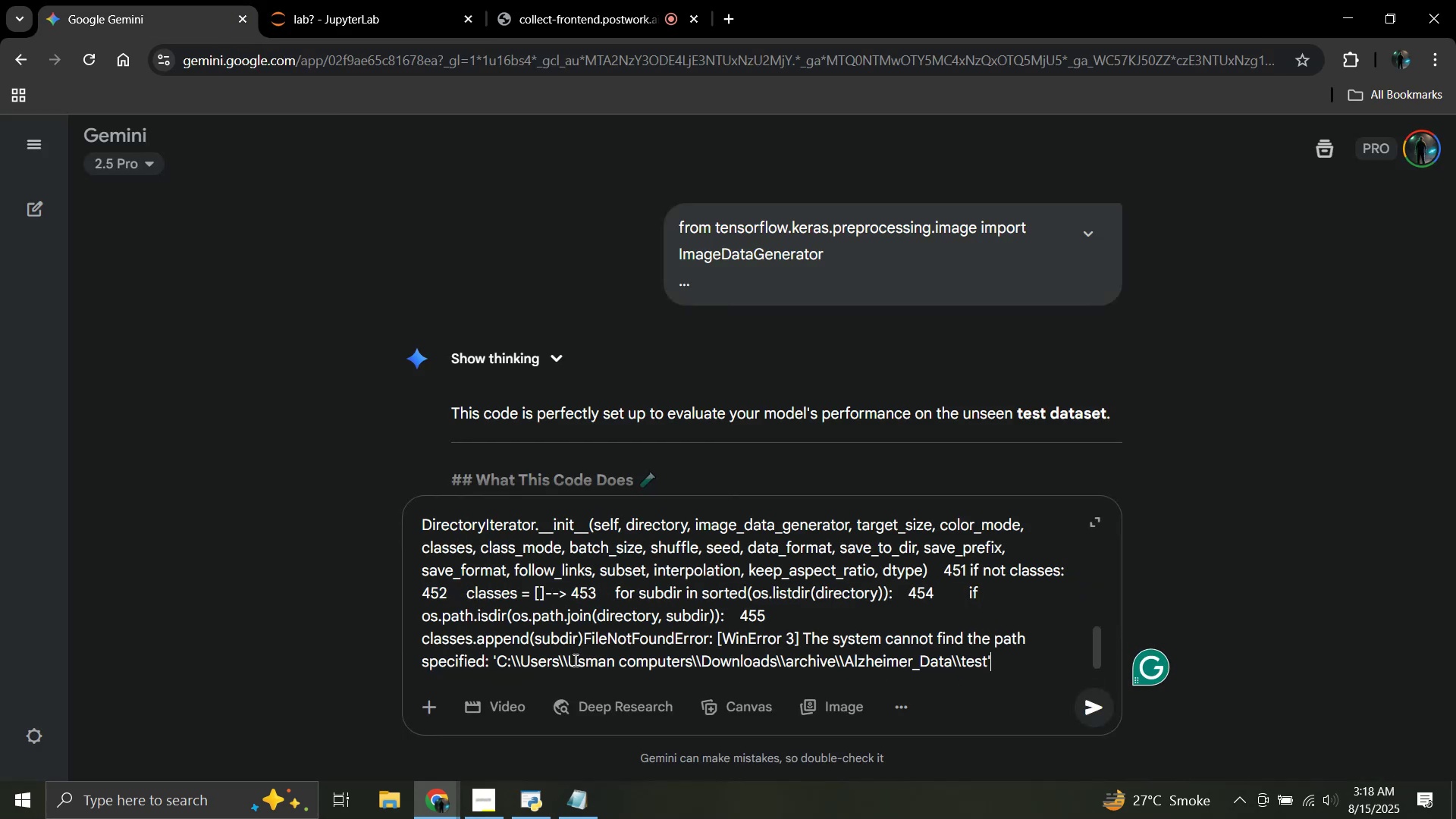 
key(Enter)
 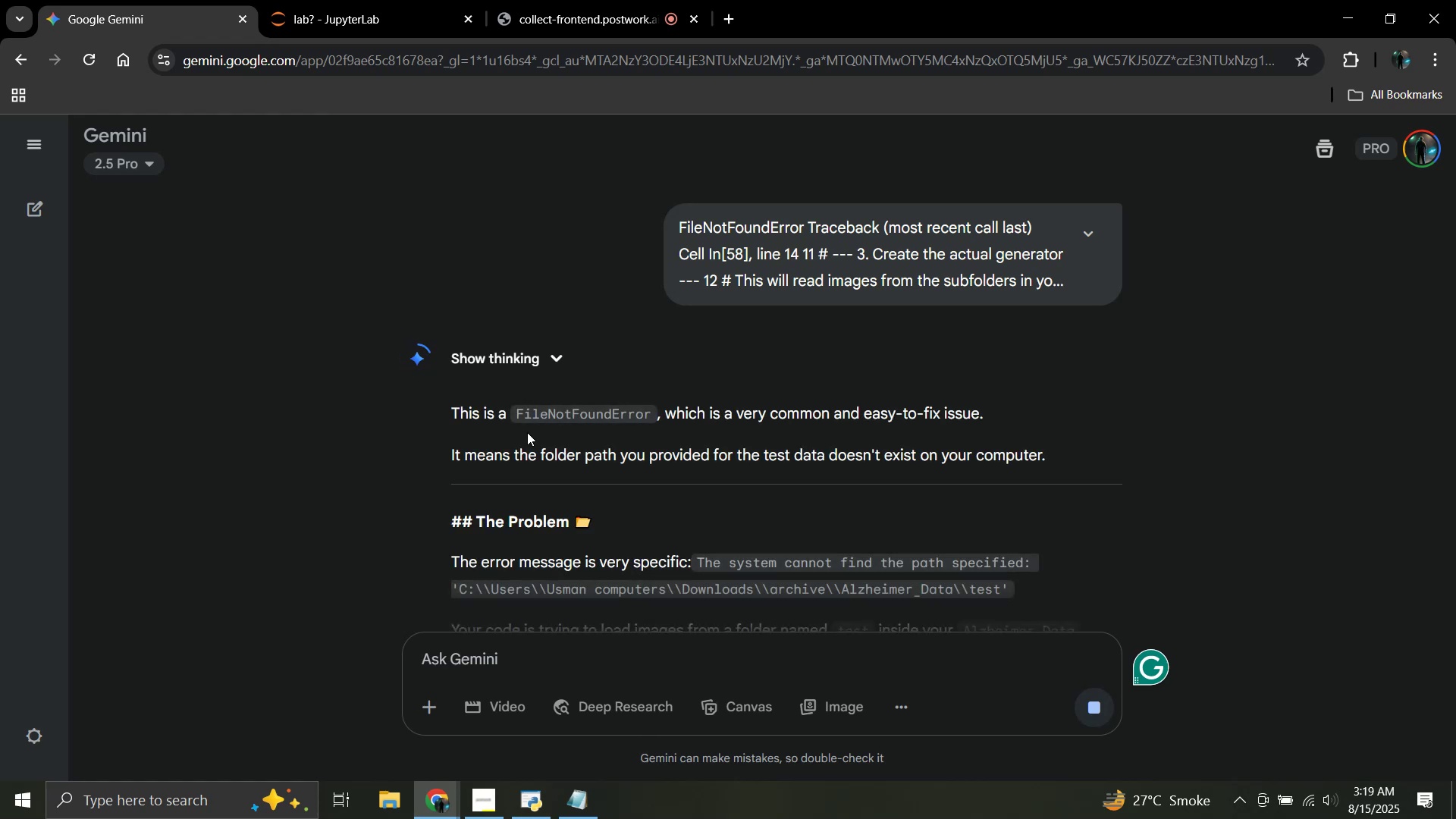 
wait(20.98)
 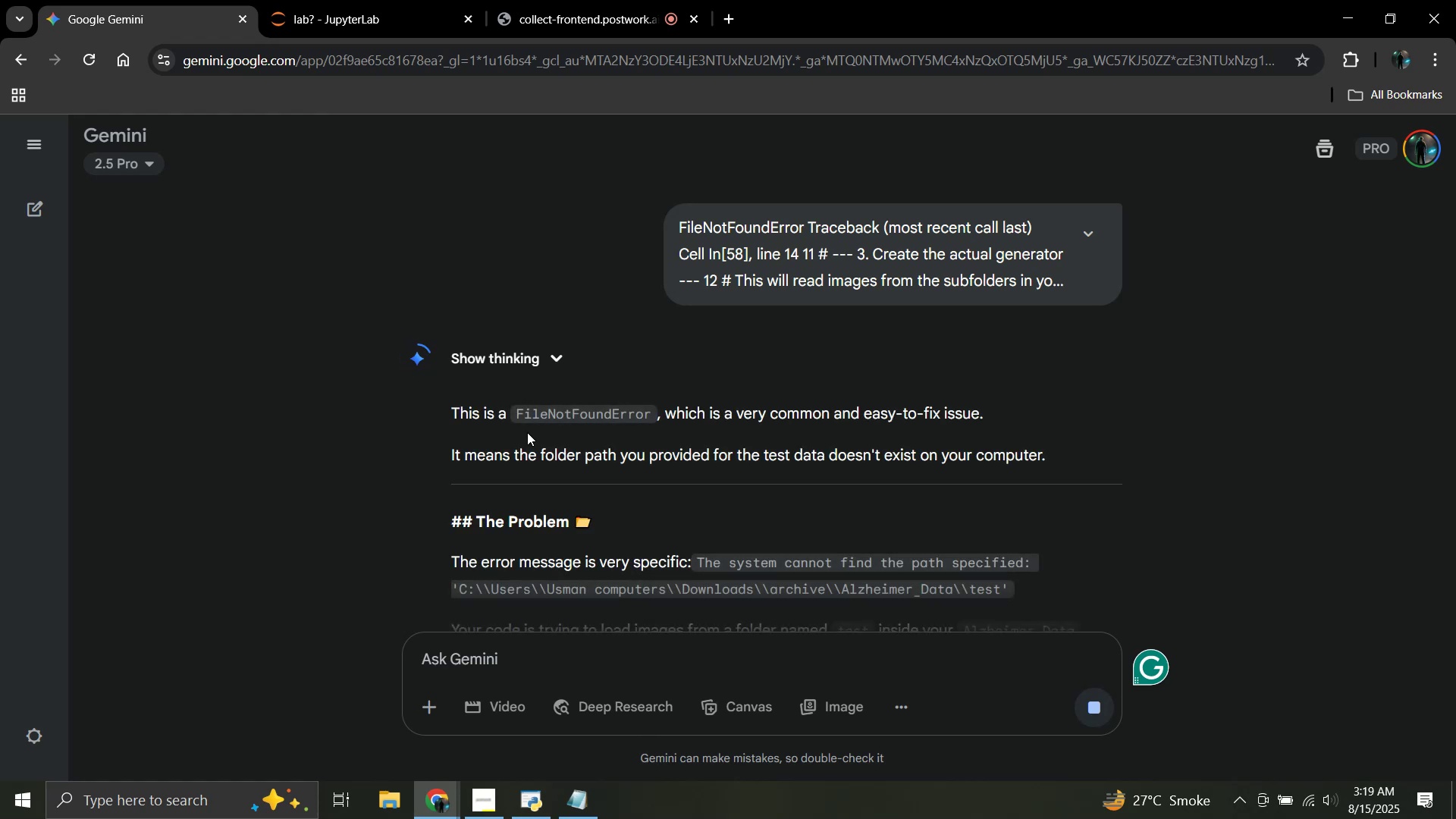 
scroll: coordinate [527, 432], scroll_direction: down, amount: 6.0
 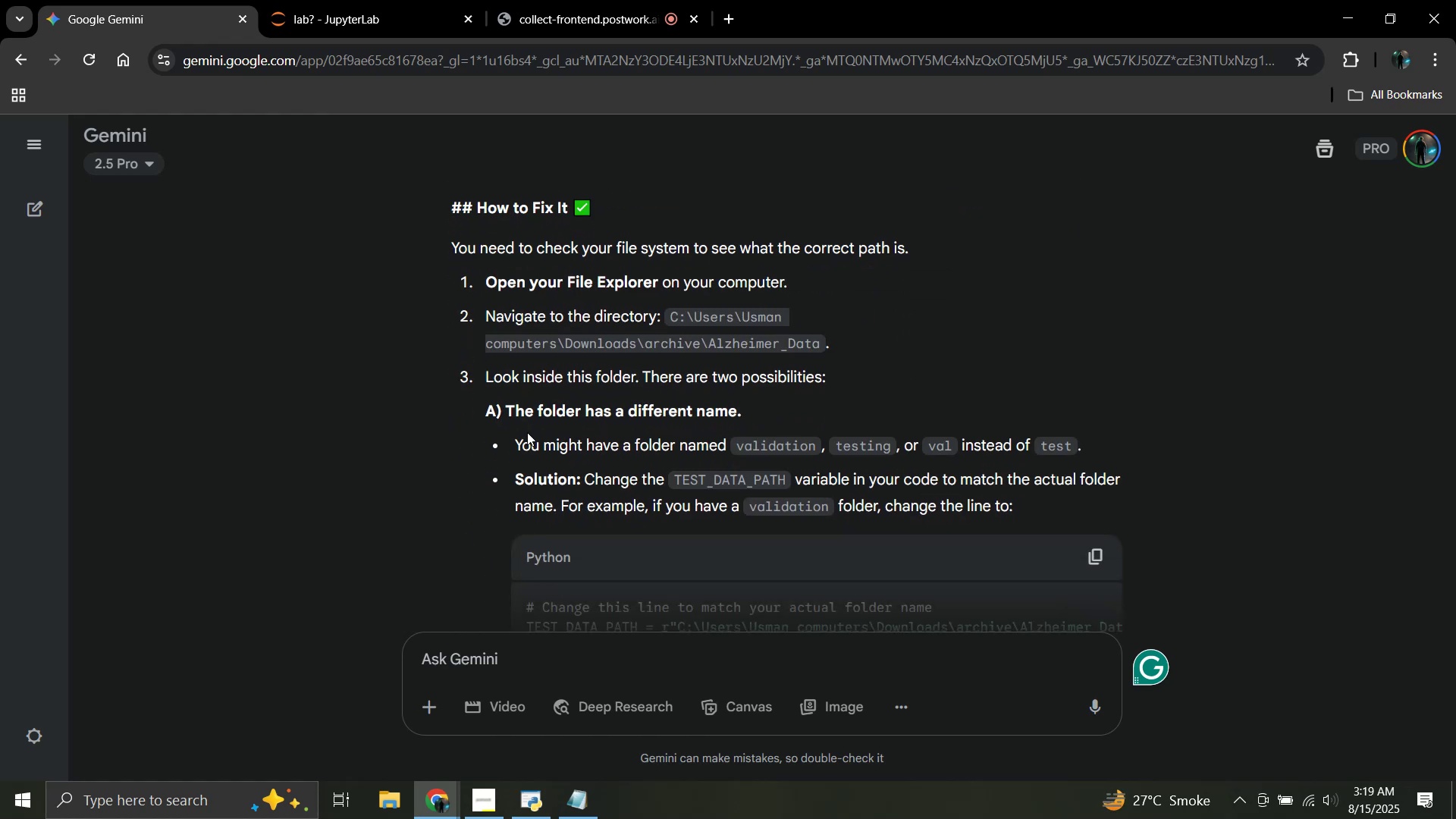 
scroll: coordinate [527, 432], scroll_direction: down, amount: 2.0
 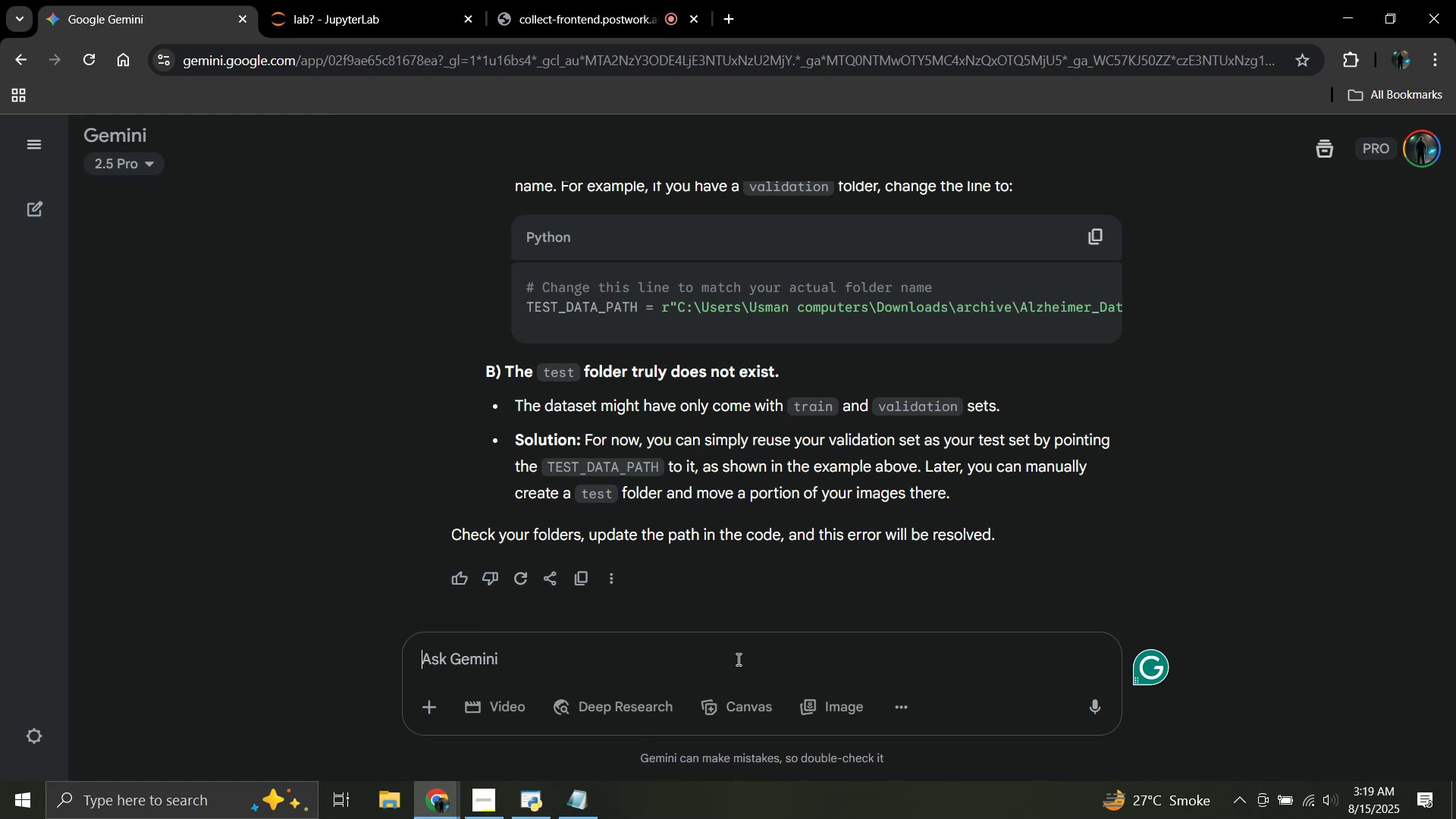 
wait(24.77)
 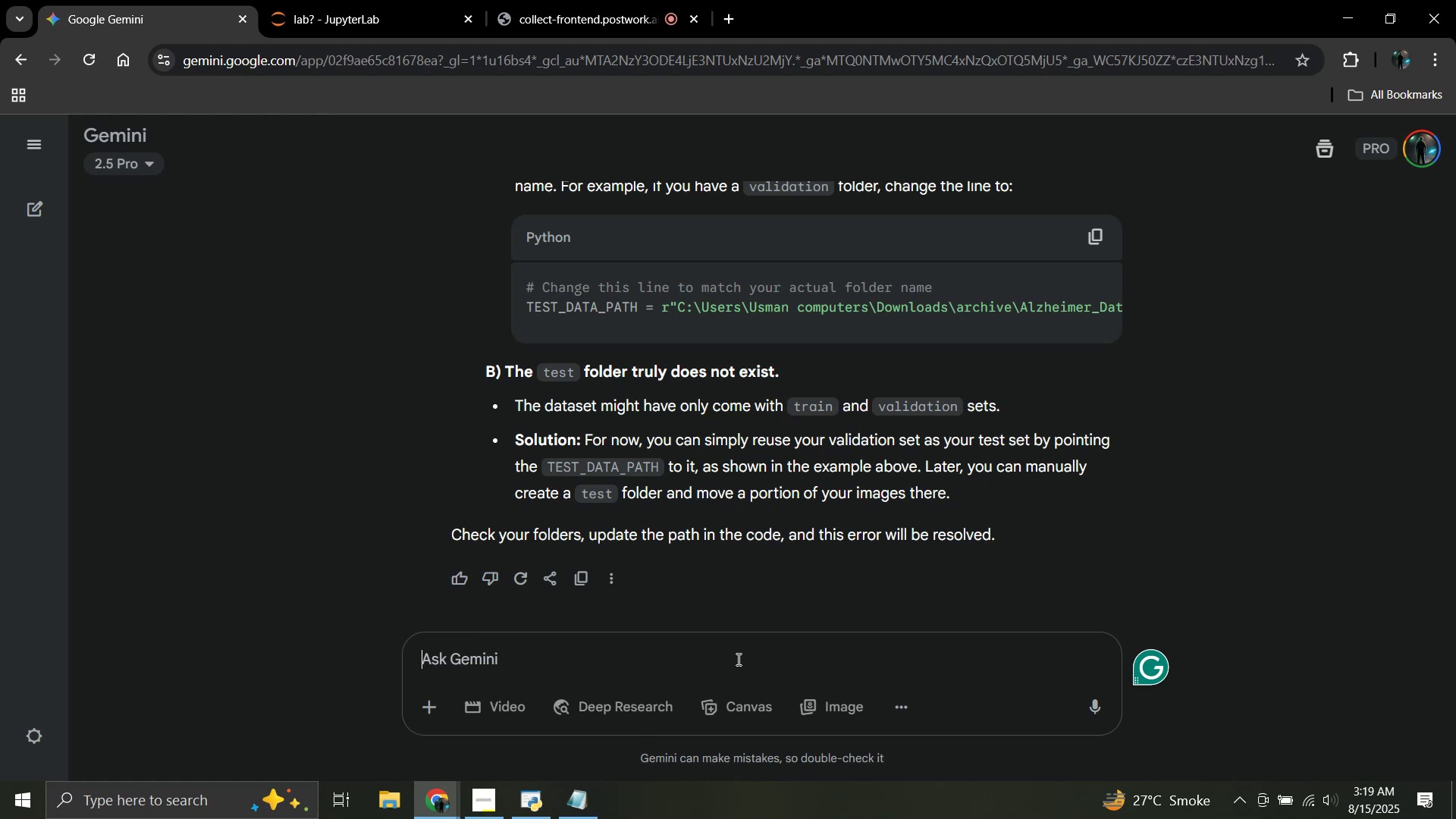 
scroll: coordinate [751, 520], scroll_direction: up, amount: 4.0
 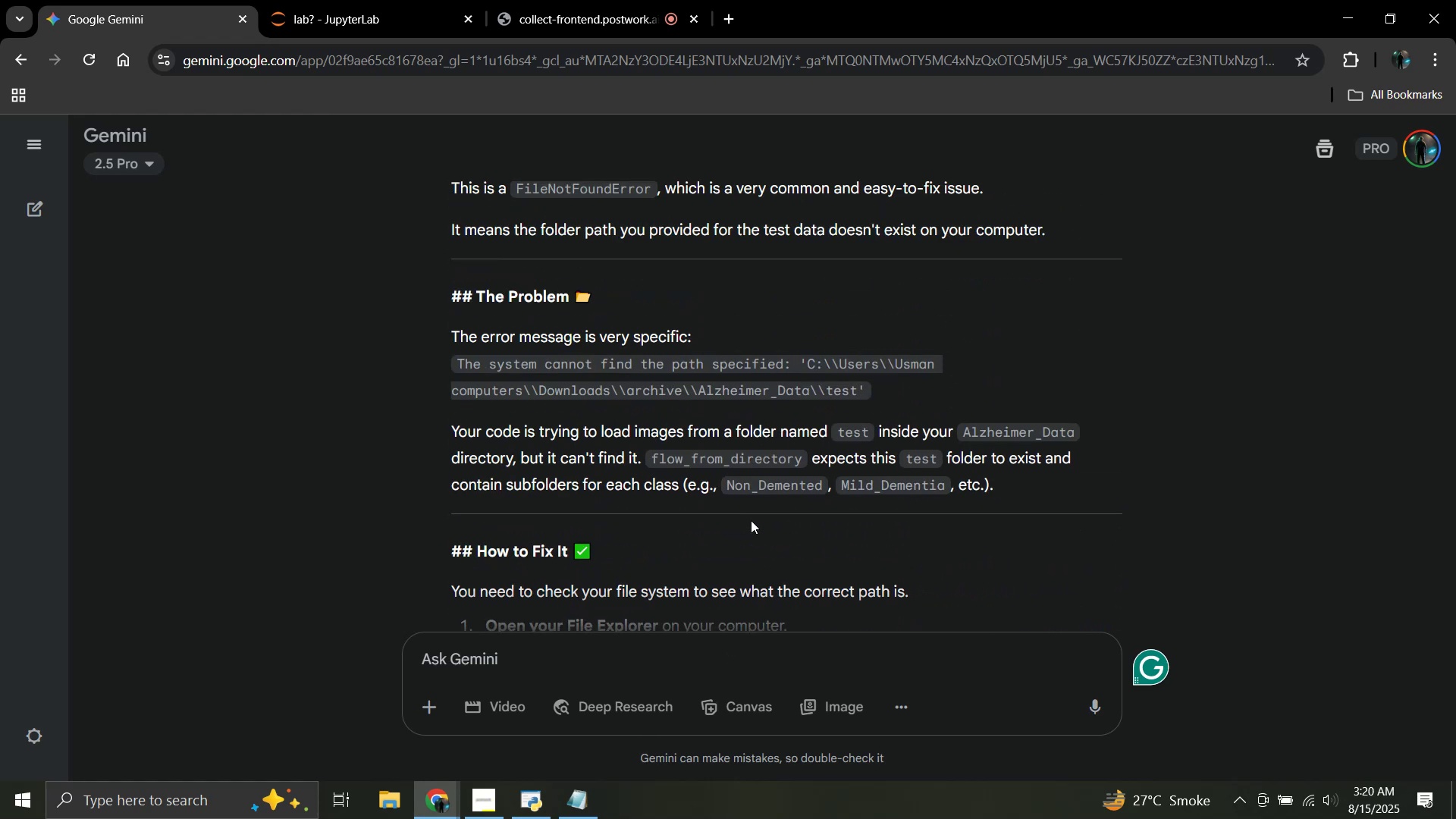 
scroll: coordinate [751, 520], scroll_direction: down, amount: 1.0
 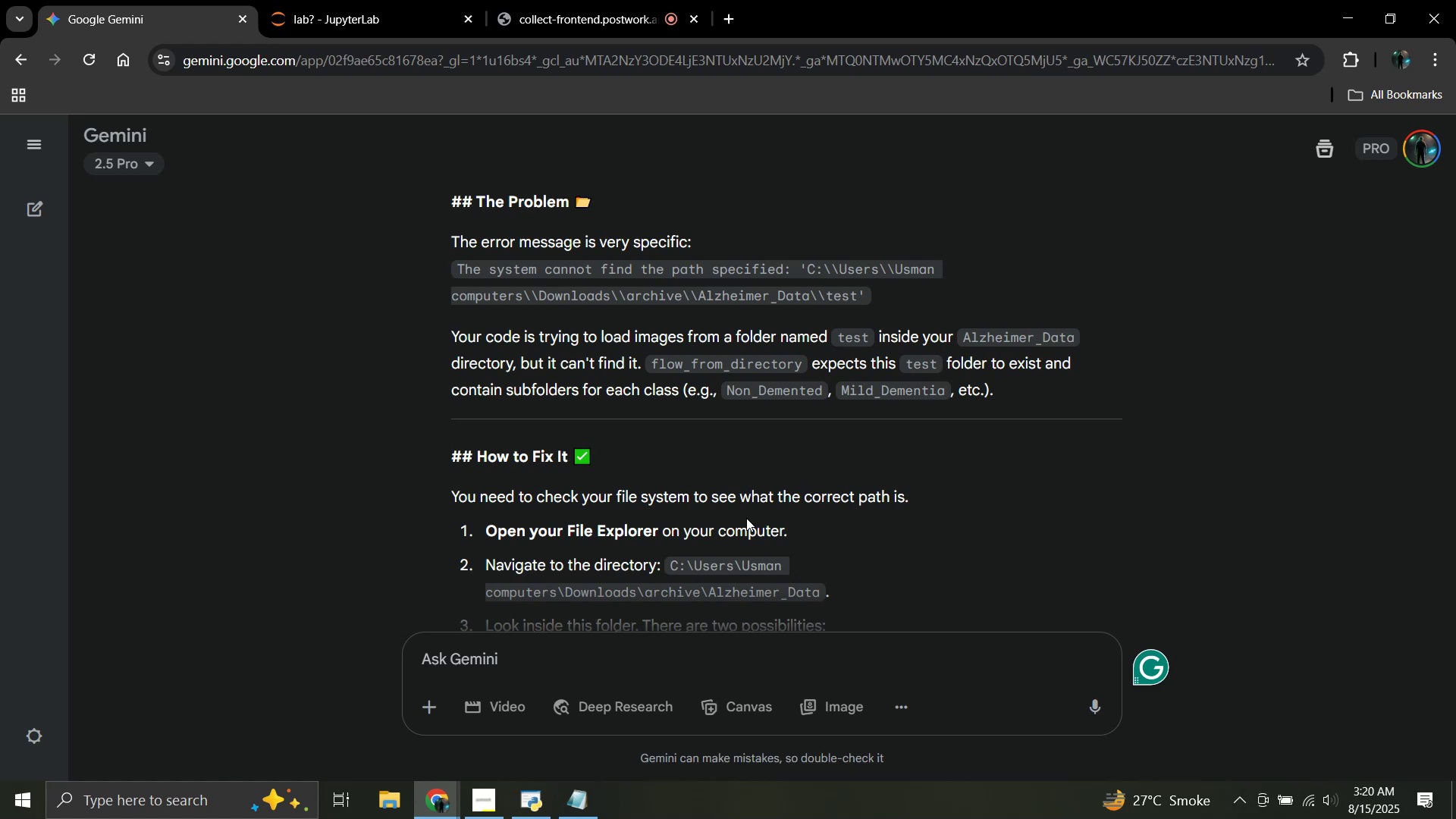 
left_click([342, 6])
 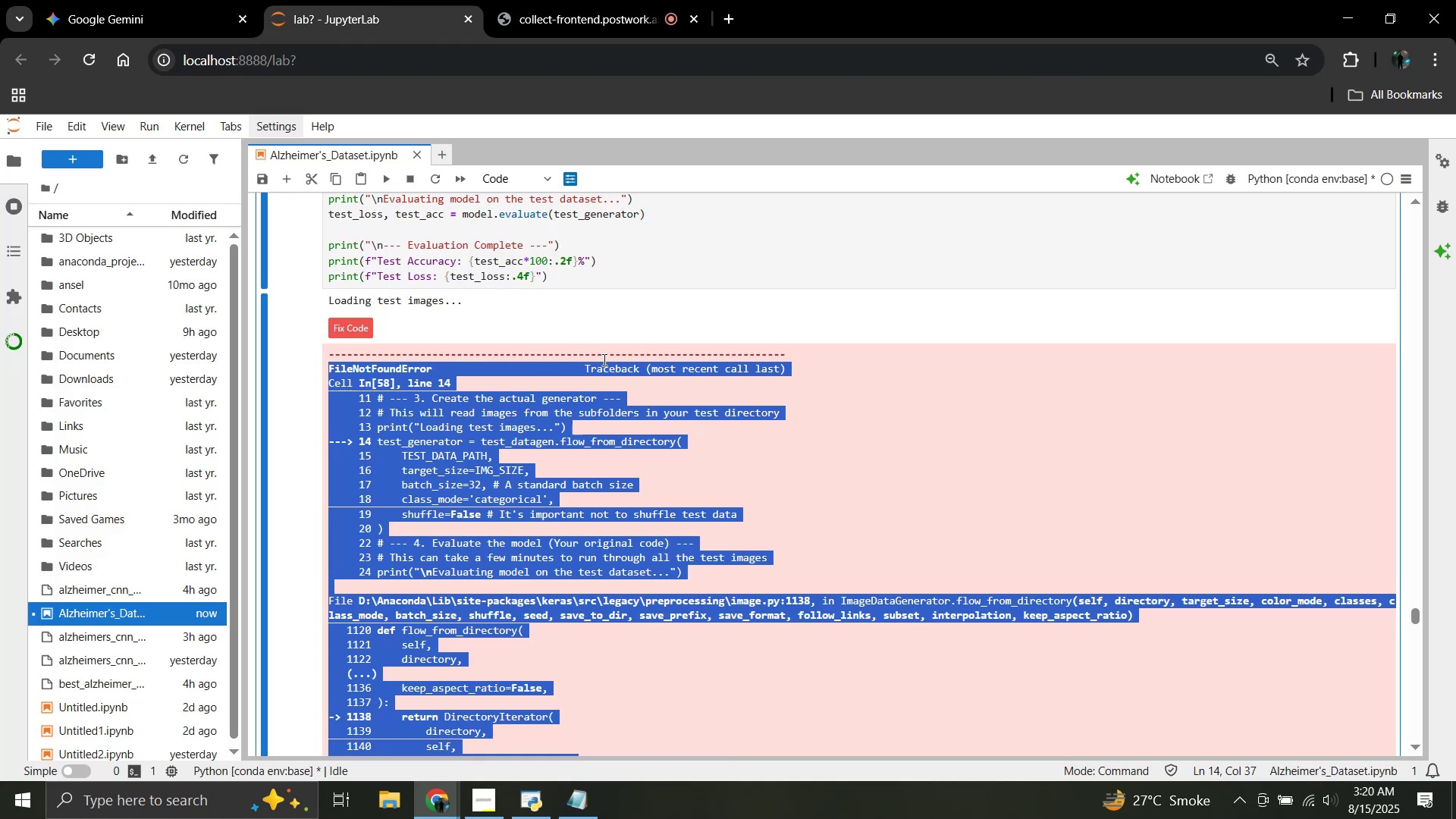 
left_click([670, 436])
 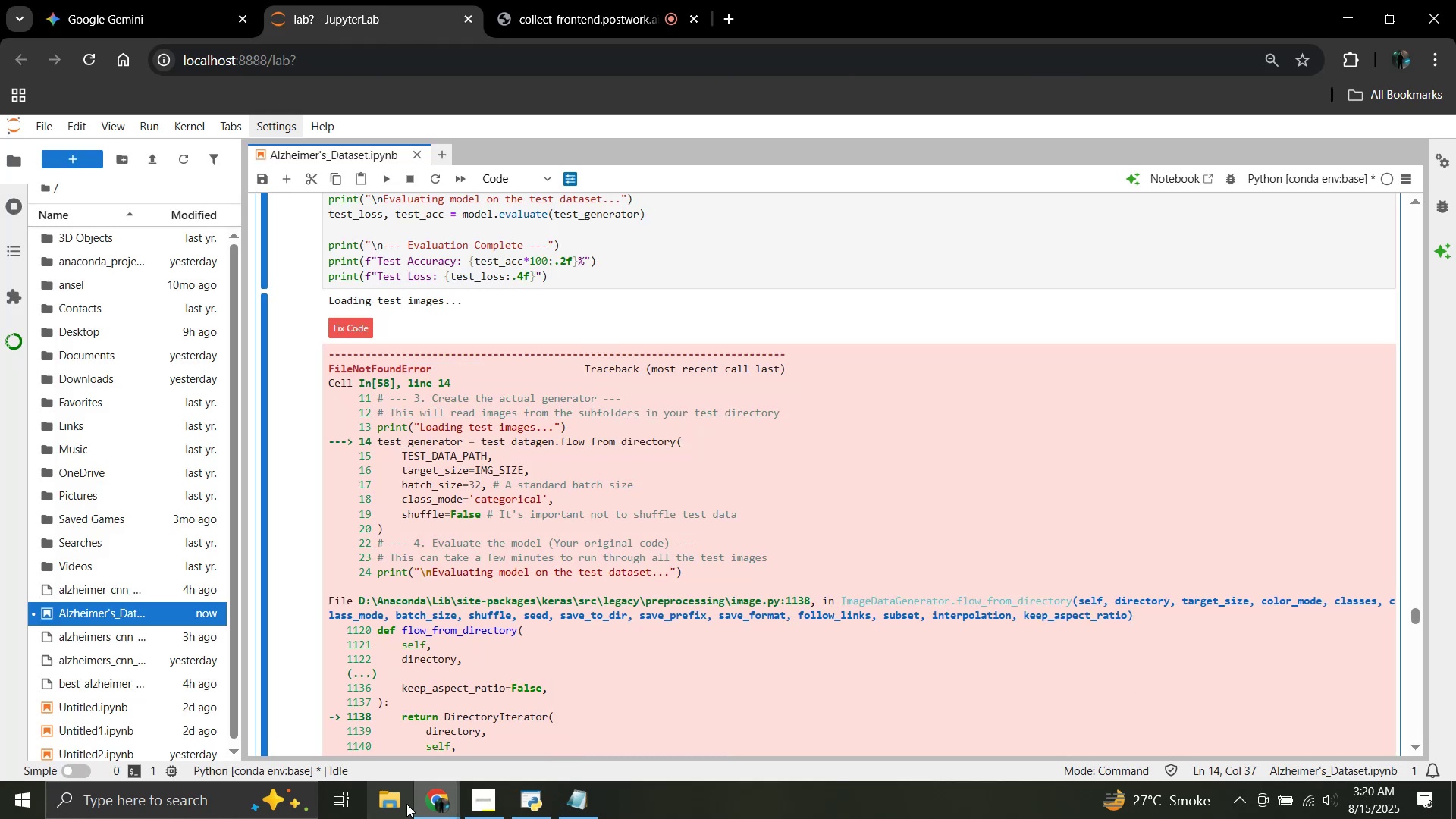 
left_click([403, 804])
 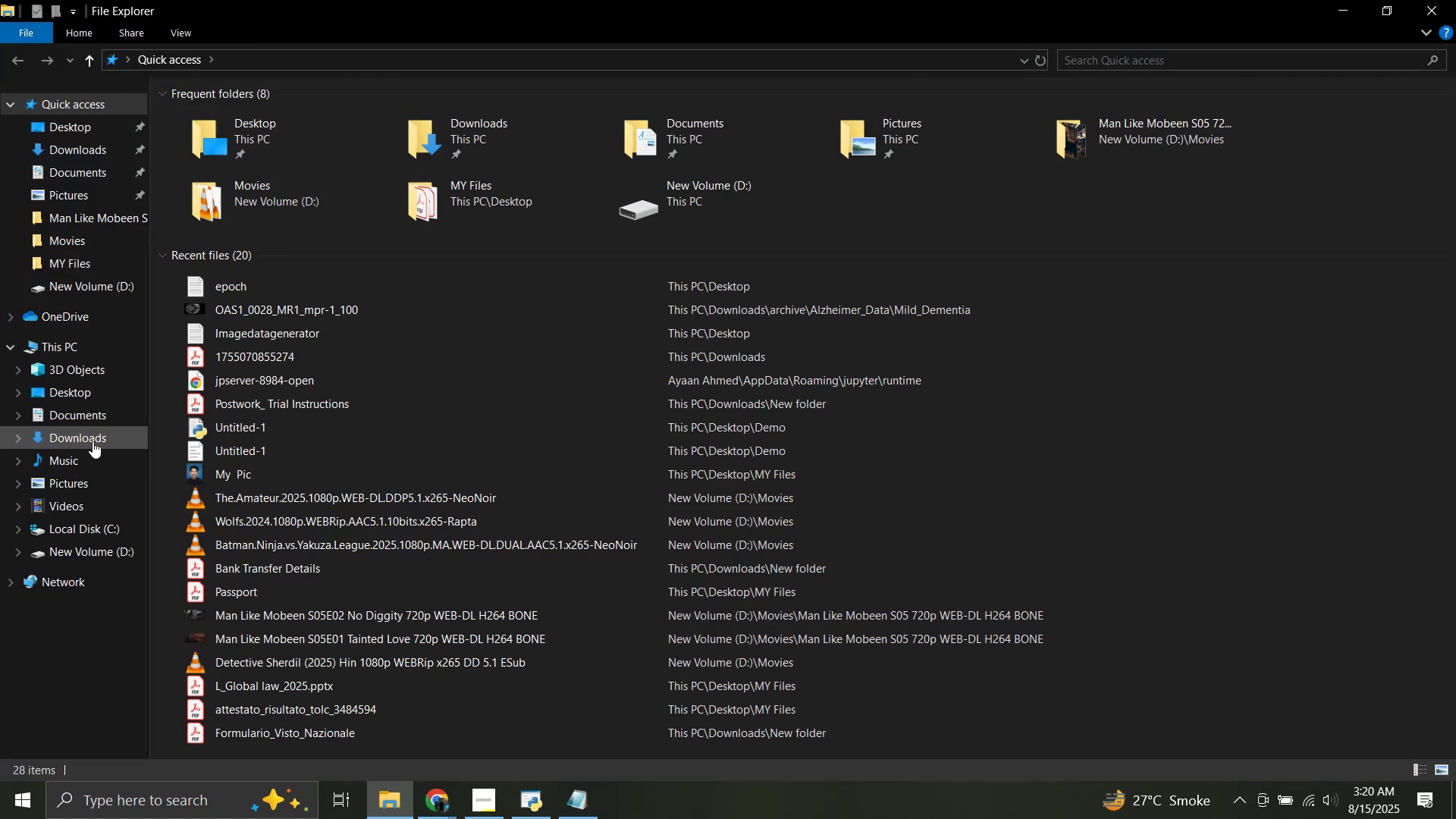 
left_click([94, 438])
 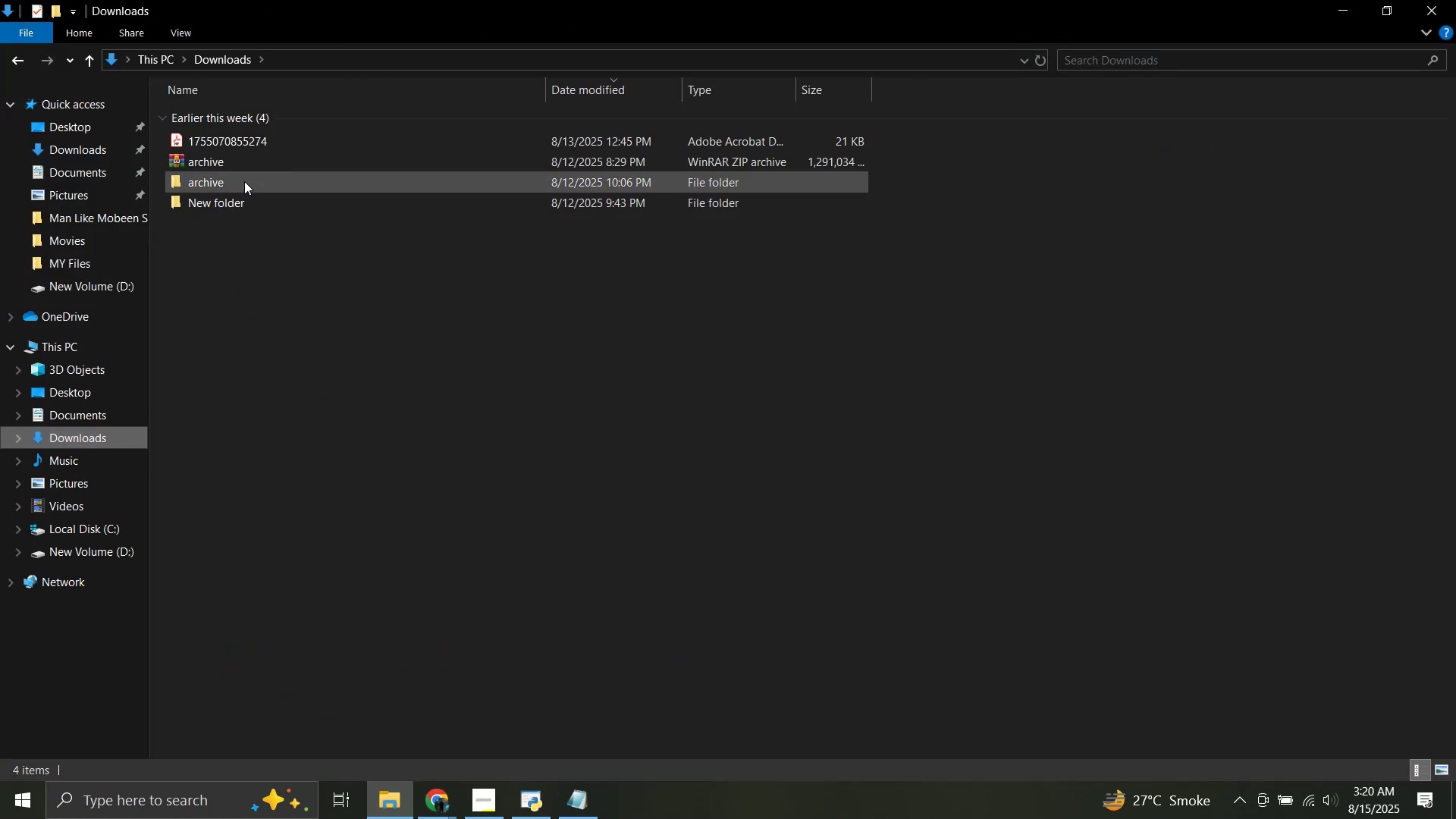 
left_click([244, 181])
 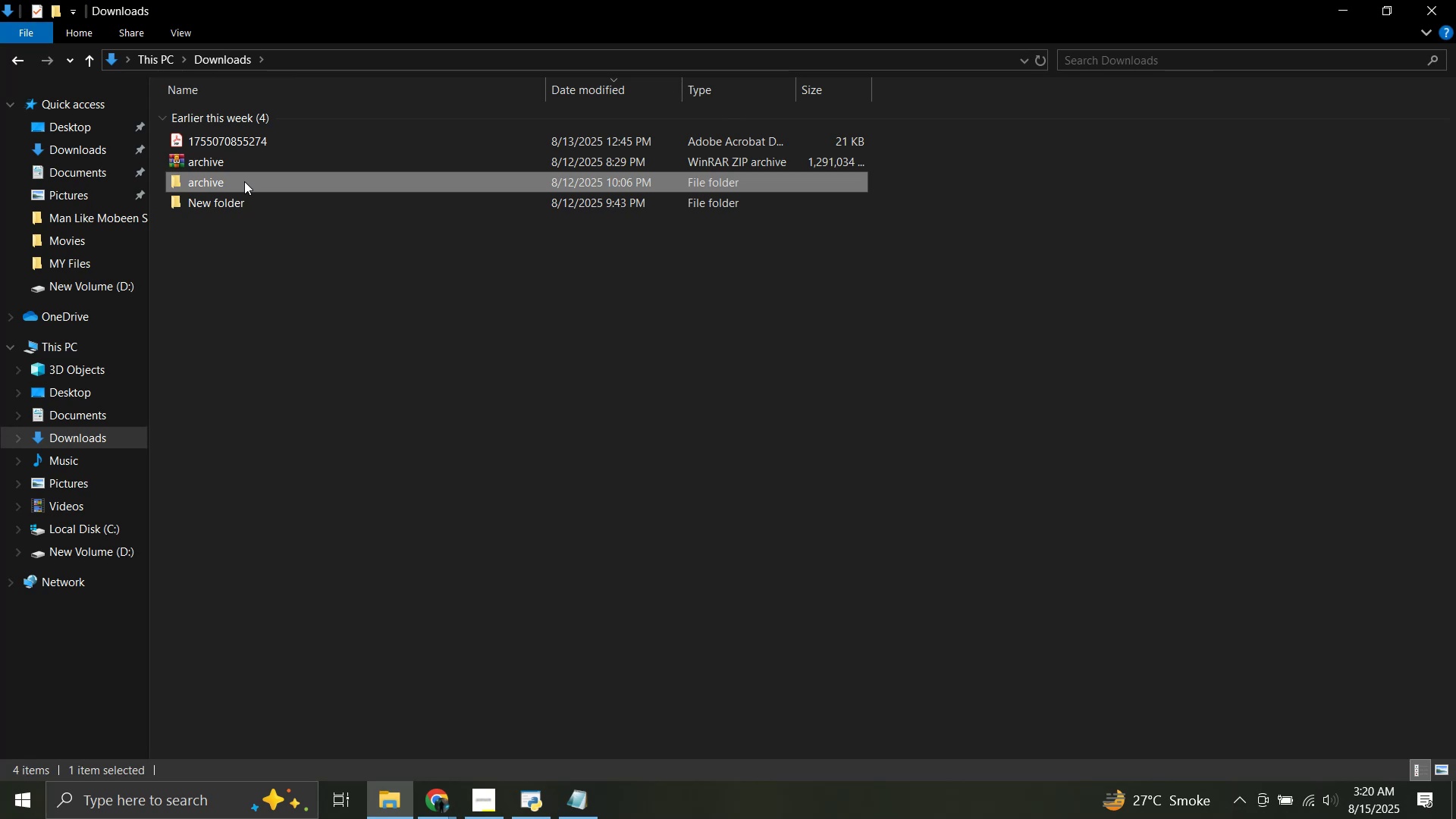 
left_click([244, 181])
 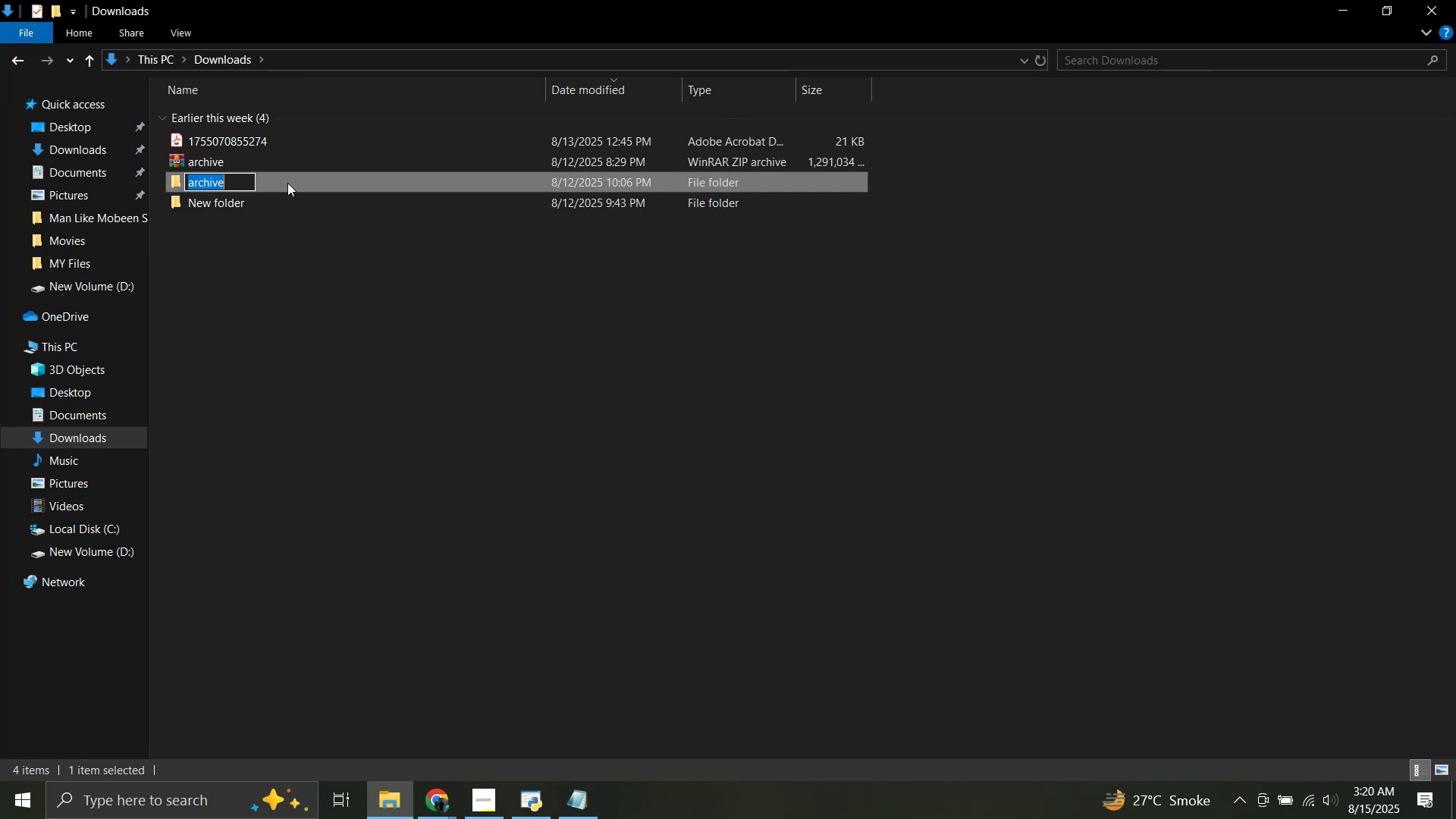 
double_click([288, 182])
 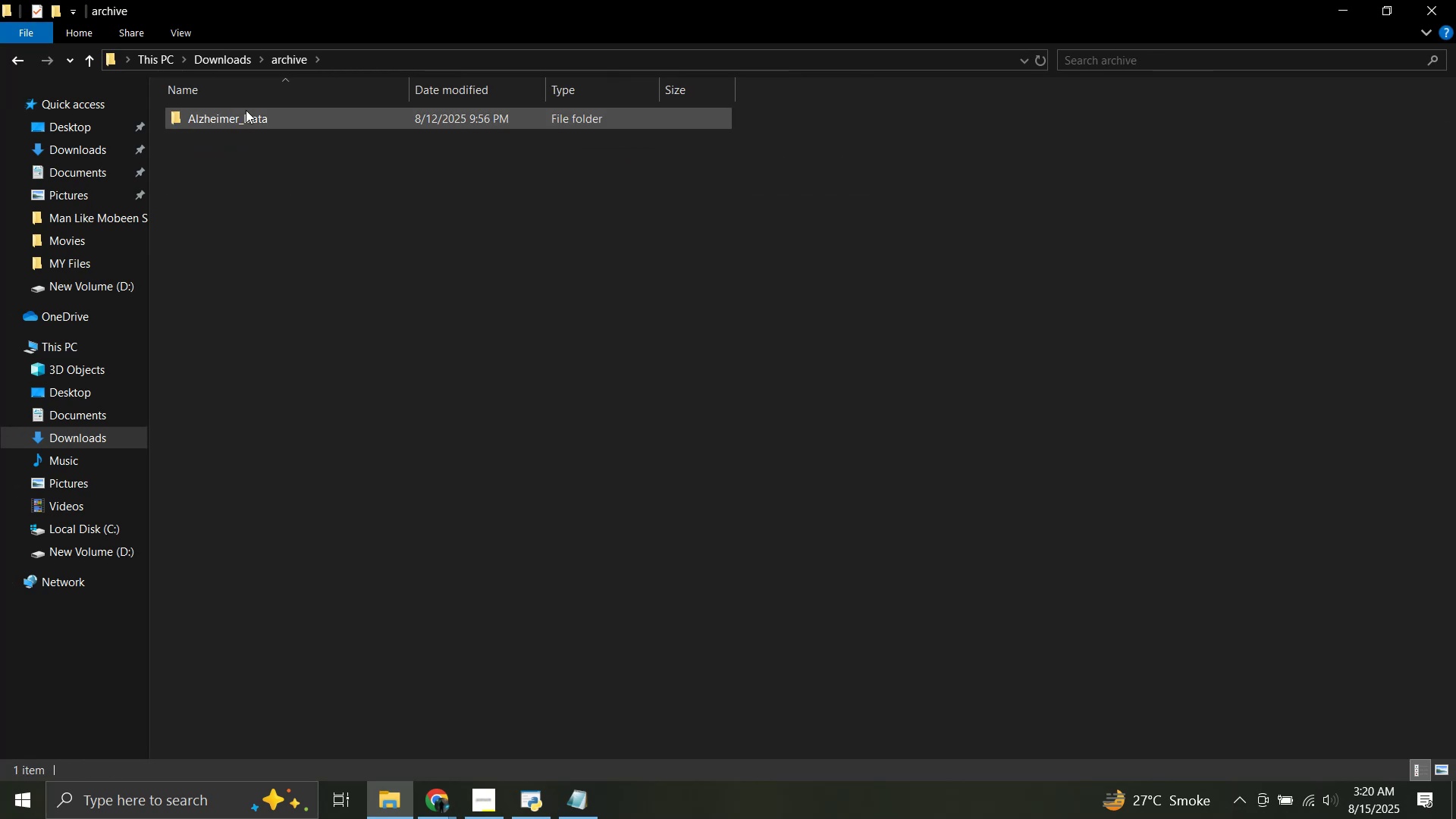 
left_click([244, 107])
 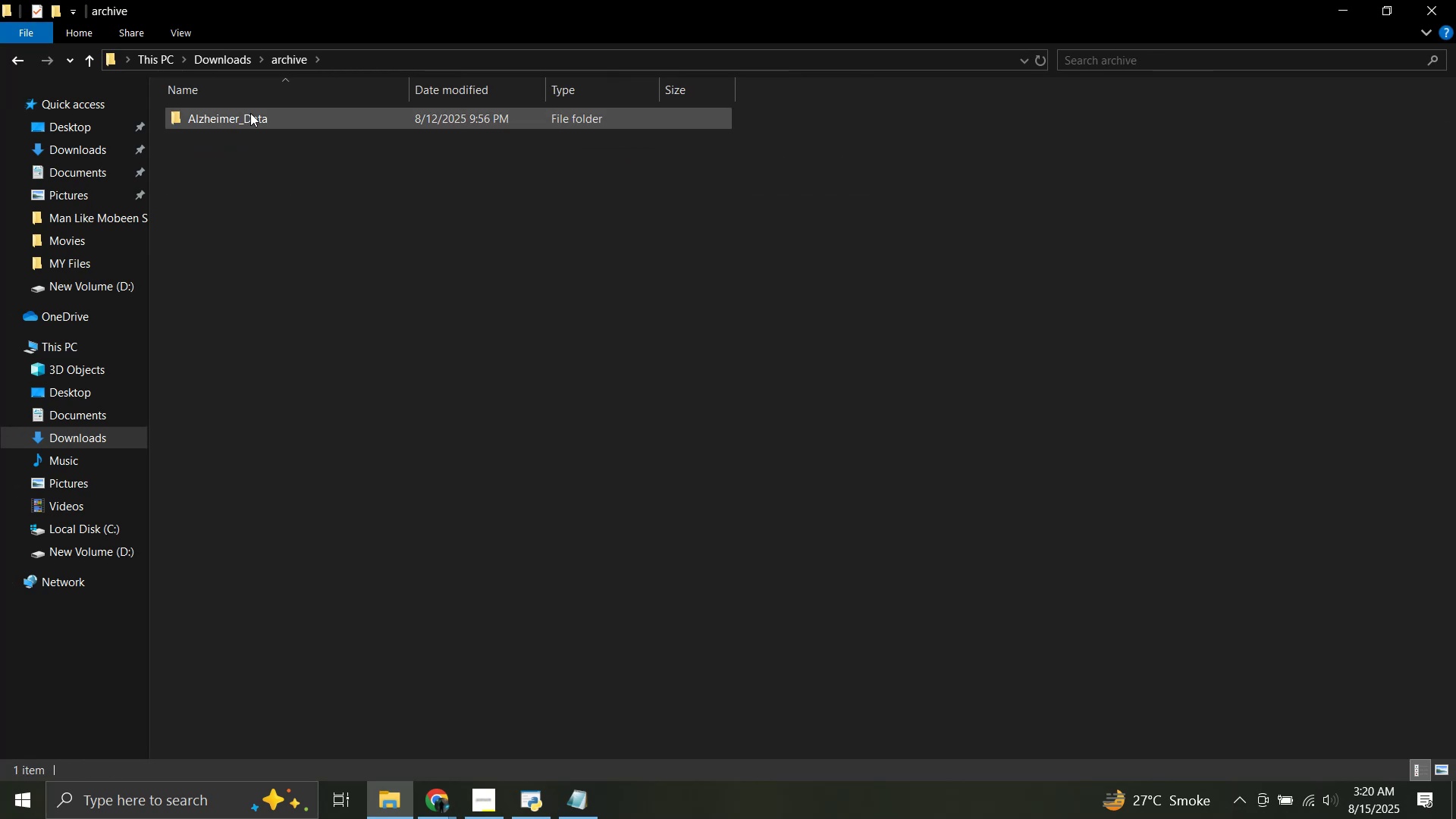 
double_click([250, 113])
 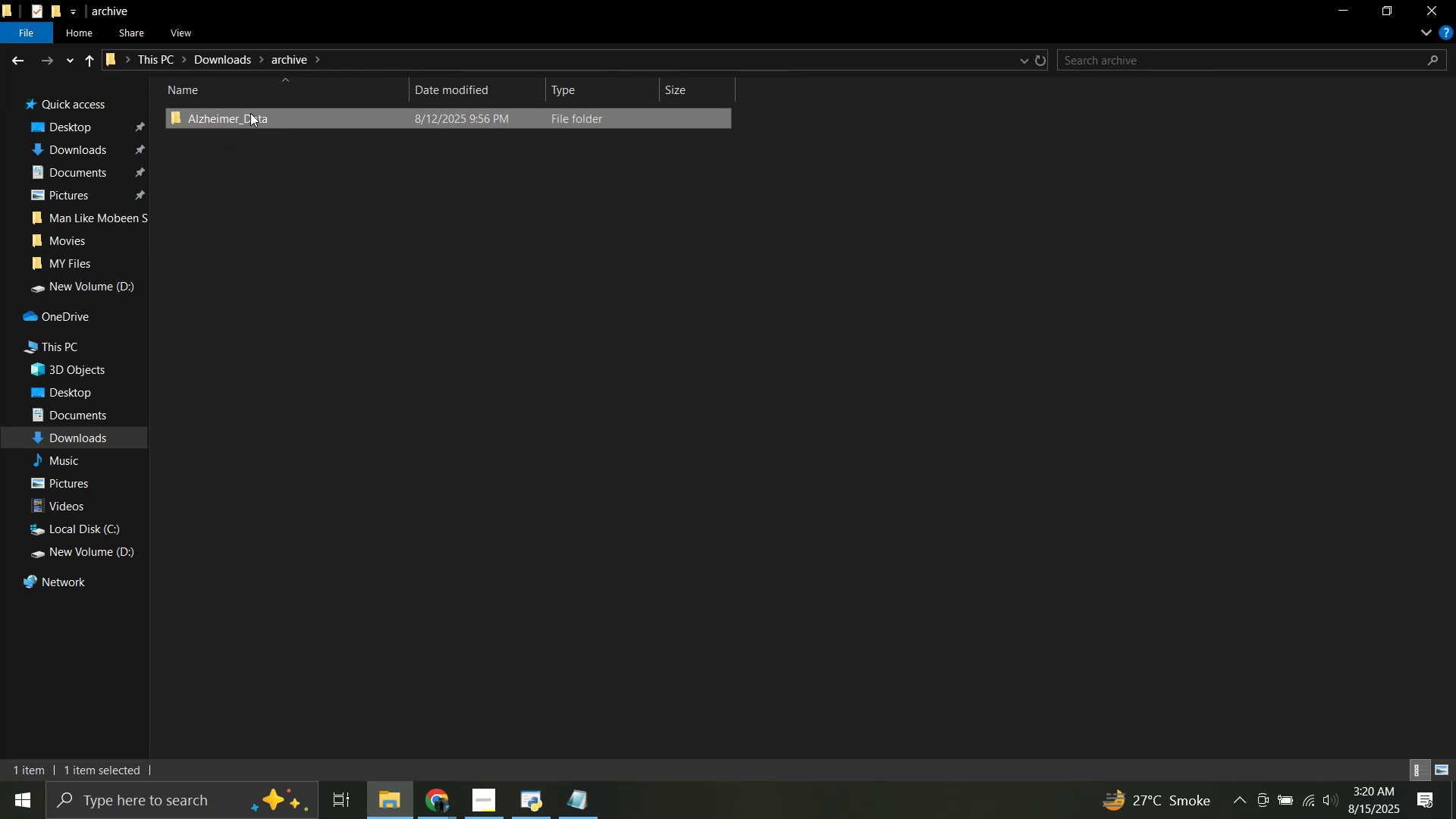 
triple_click([250, 113])
 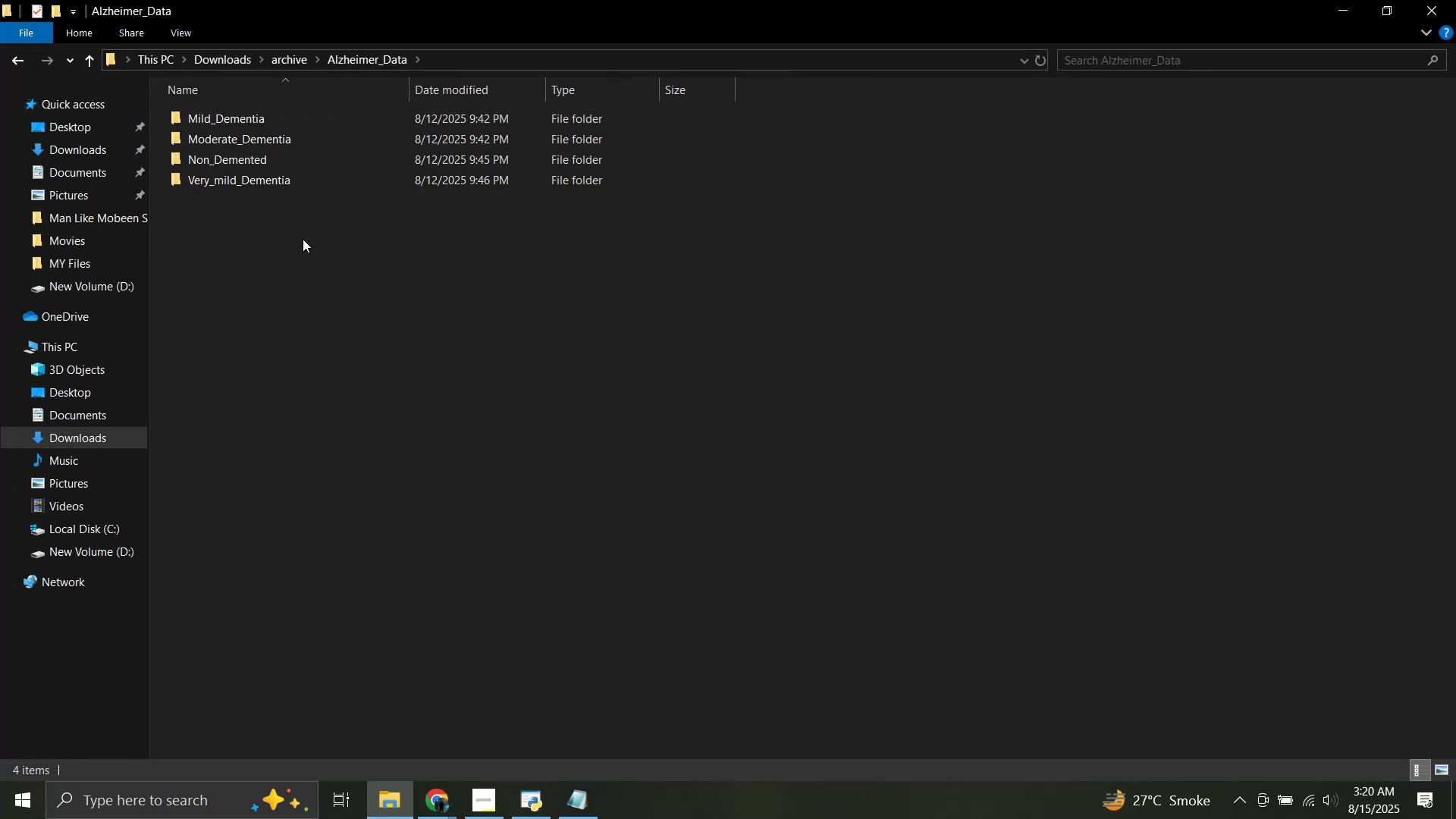 
right_click([301, 240])
 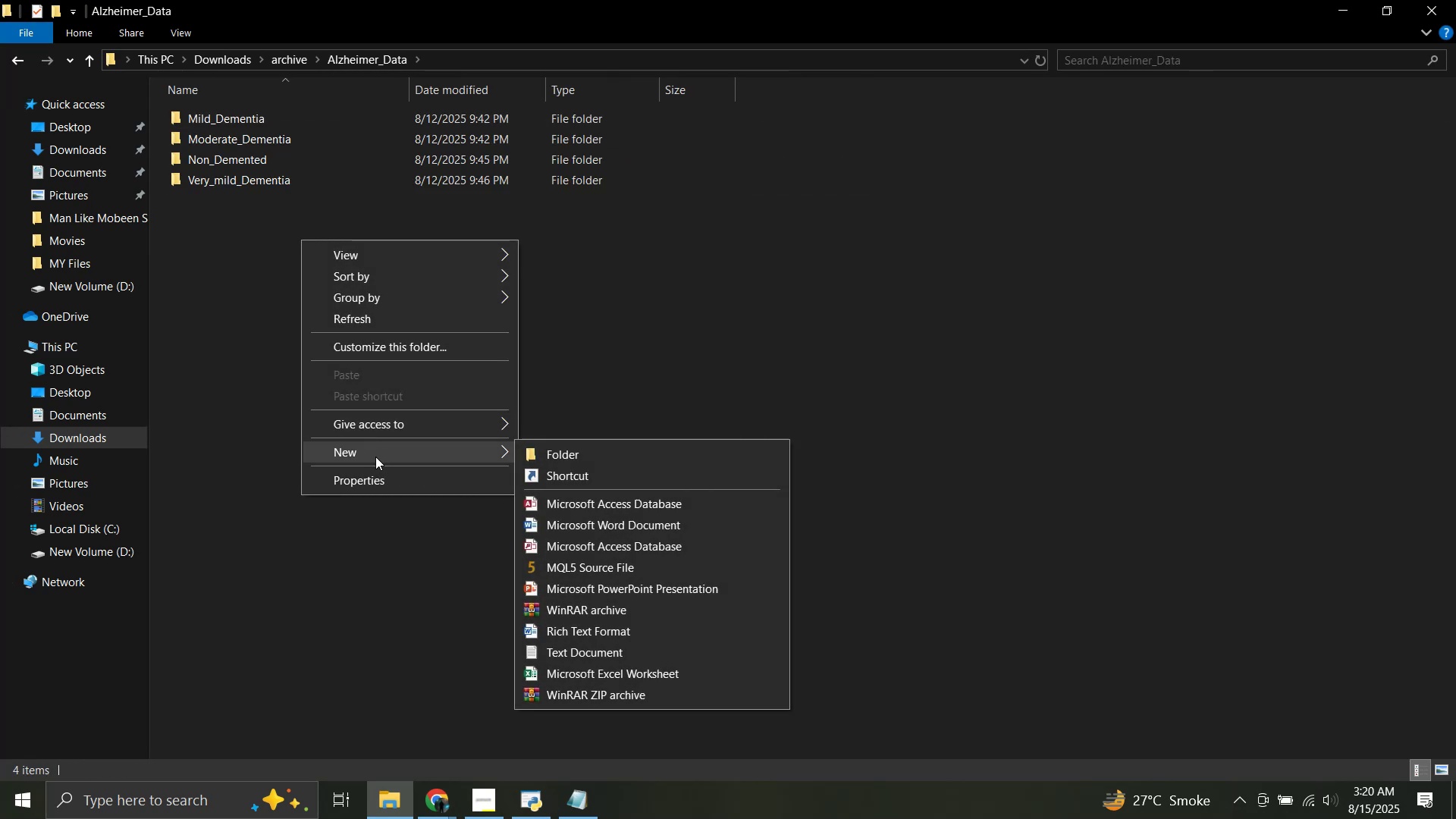 
left_click([548, 453])
 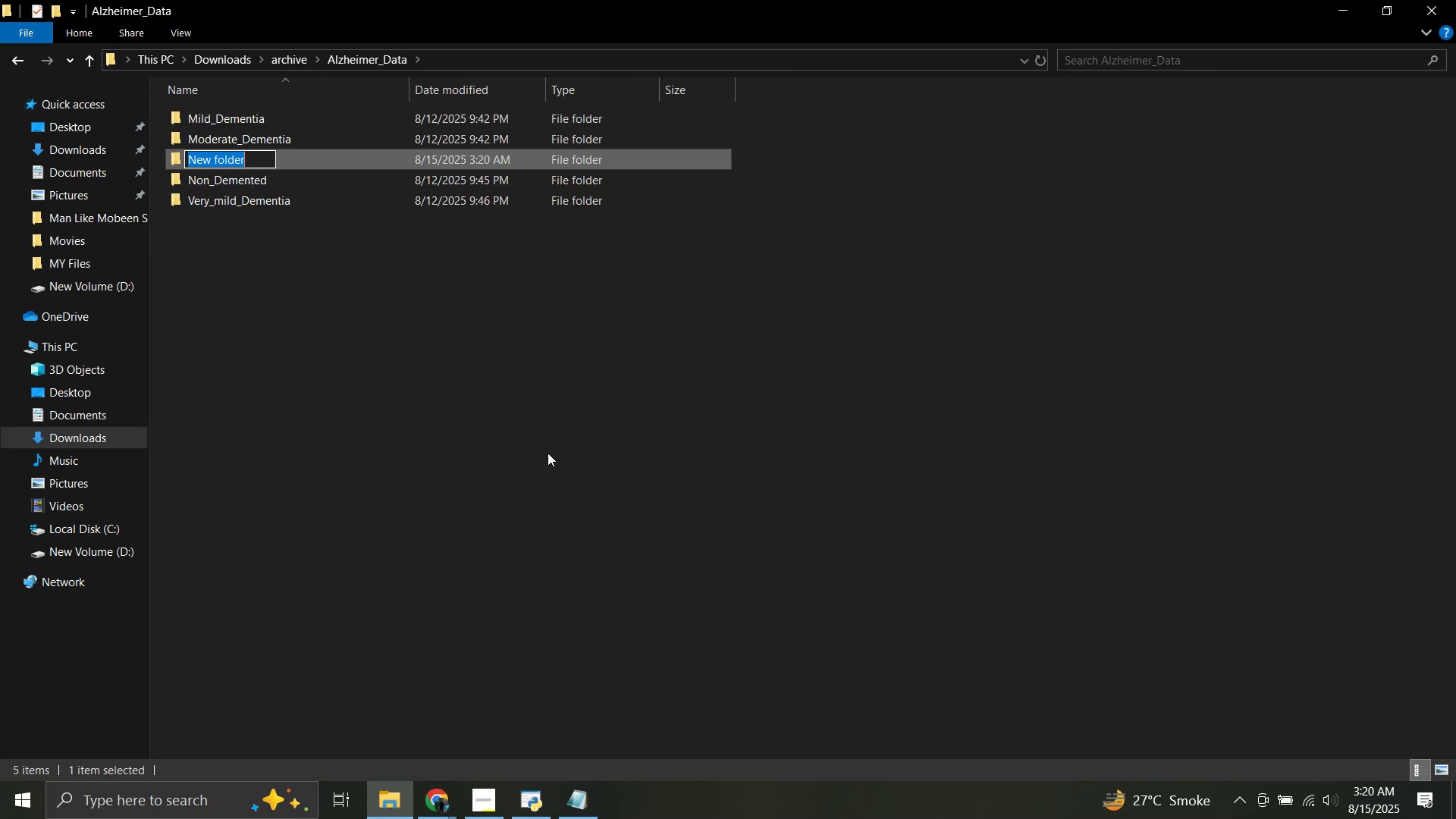 
type(Test)
 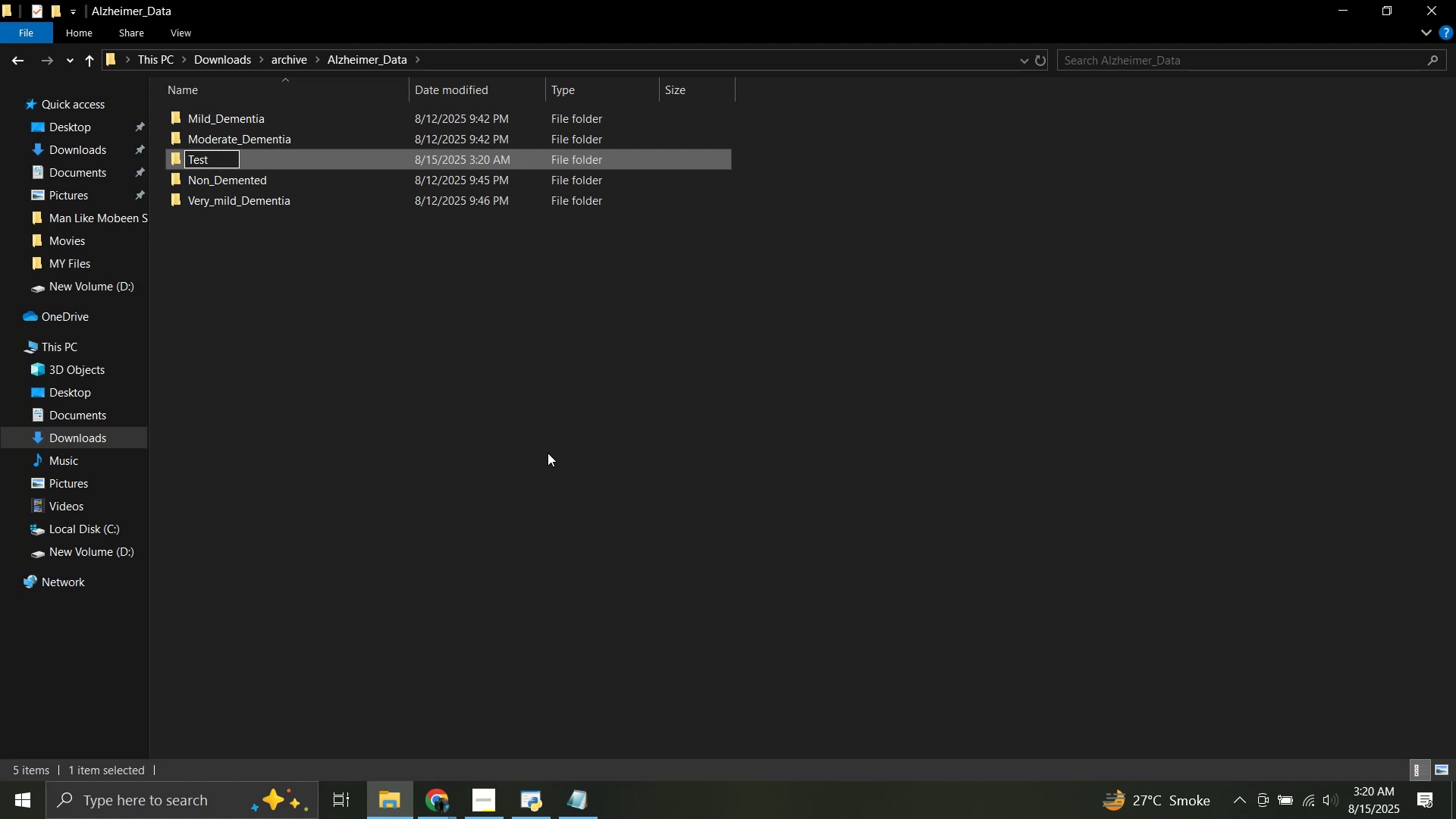 
key(Enter)
 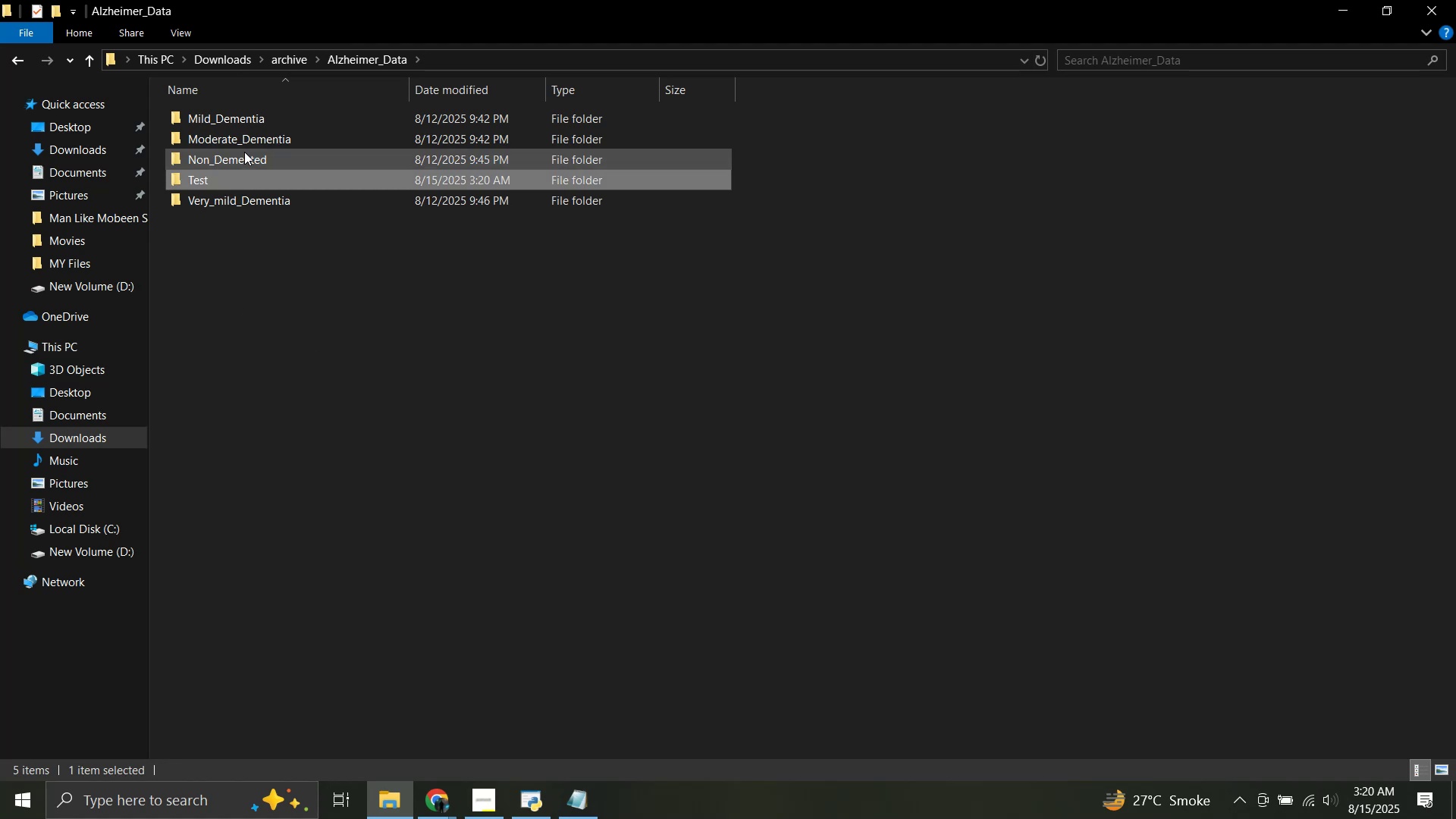 
left_click([244, 152])
 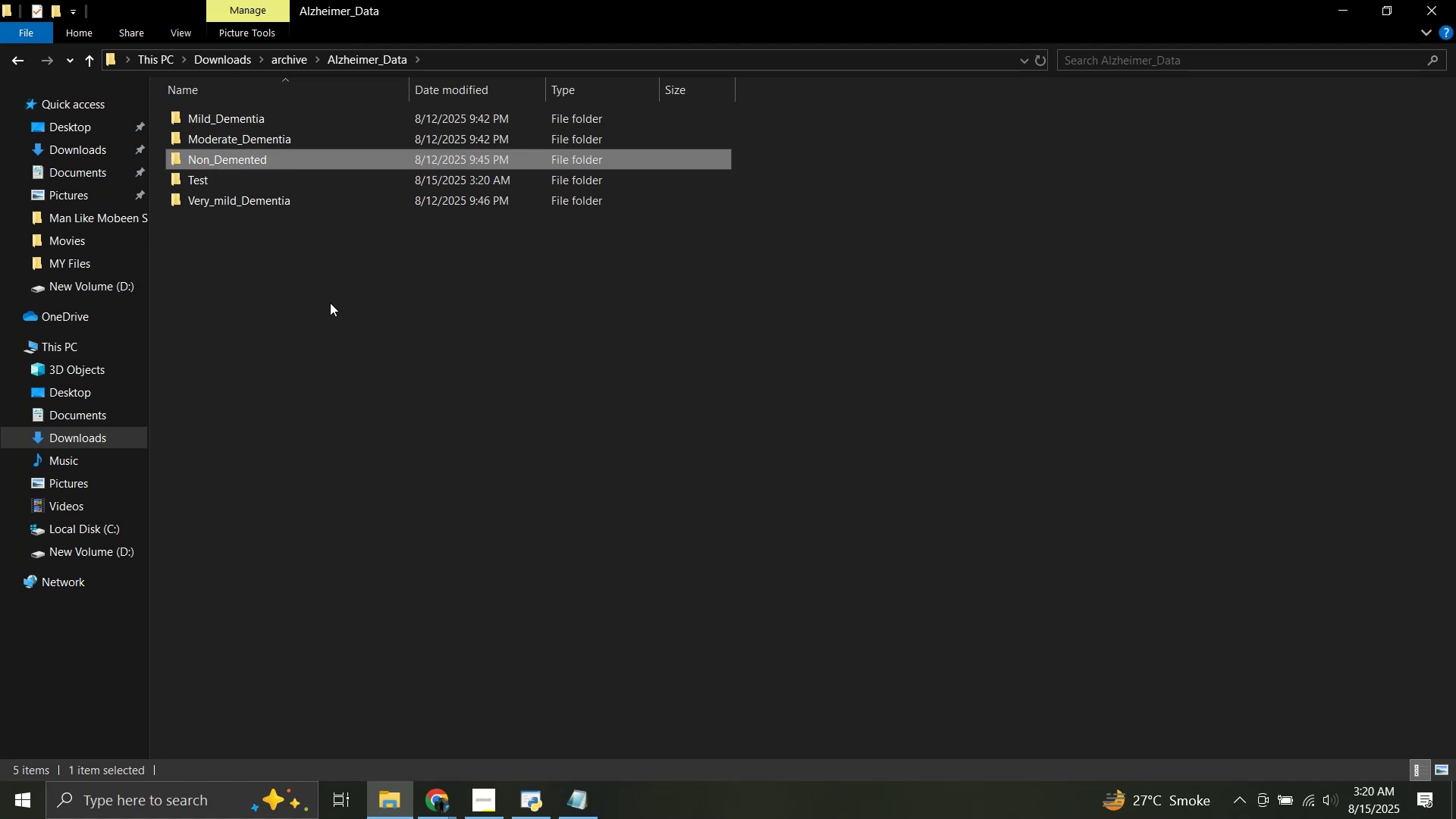 
wait(7.3)
 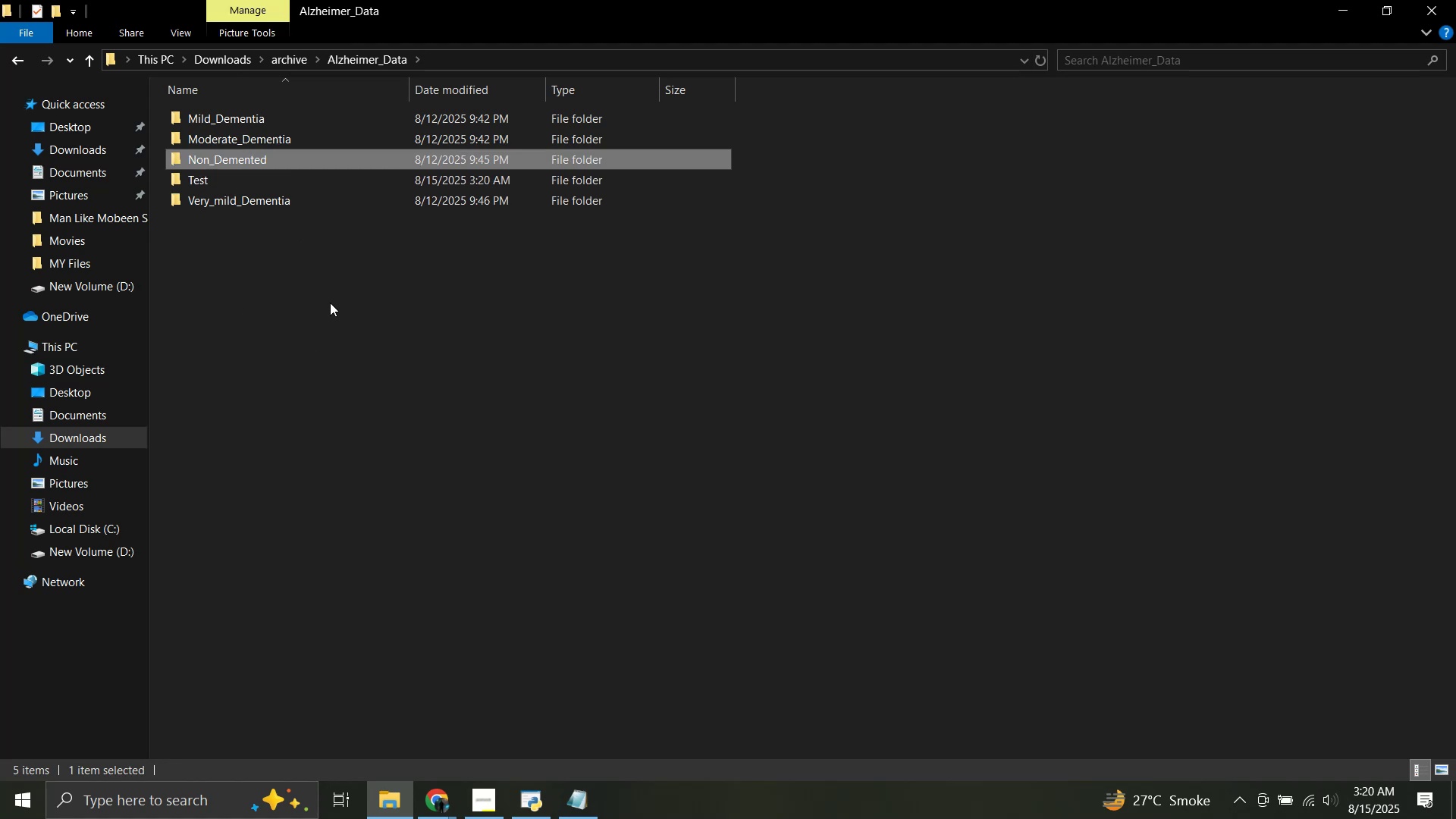 
double_click([281, 134])
 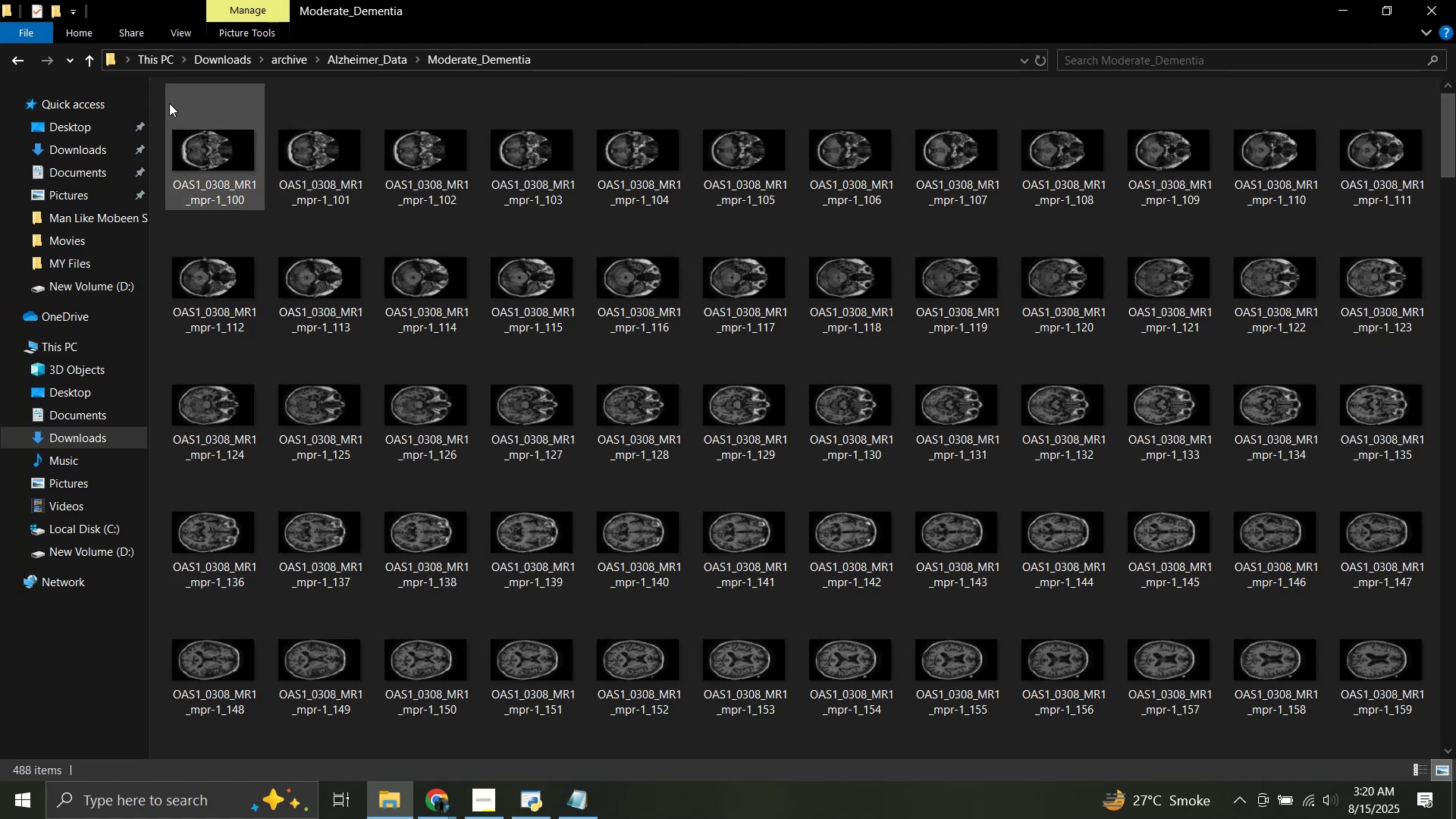 
scroll: coordinate [345, 397], scroll_direction: down, amount: 4.0
 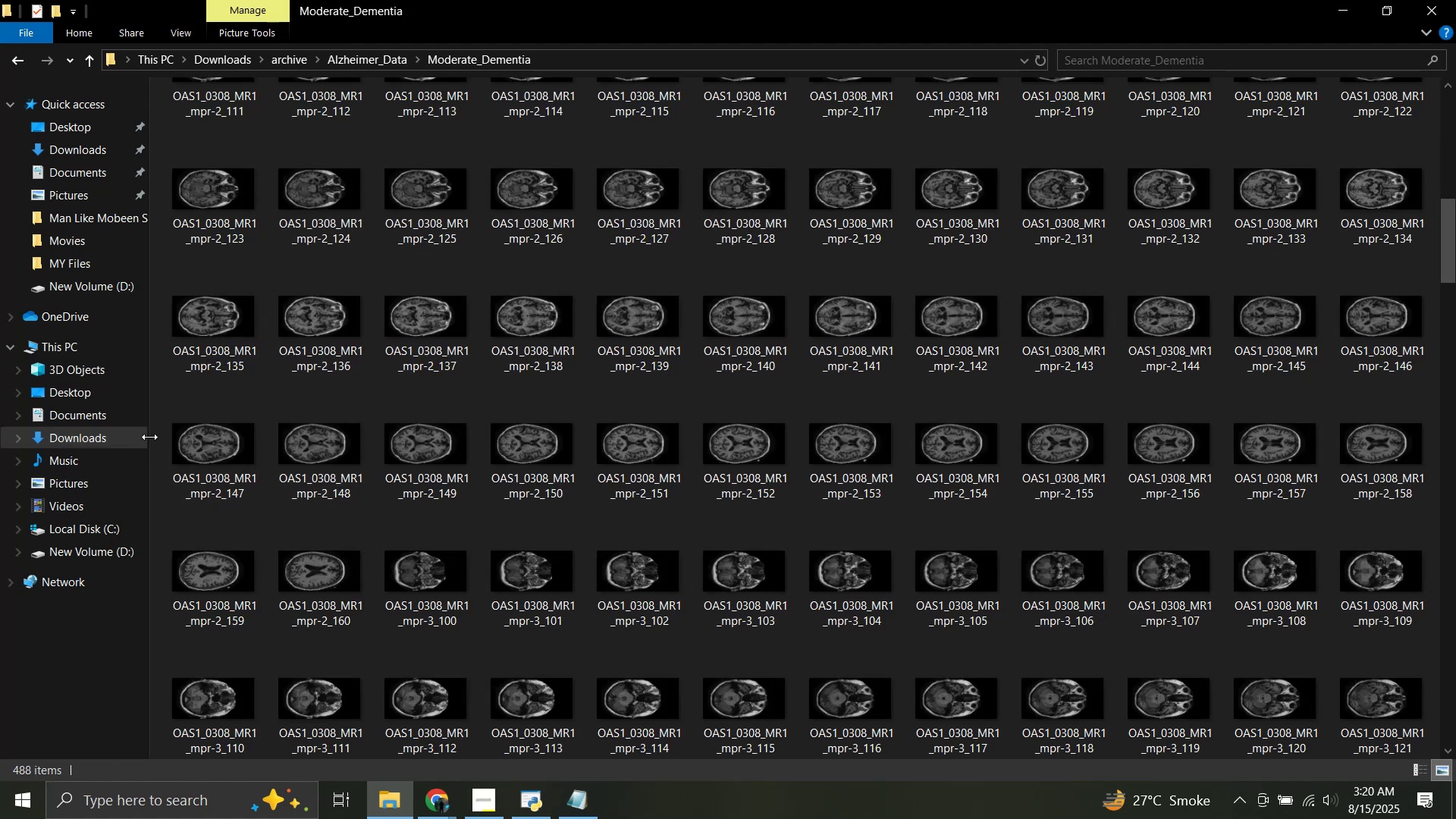 
left_click_drag(start_coordinate=[157, 439], to_coordinate=[1091, 550])
 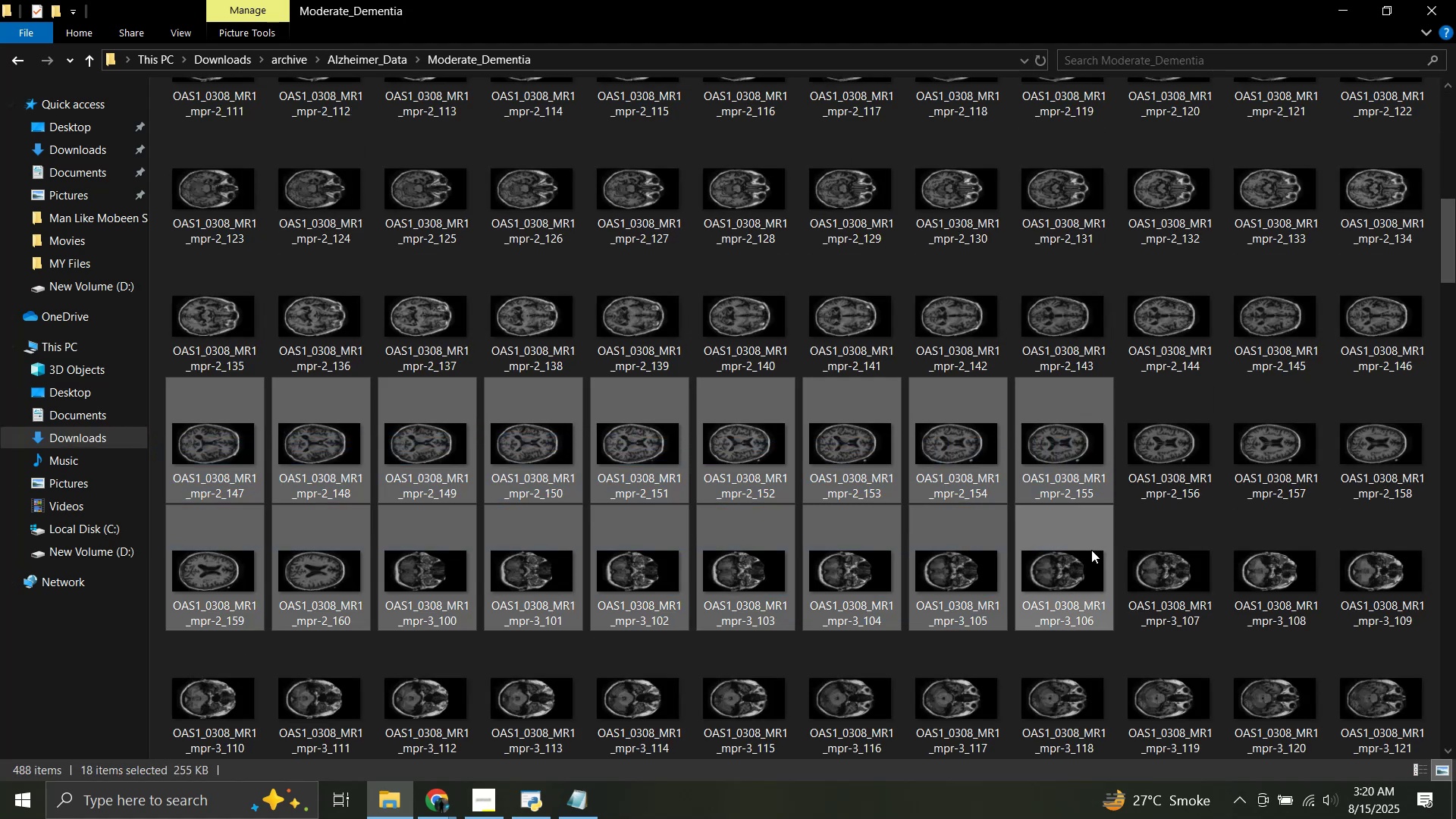 
key(Control+C)
 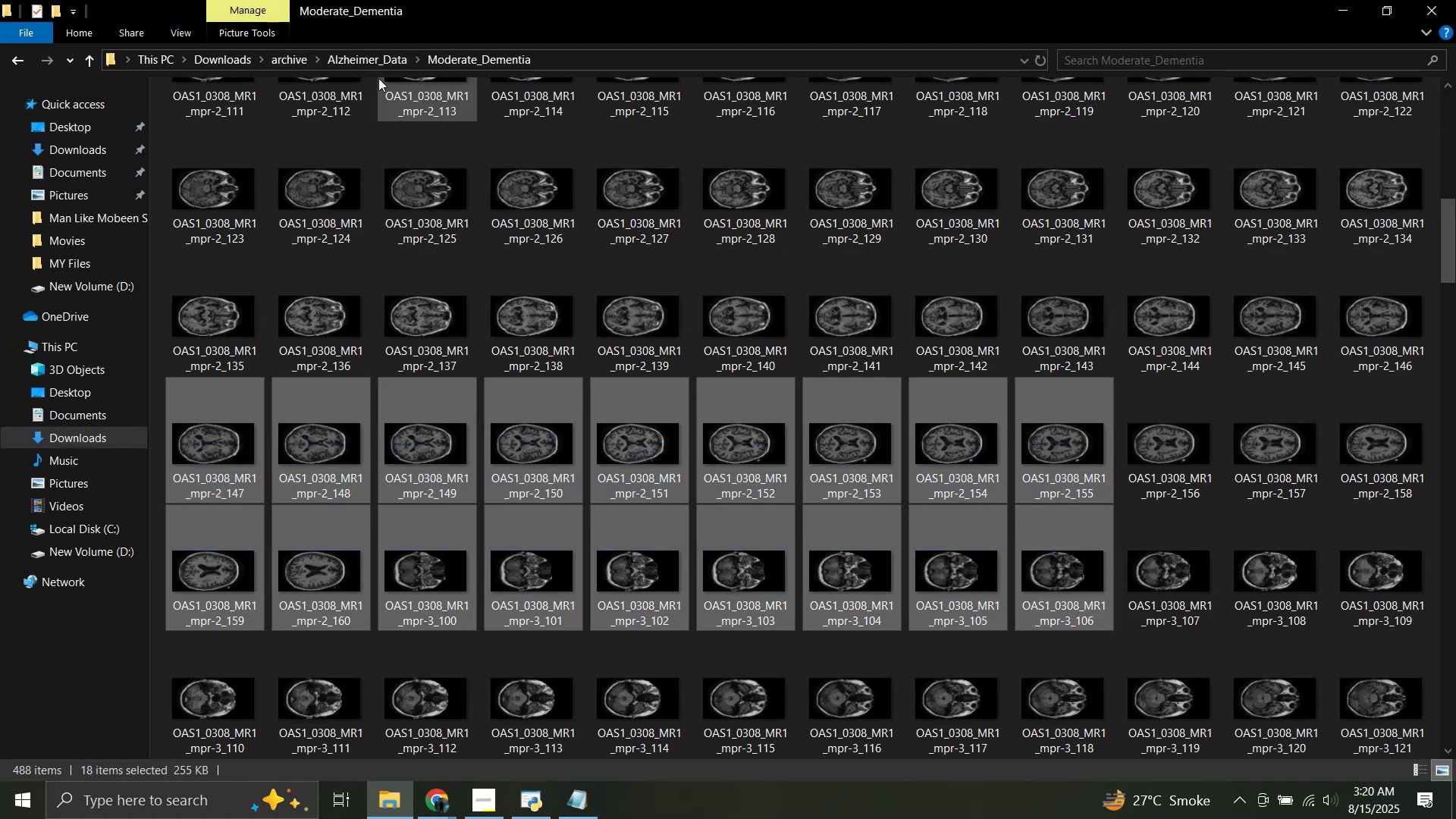 
left_click([378, 61])
 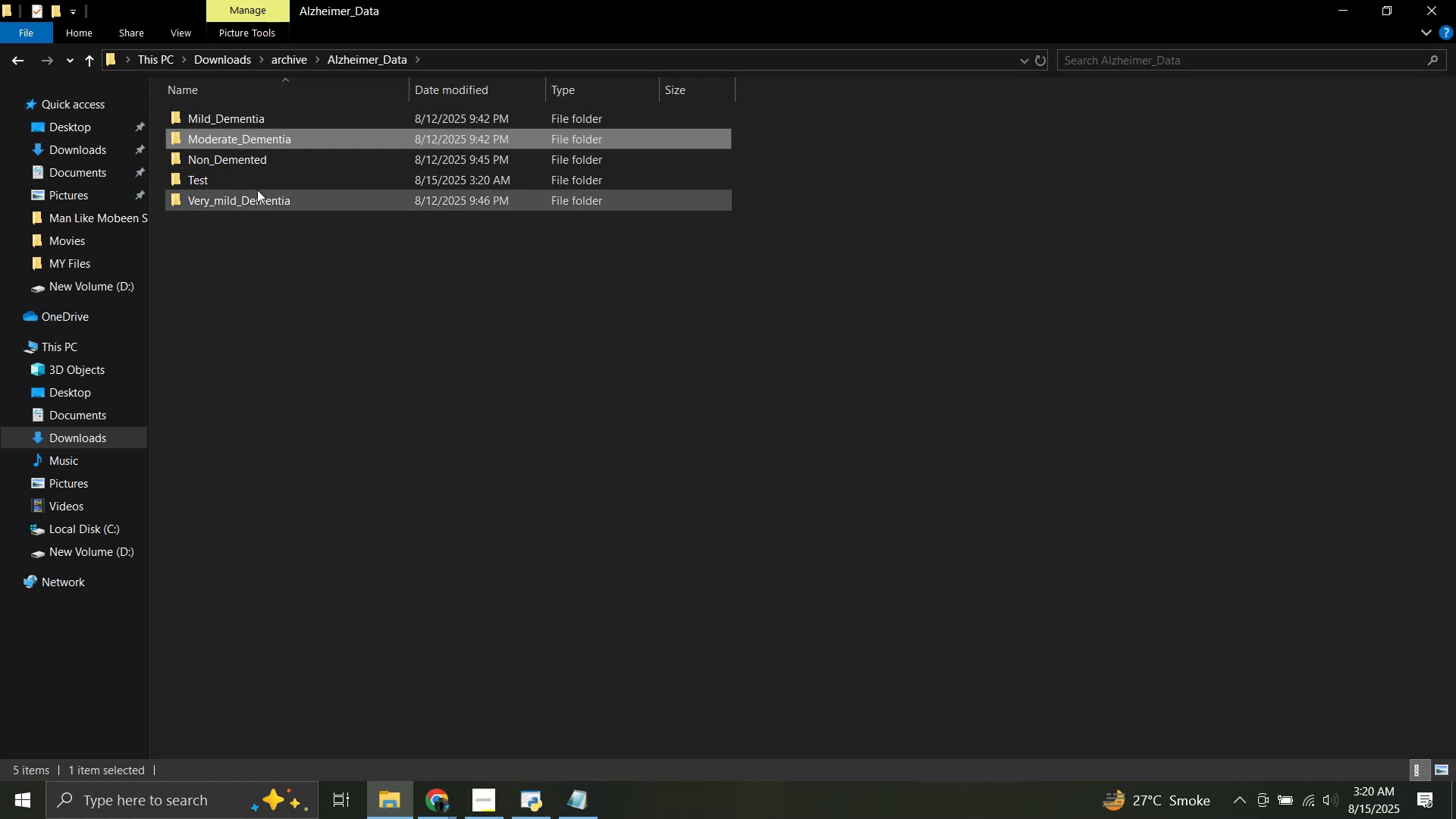 
double_click([249, 174])
 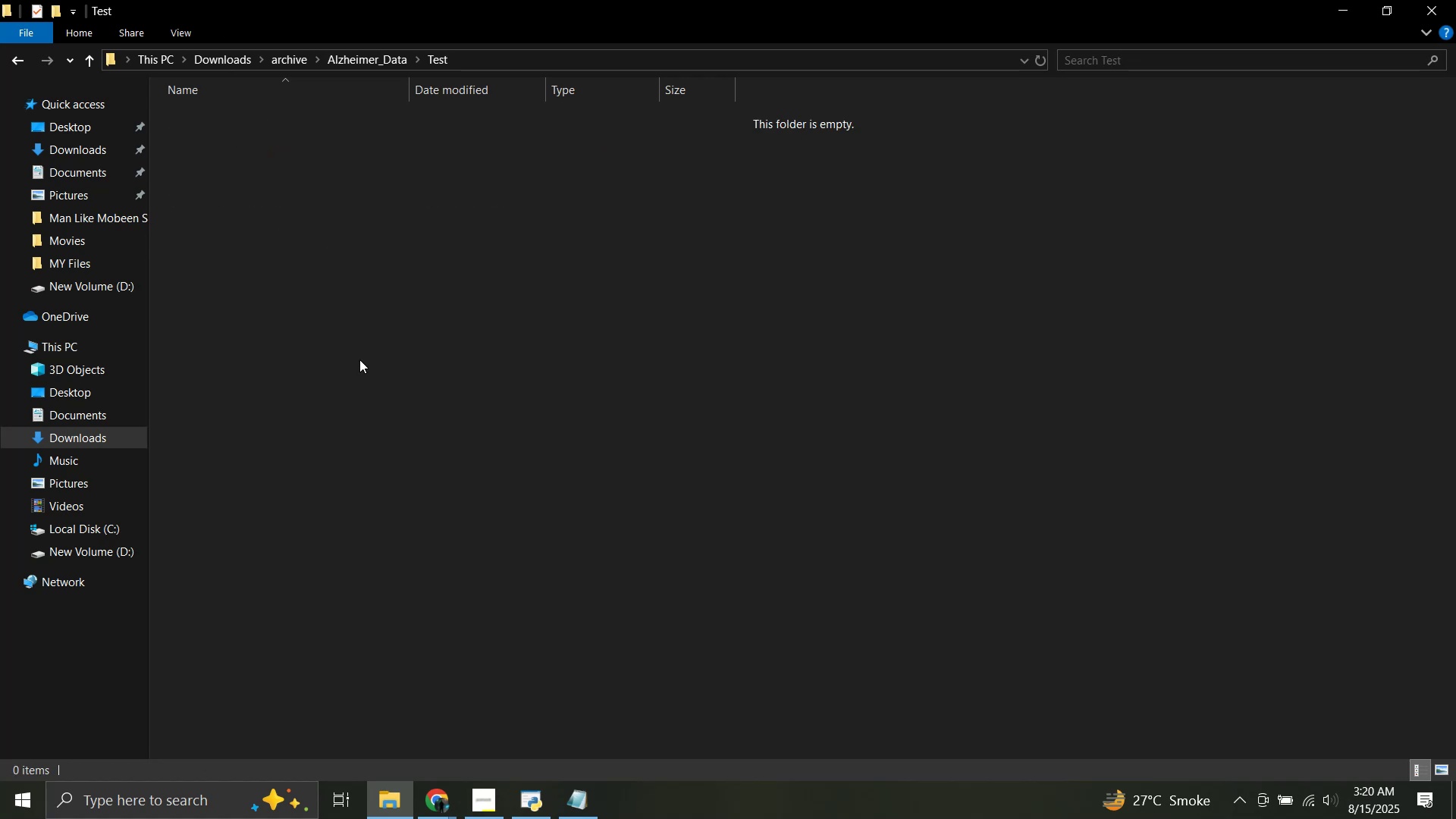 
left_click([359, 359])
 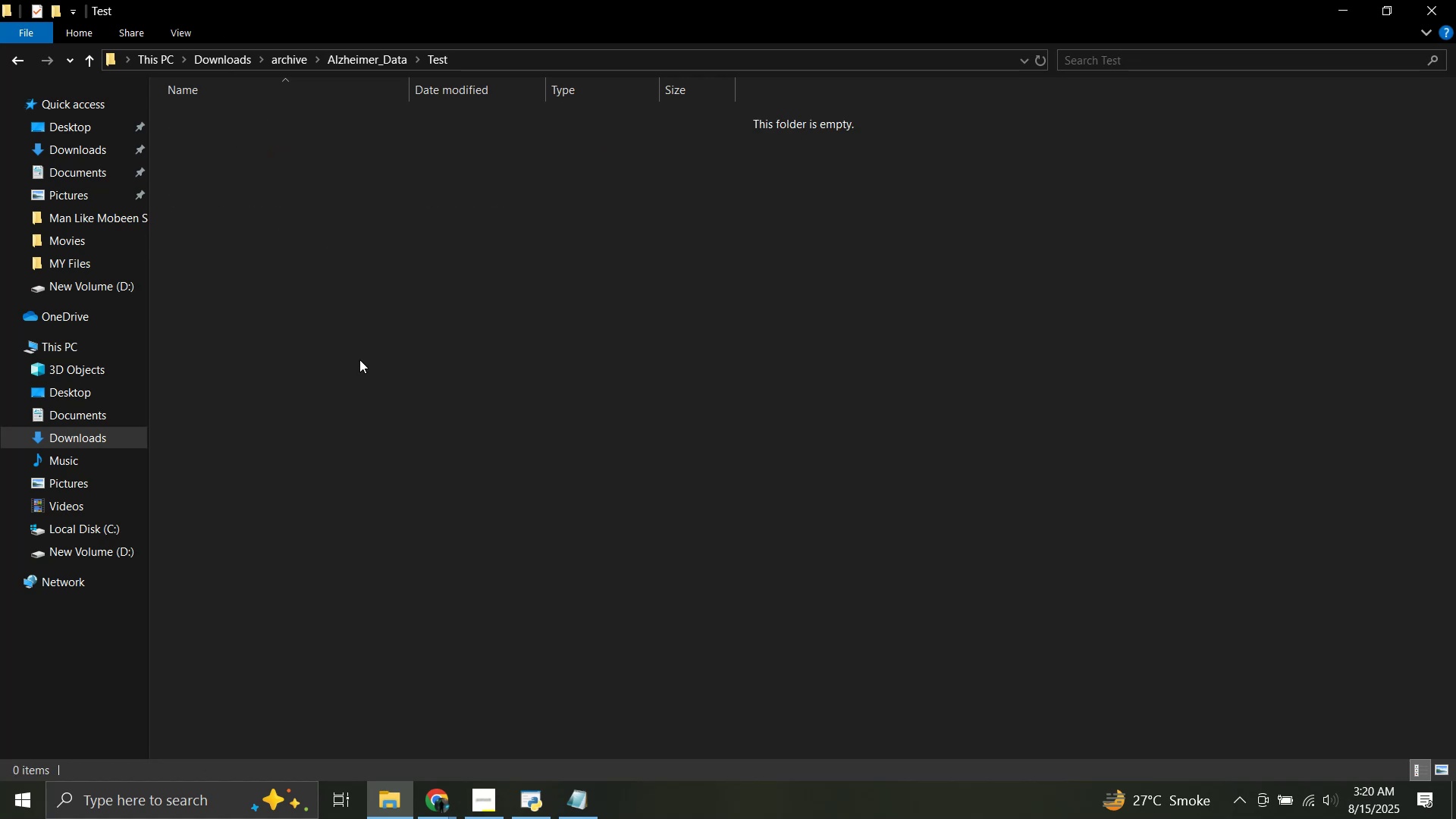 
key(Control+V)
 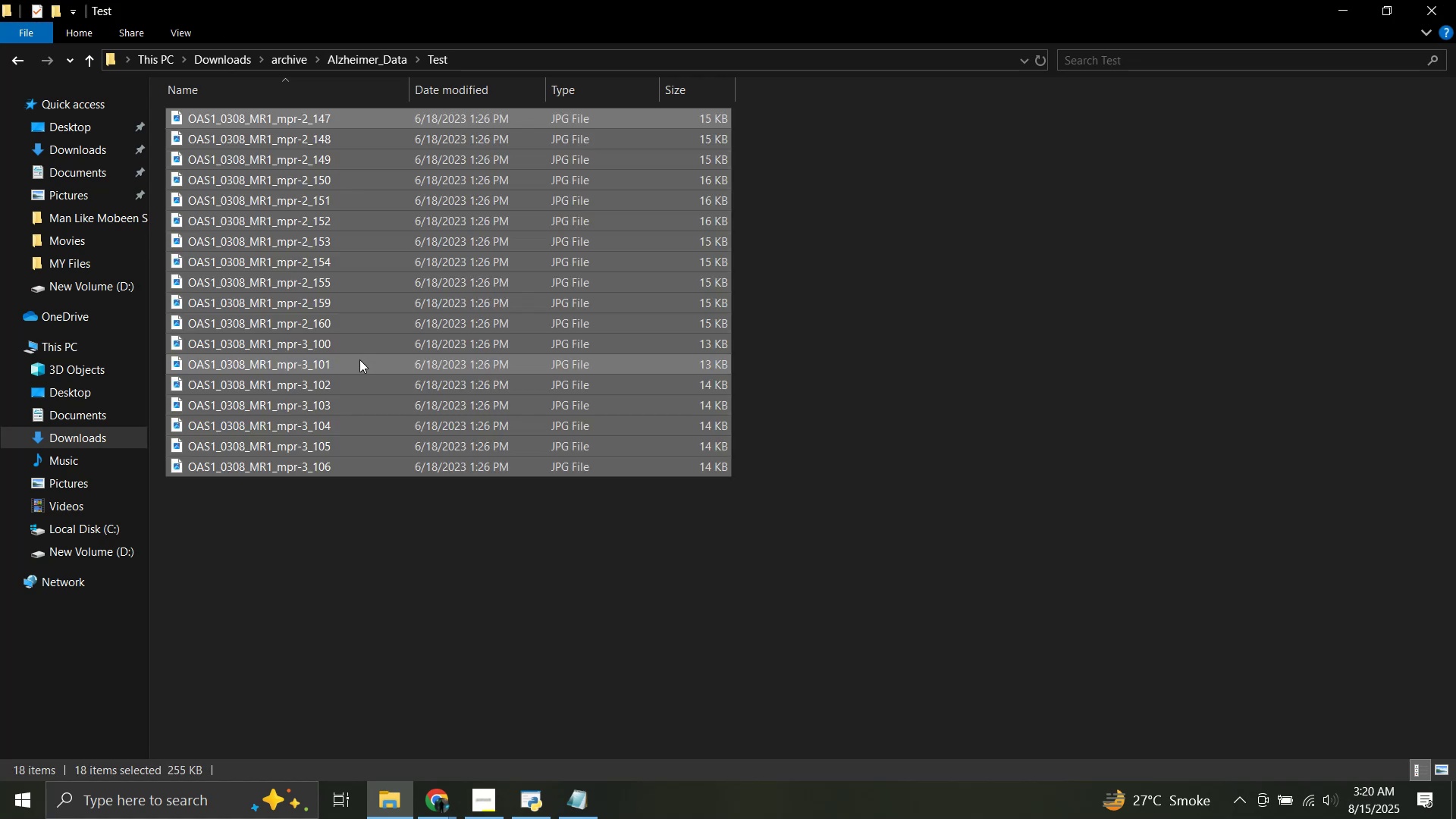 
left_click([337, 551])
 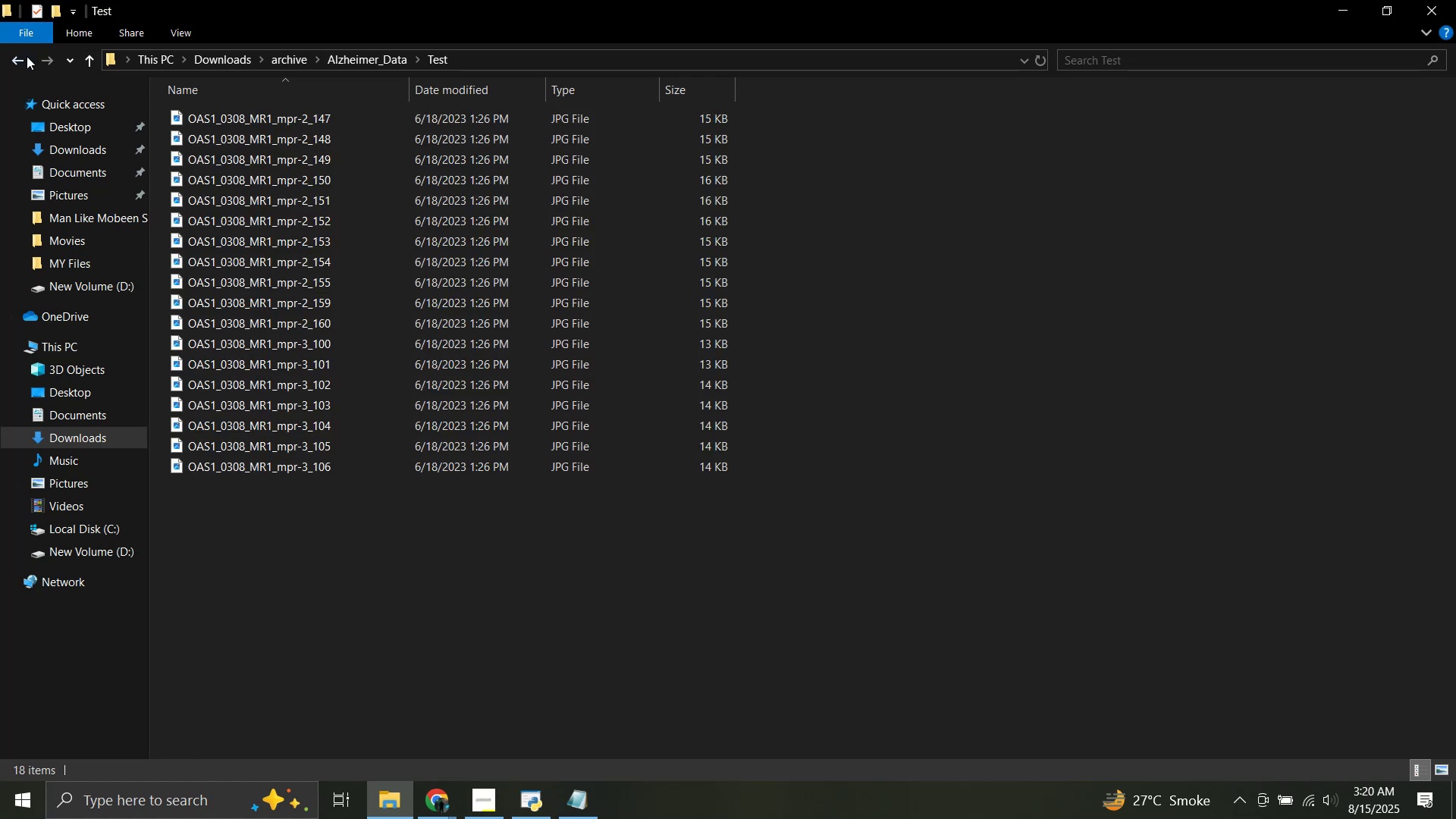 
left_click([16, 59])
 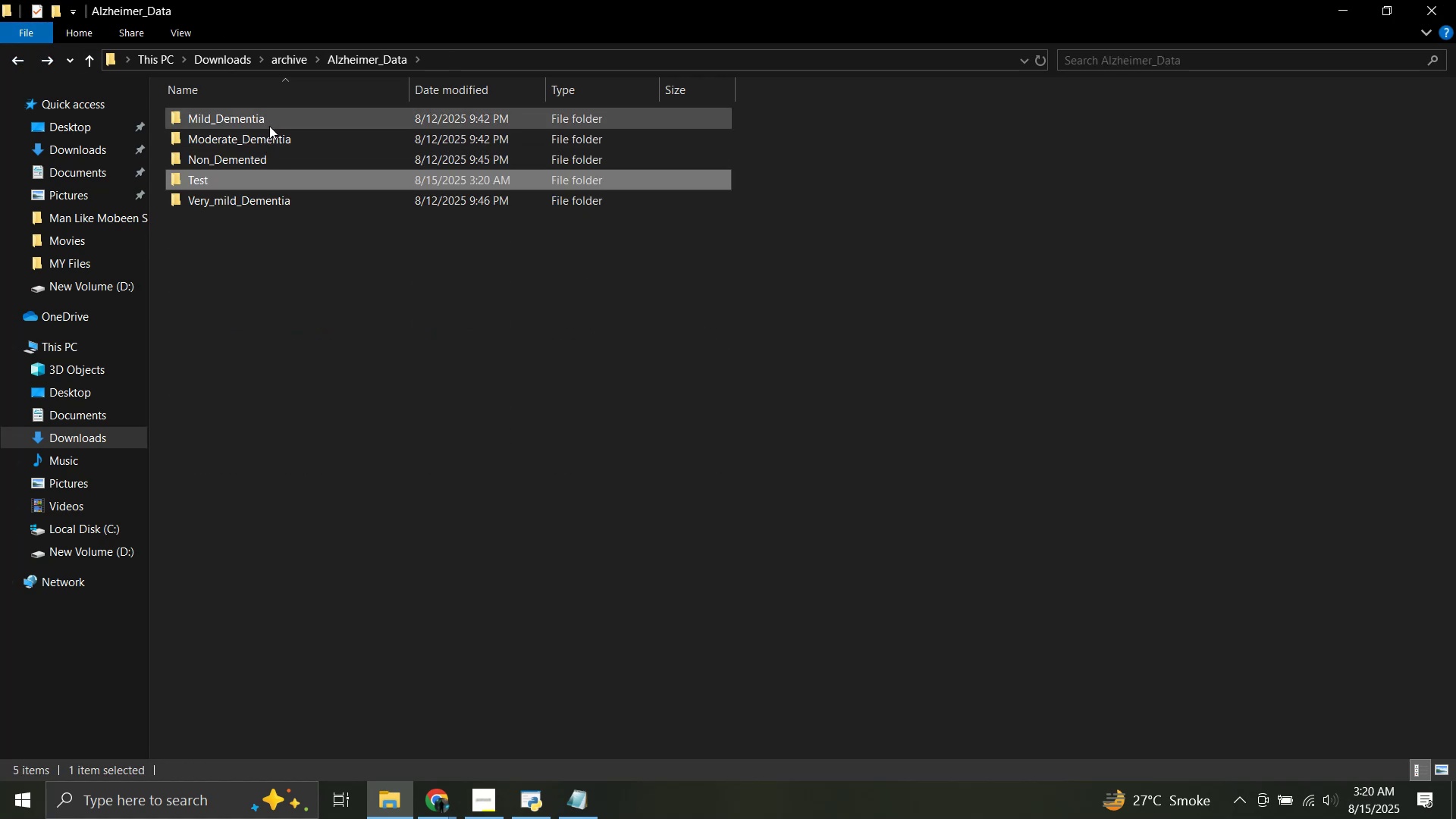 
left_click([269, 121])
 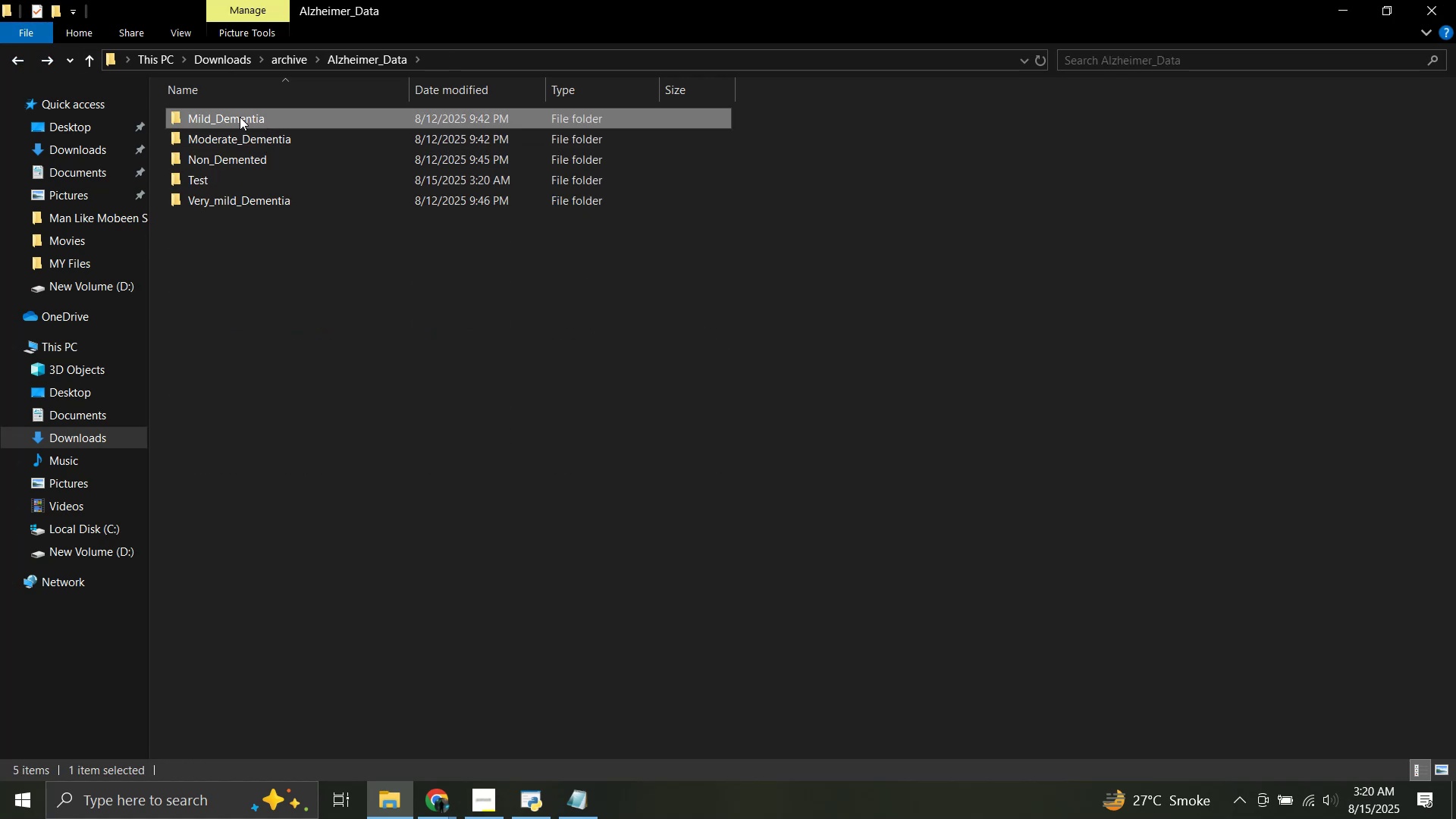 
double_click([240, 117])
 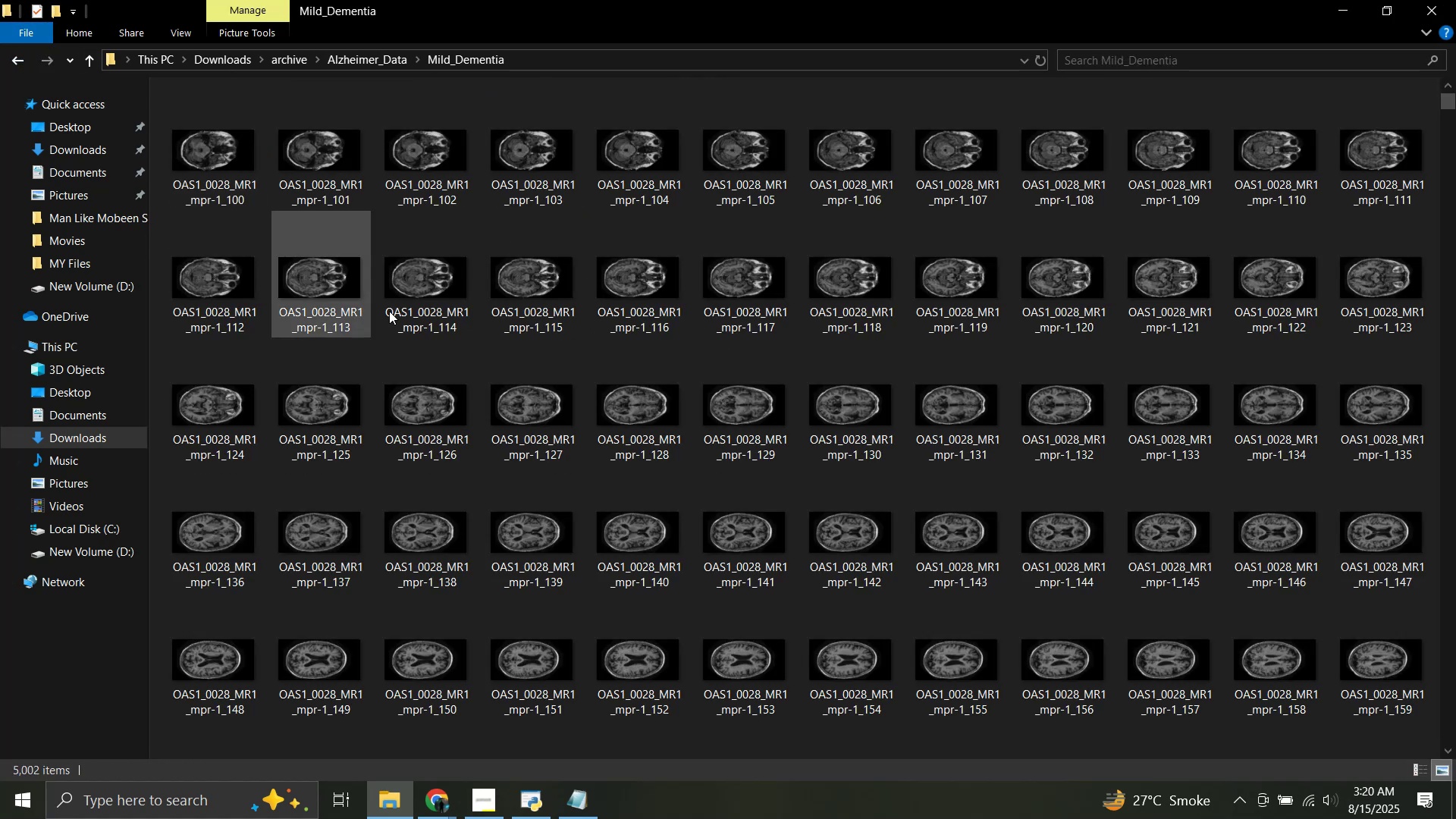 
scroll: coordinate [438, 388], scroll_direction: down, amount: 12.0
 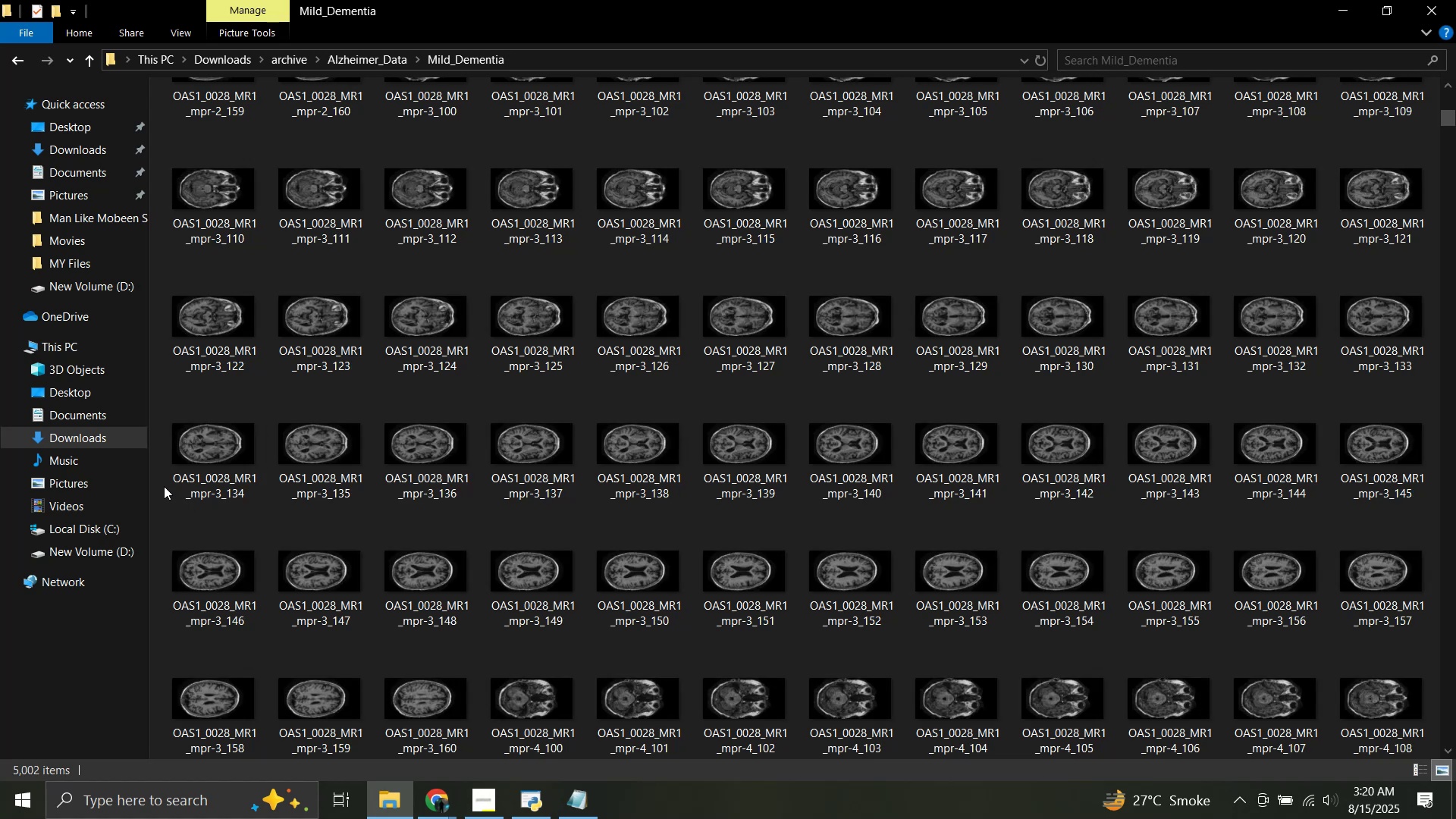 
left_click_drag(start_coordinate=[159, 479], to_coordinate=[811, 708])
 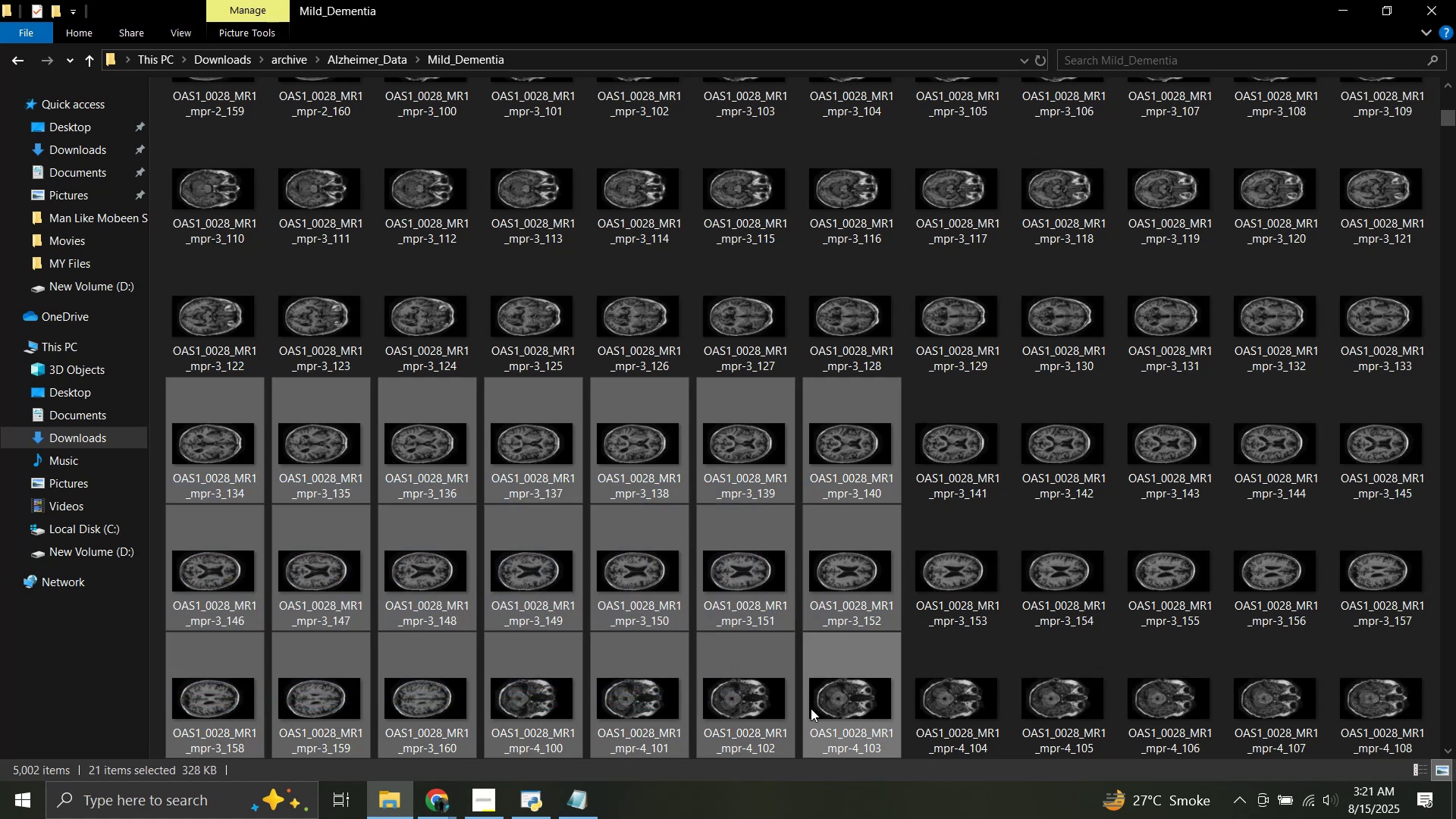 
key(Control+C)
 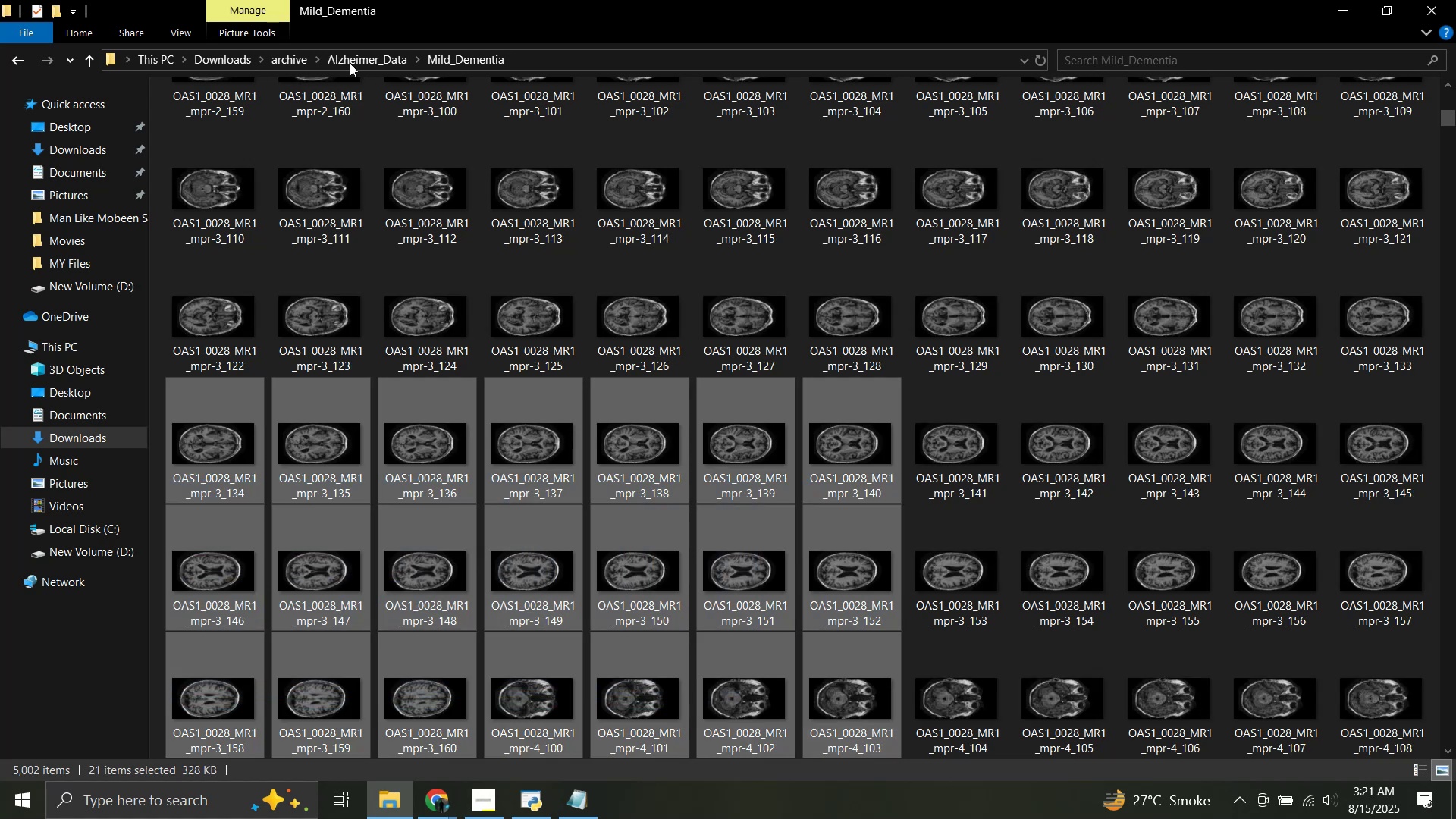 
left_click([359, 55])
 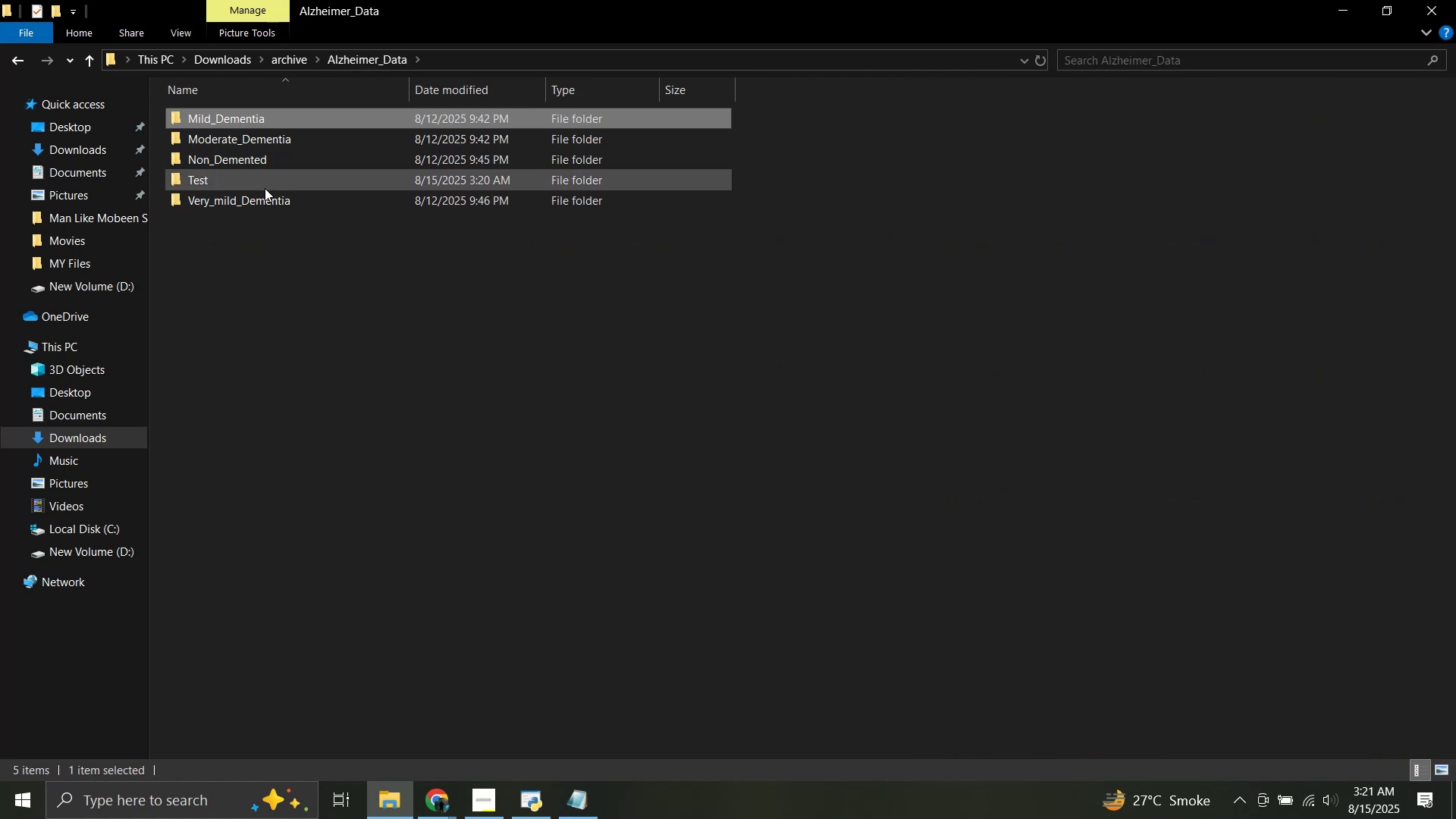 
left_click([265, 187])
 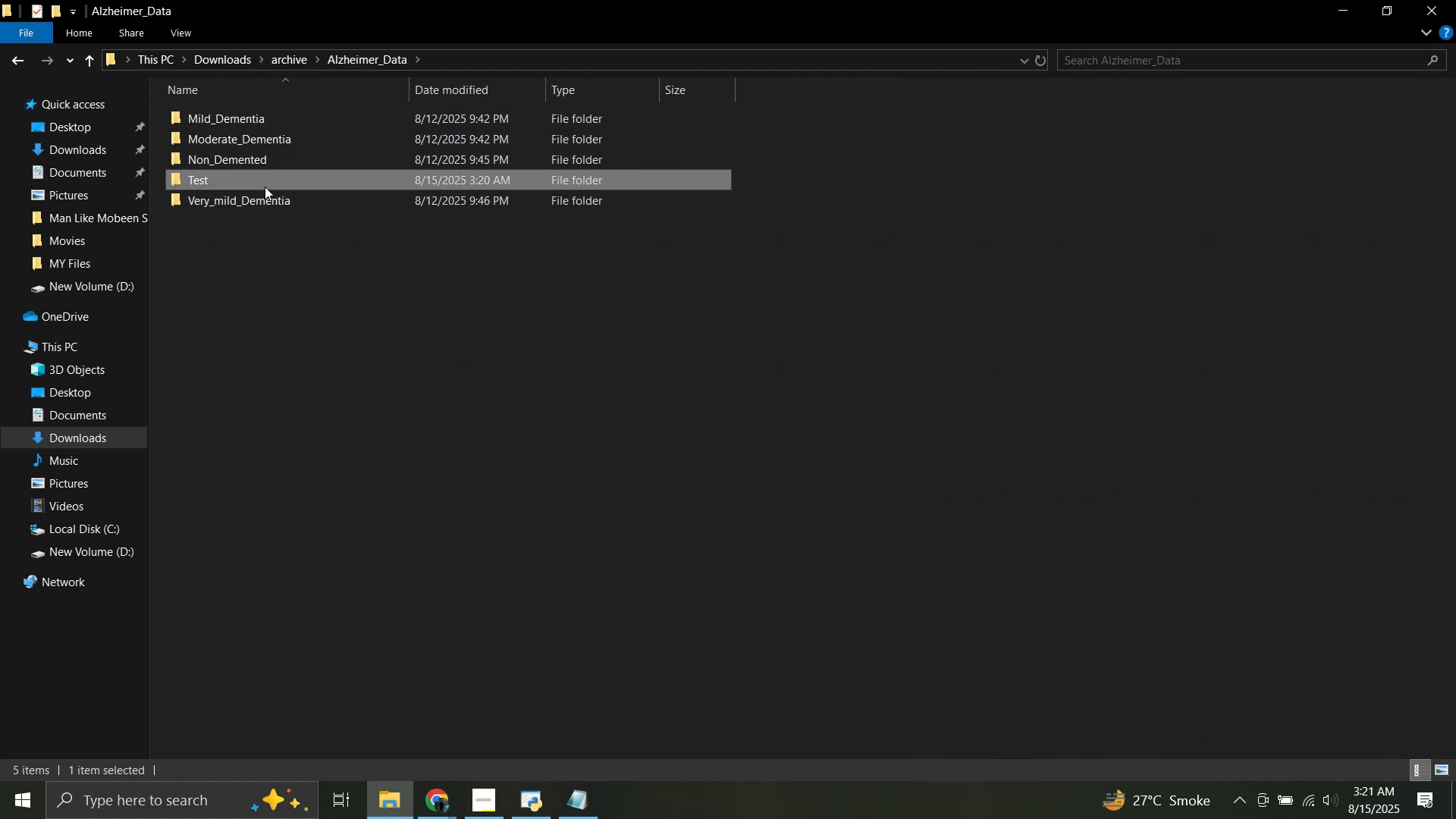 
double_click([265, 187])
 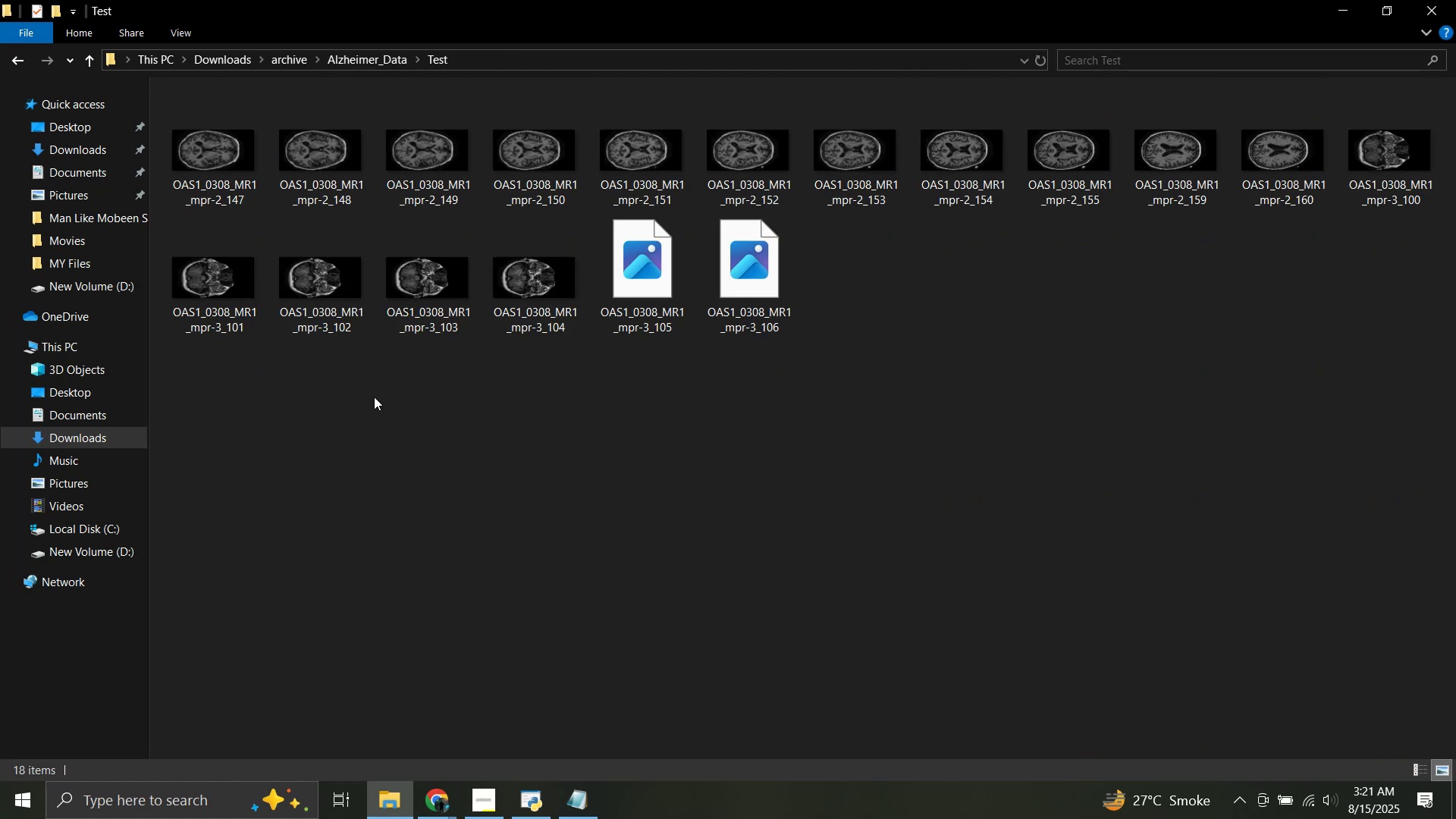 
left_click([374, 397])
 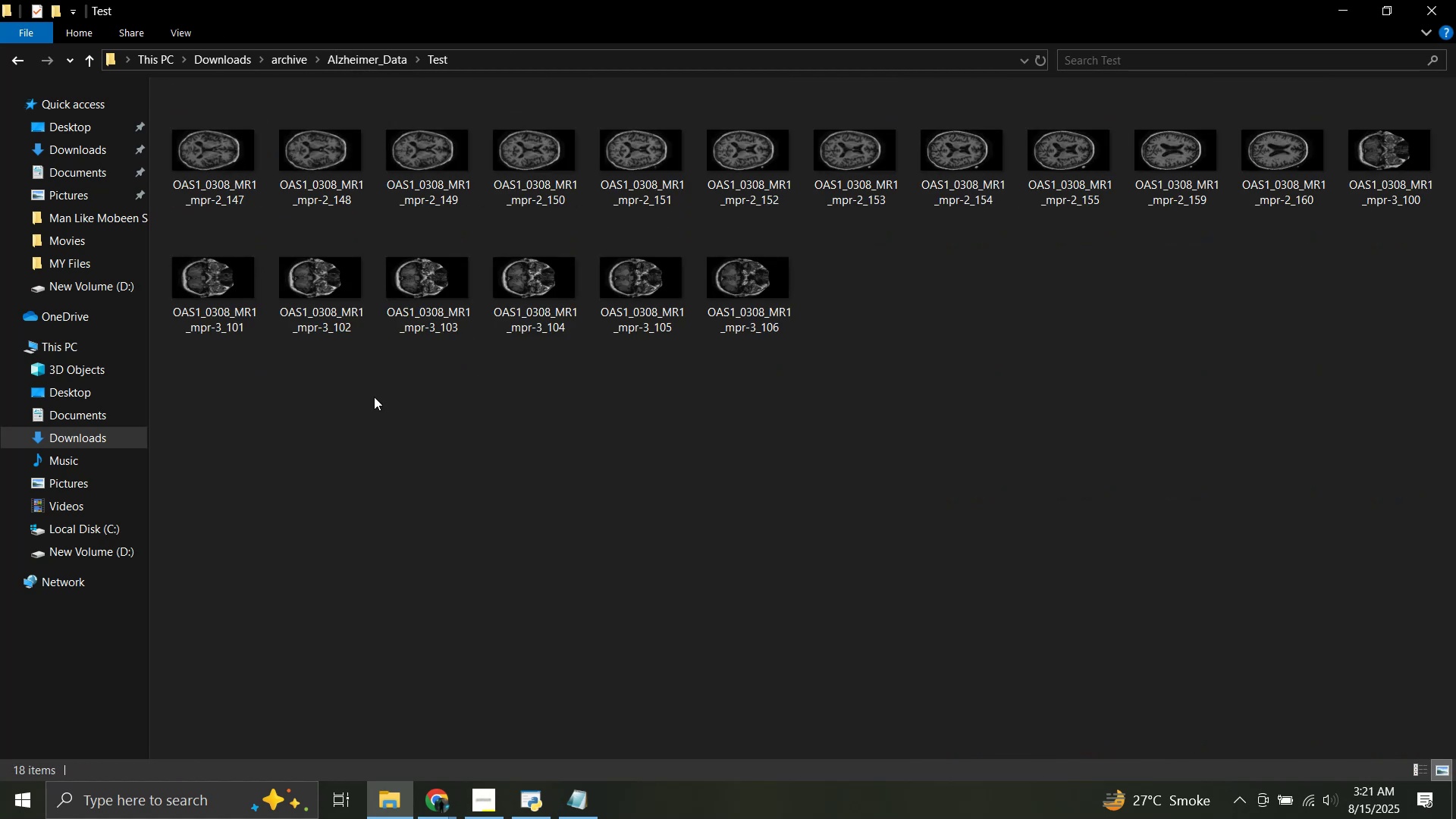 
key(Control+V)
 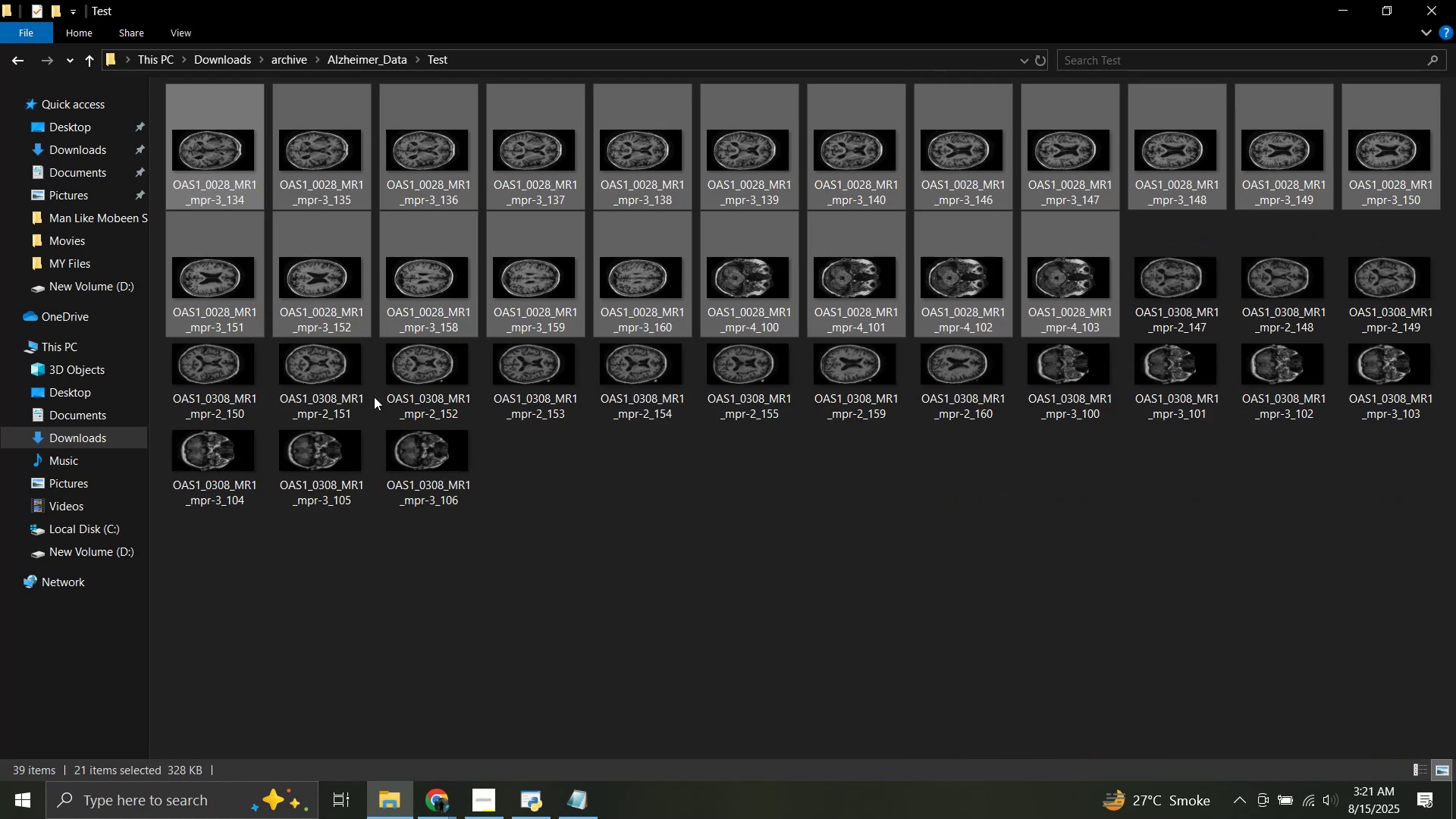 
left_click([628, 552])
 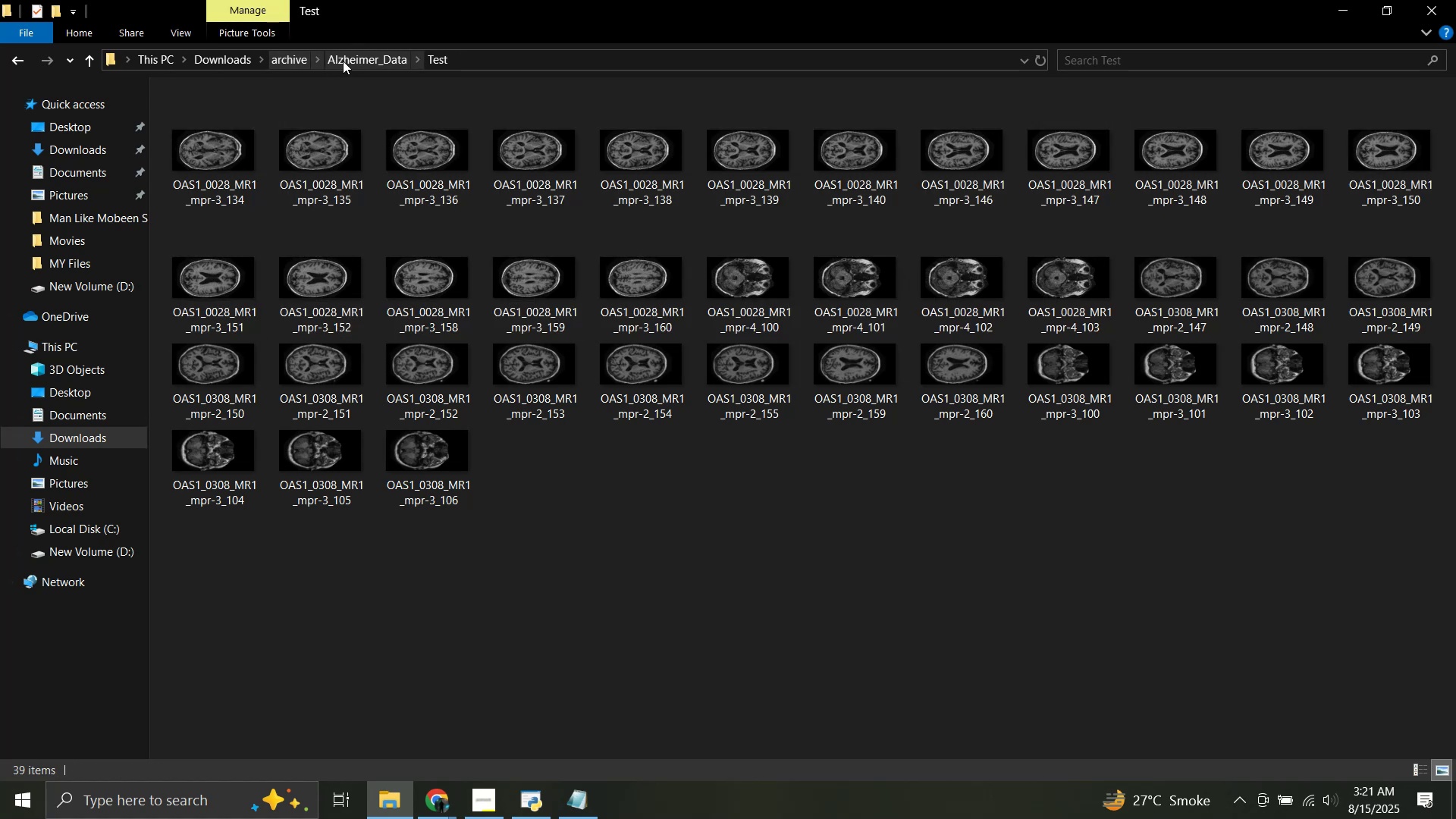 
double_click([343, 61])
 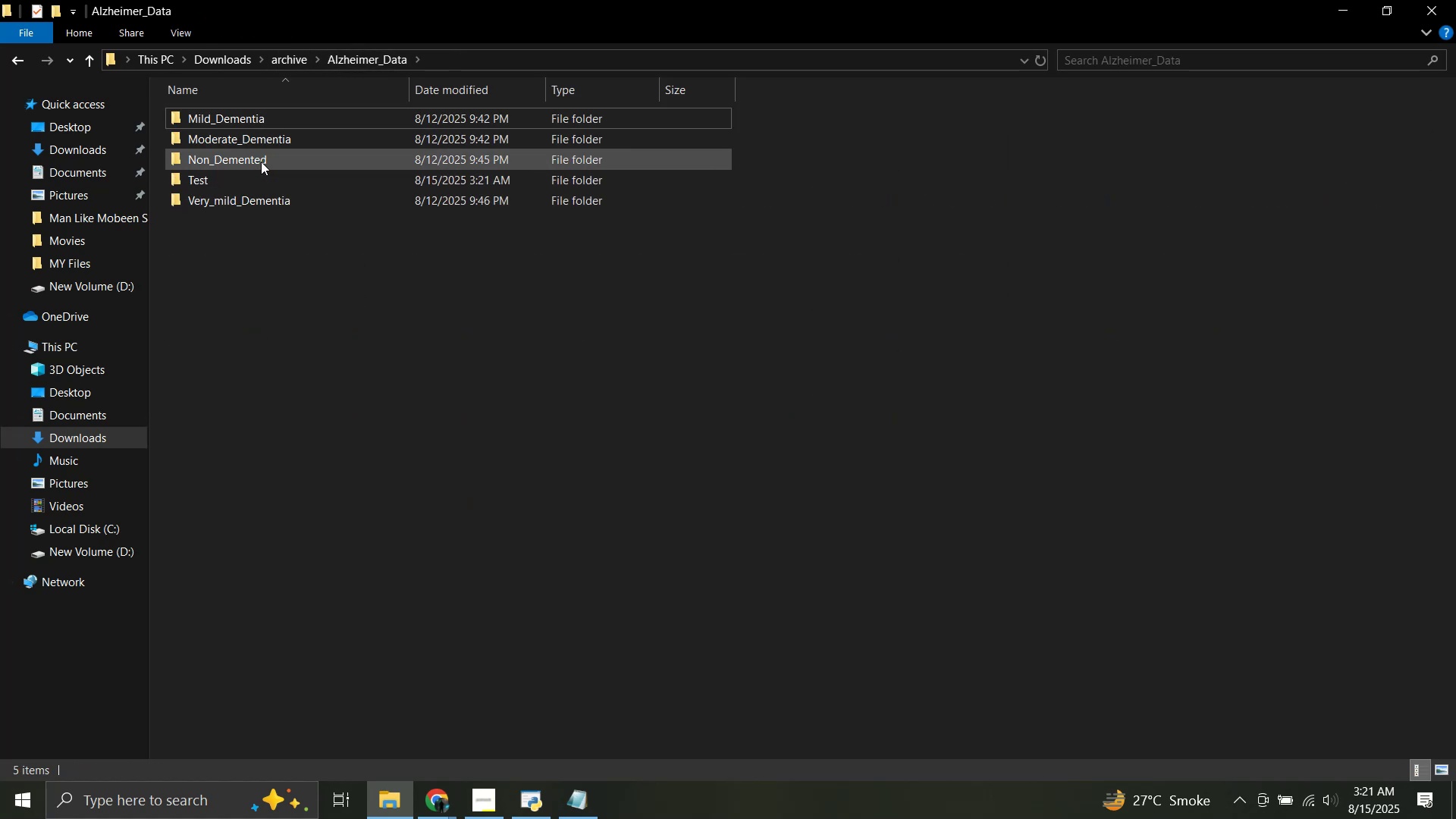 
left_click([261, 162])
 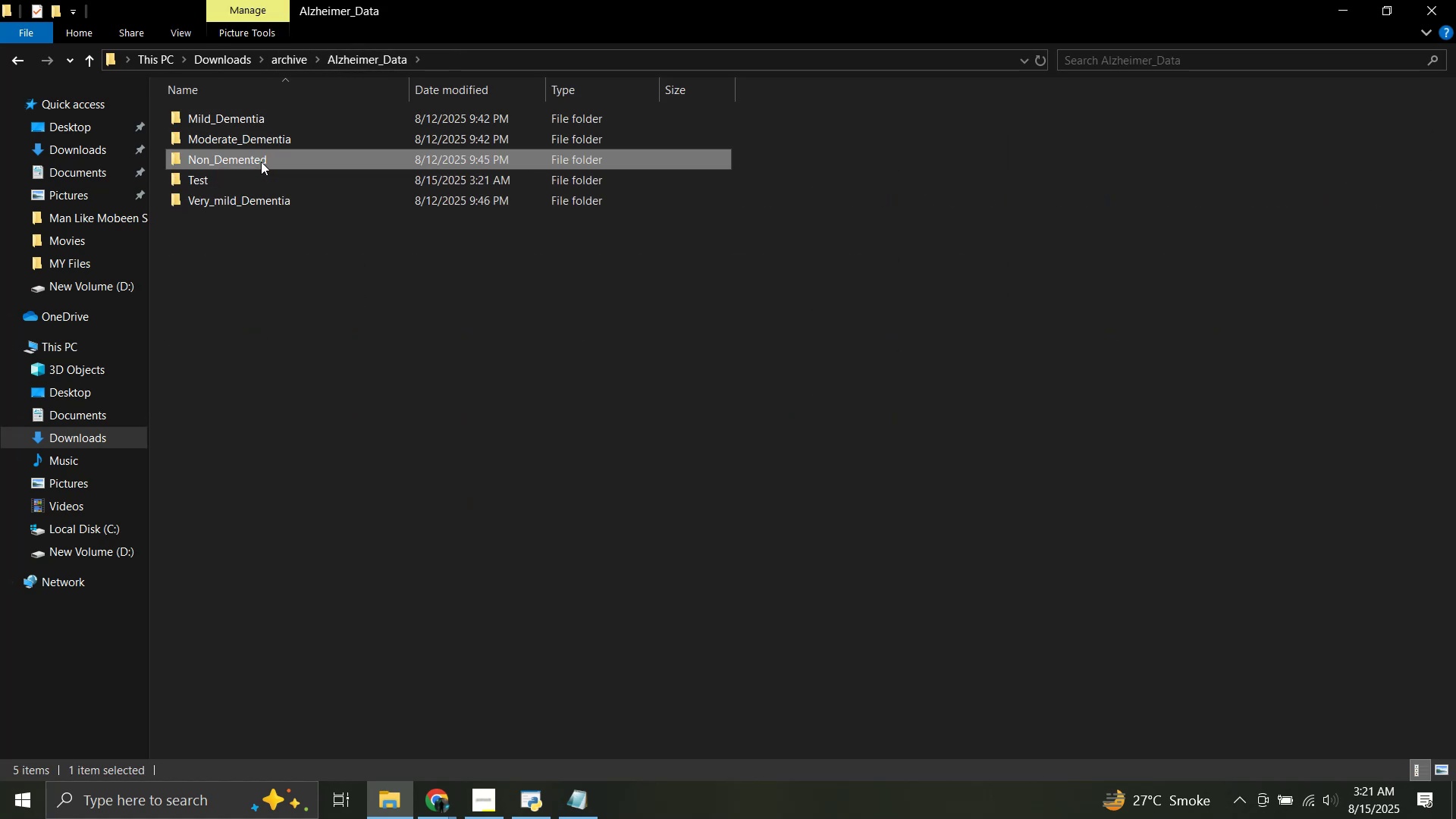 
left_click([261, 162])
 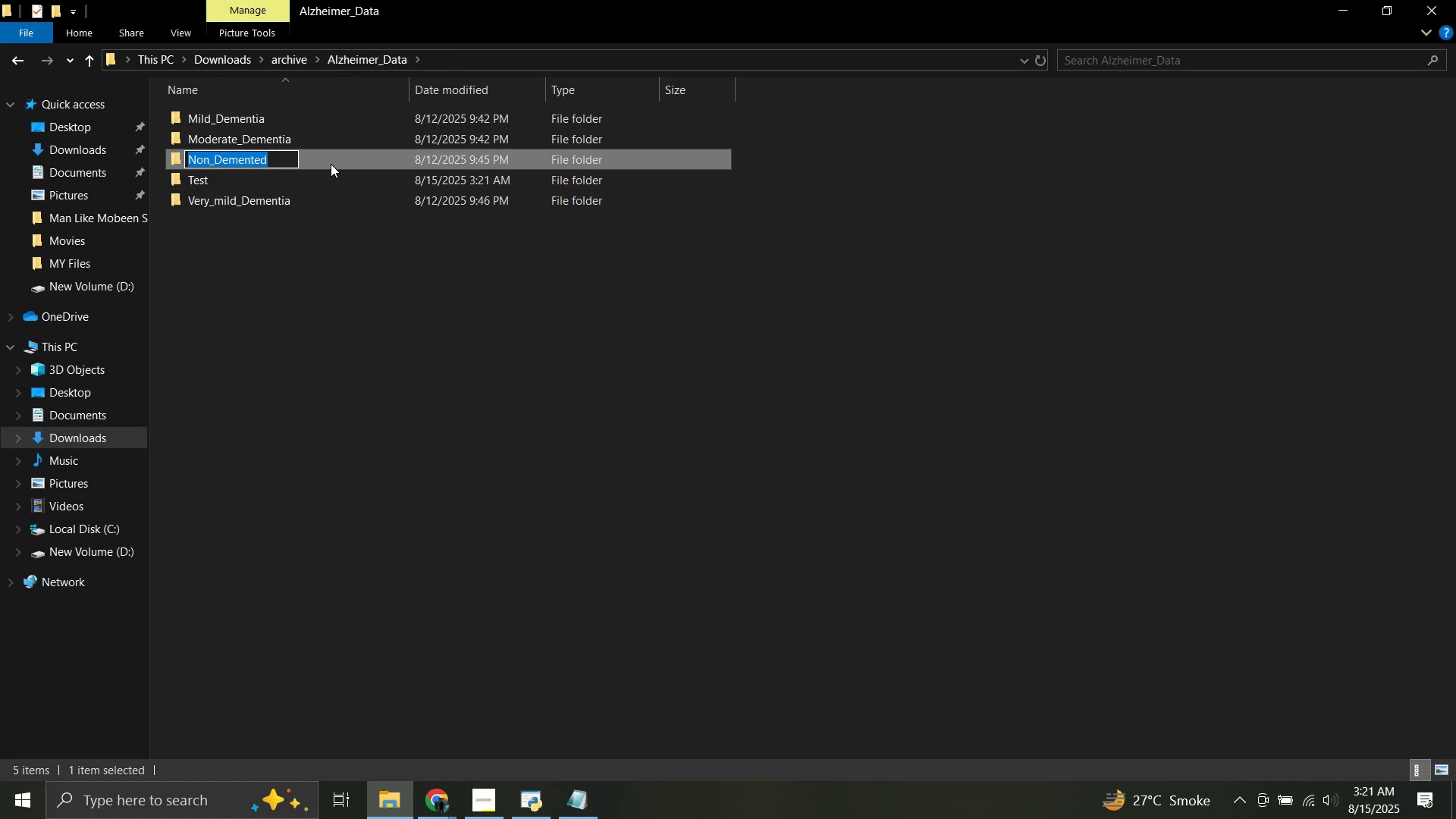 
double_click([331, 161])
 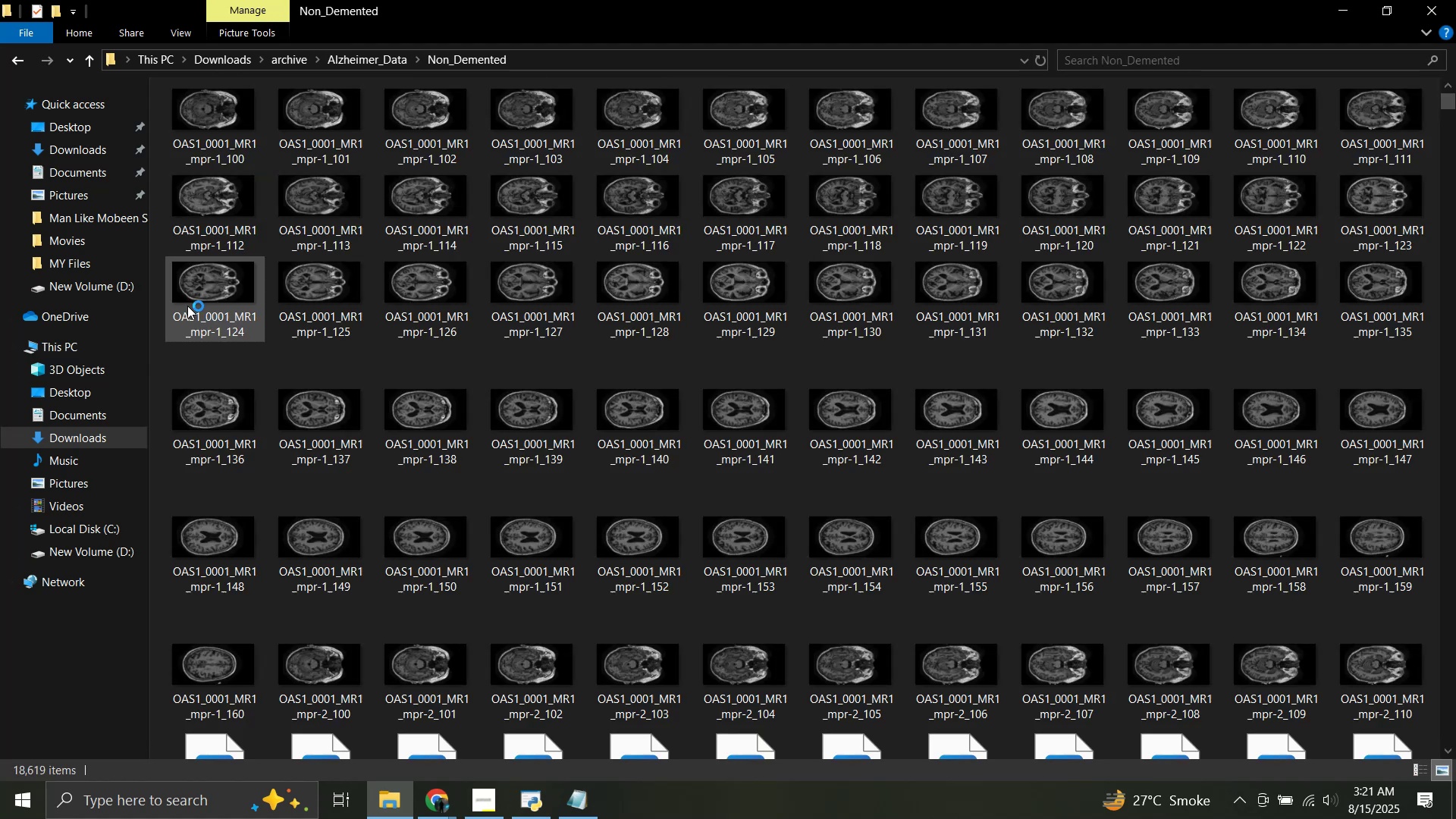 
scroll: coordinate [187, 306], scroll_direction: down, amount: 12.0
 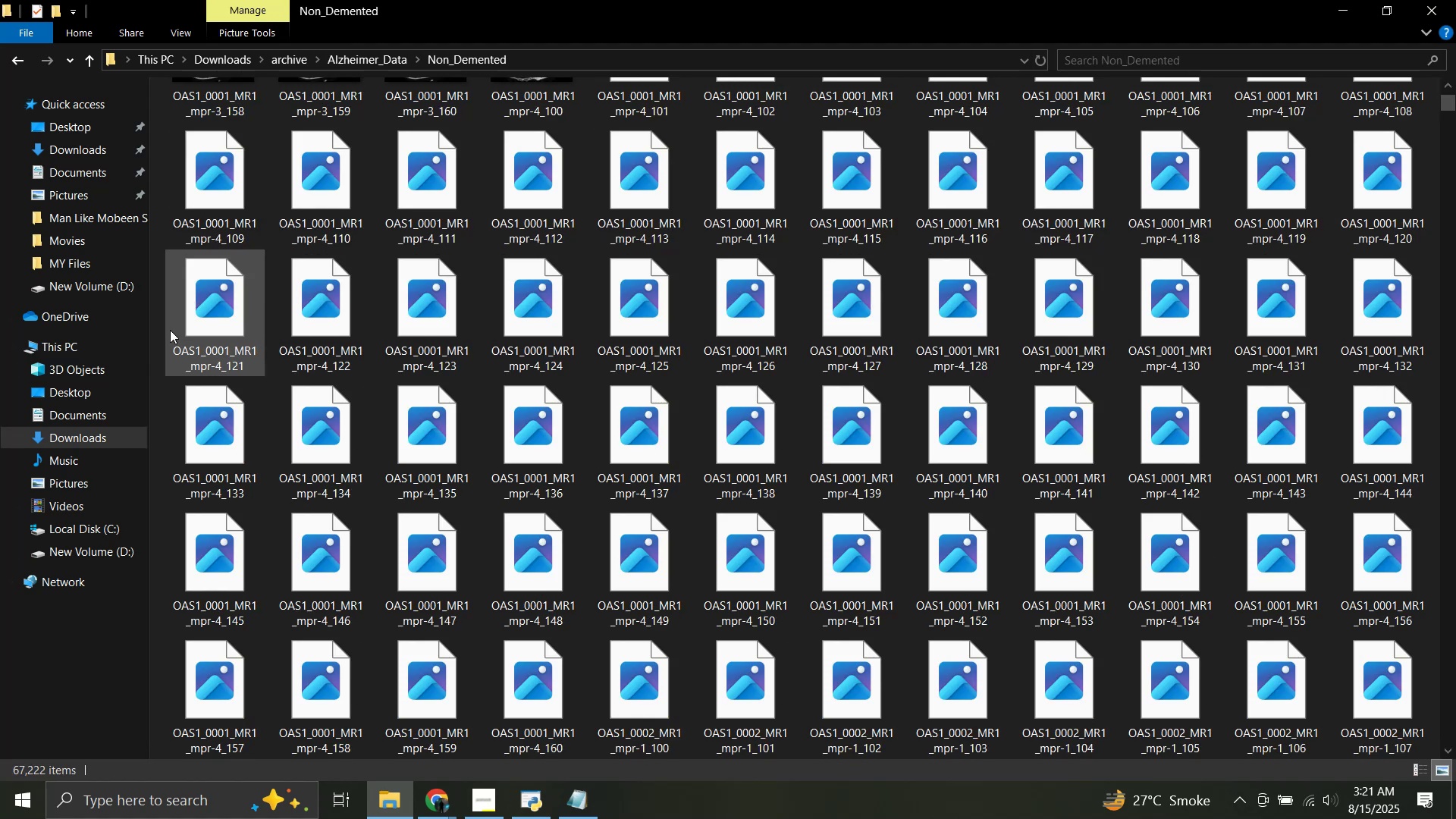 
scroll: coordinate [170, 330], scroll_direction: up, amount: 3.0
 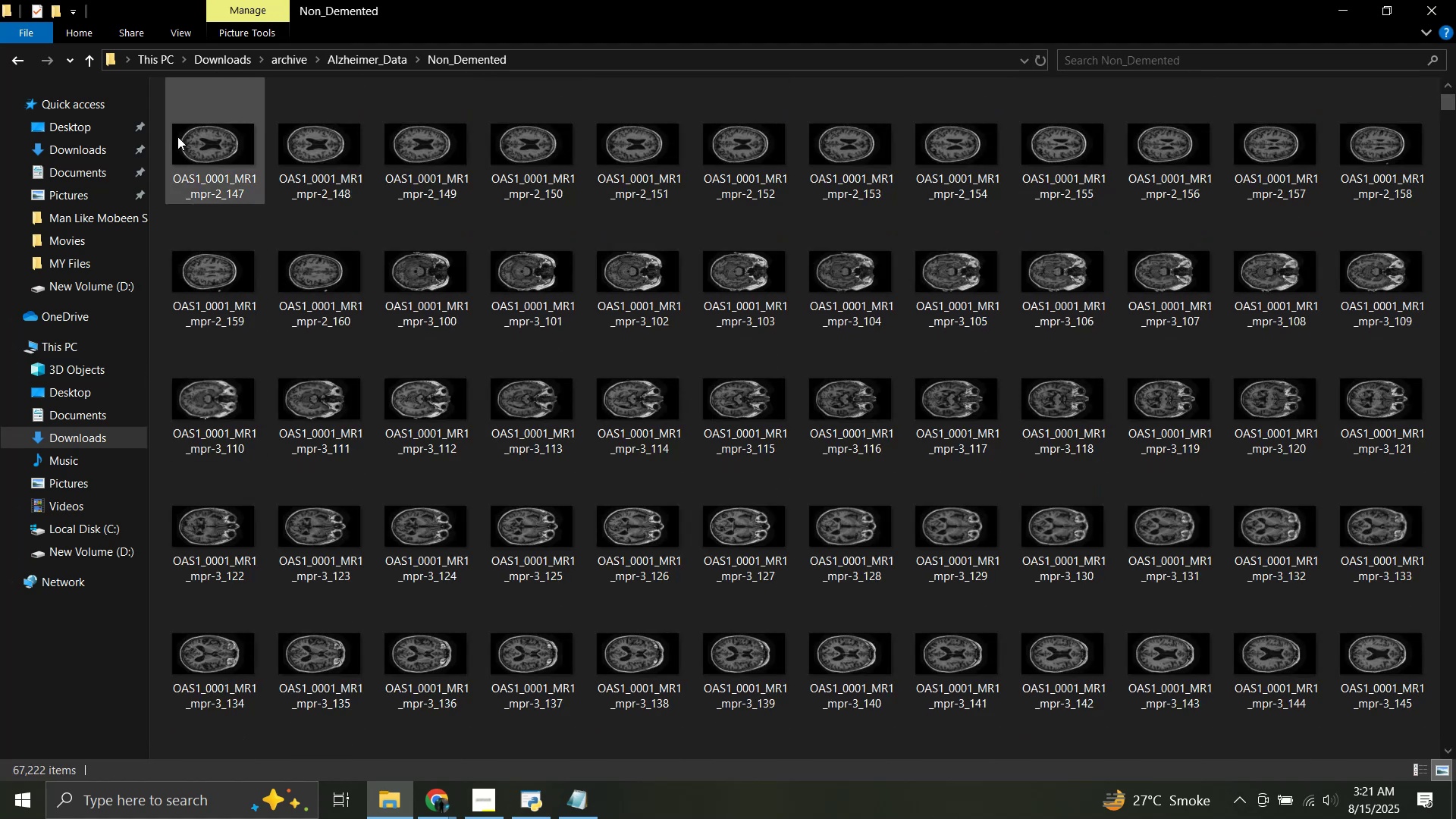 
left_click_drag(start_coordinate=[156, 129], to_coordinate=[1365, 747])
 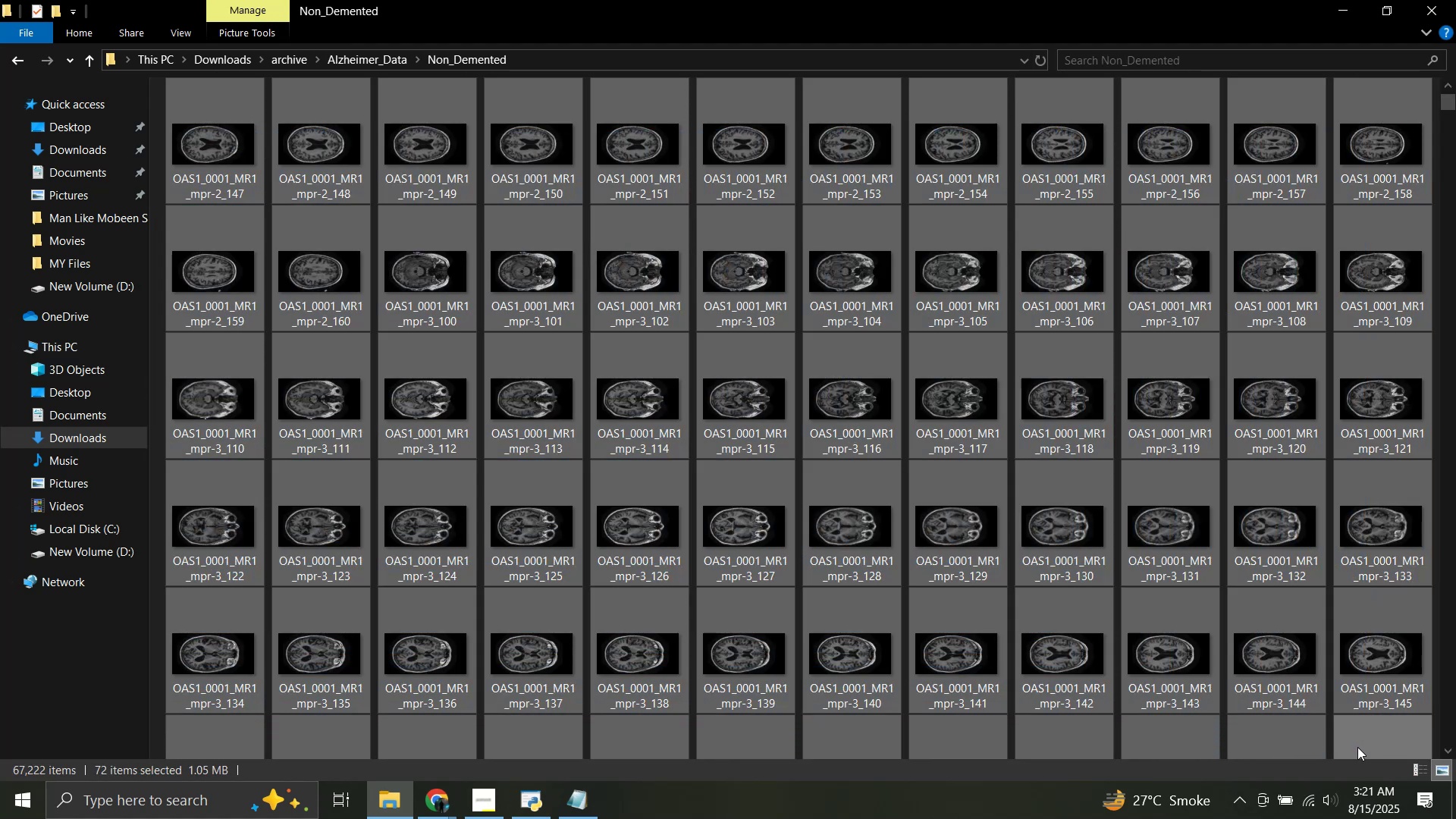 
key(Control+C)
 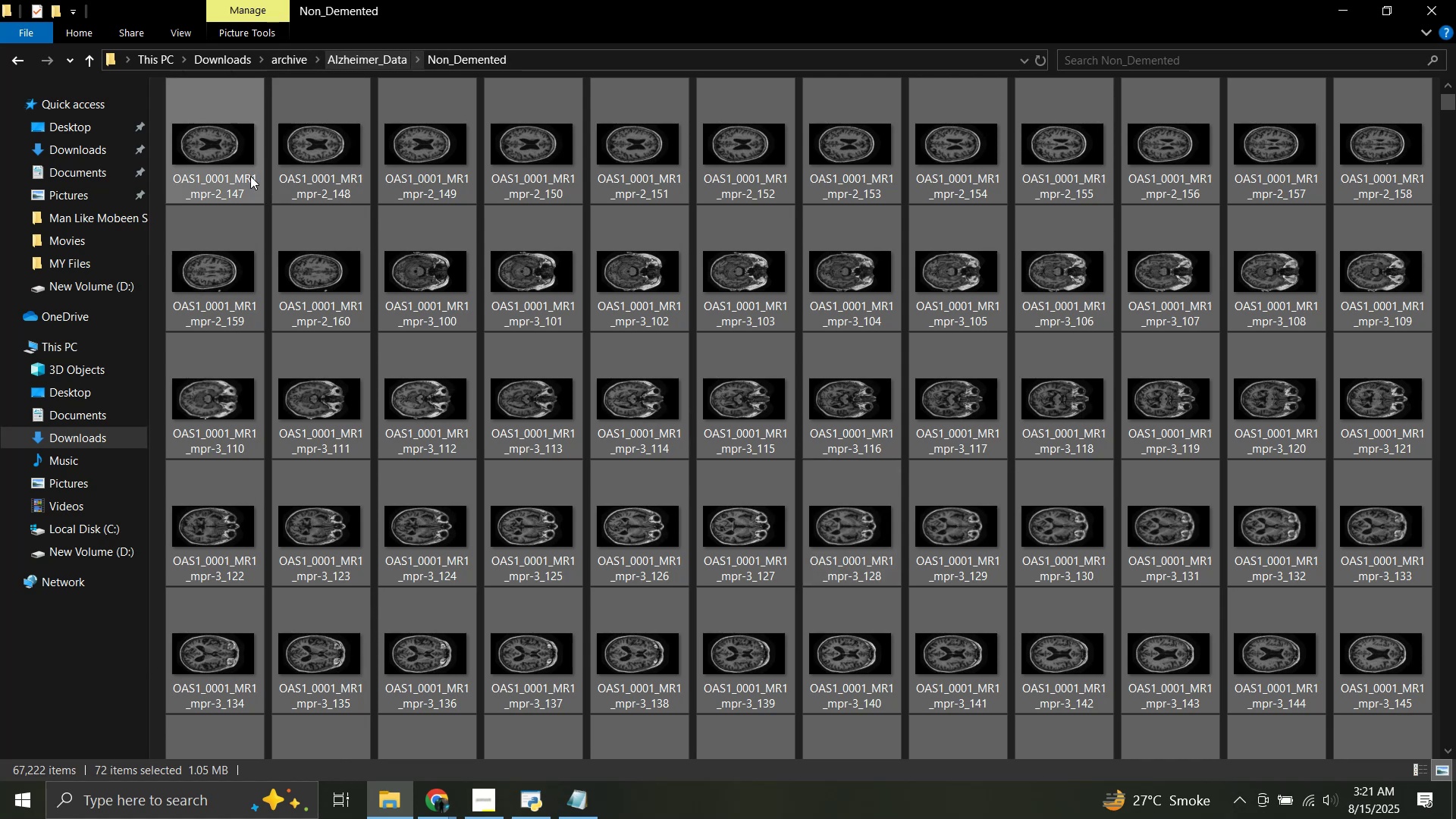 
left_click([159, 238])
 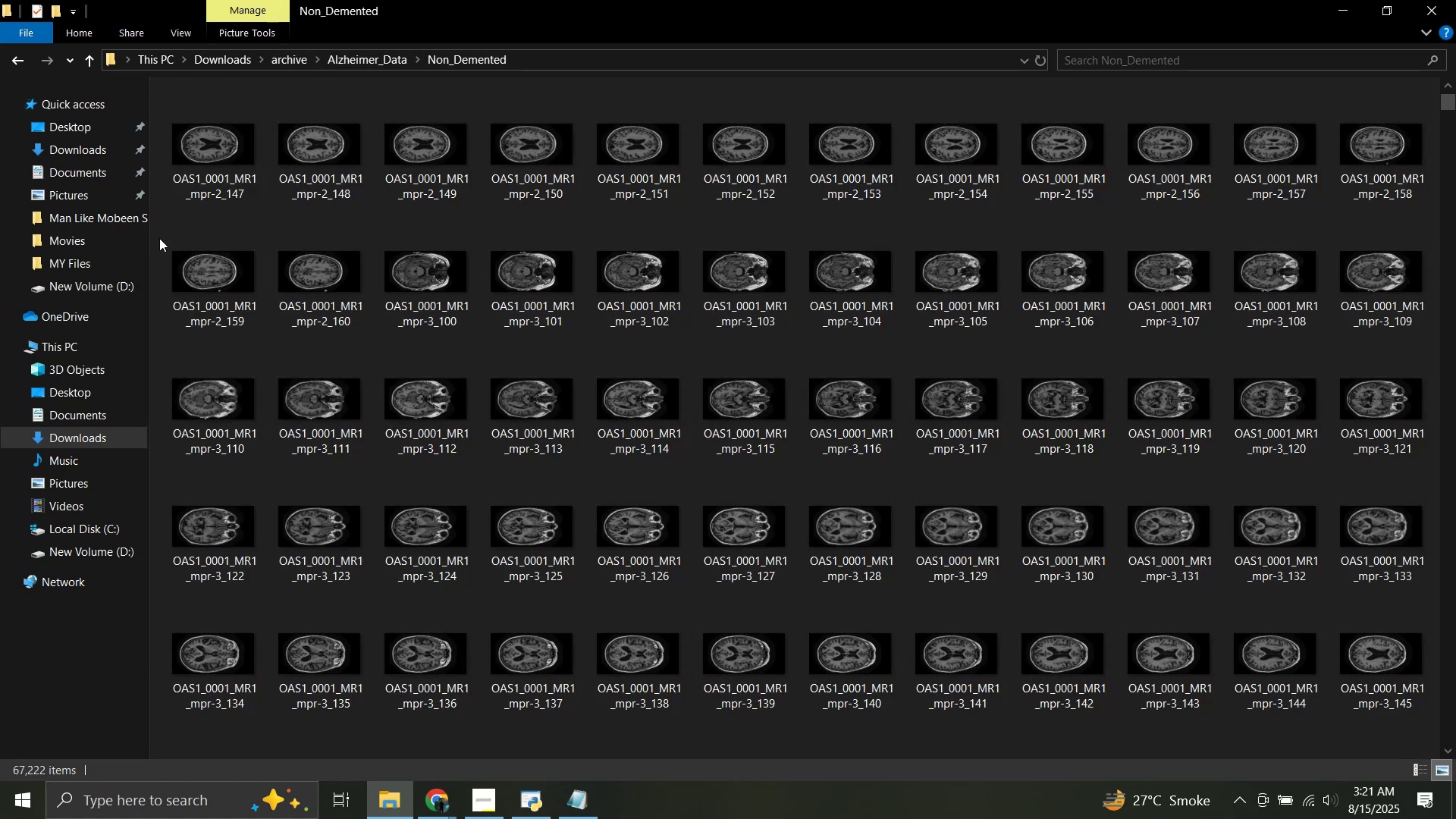 
left_click_drag(start_coordinate=[159, 238], to_coordinate=[769, 553])
 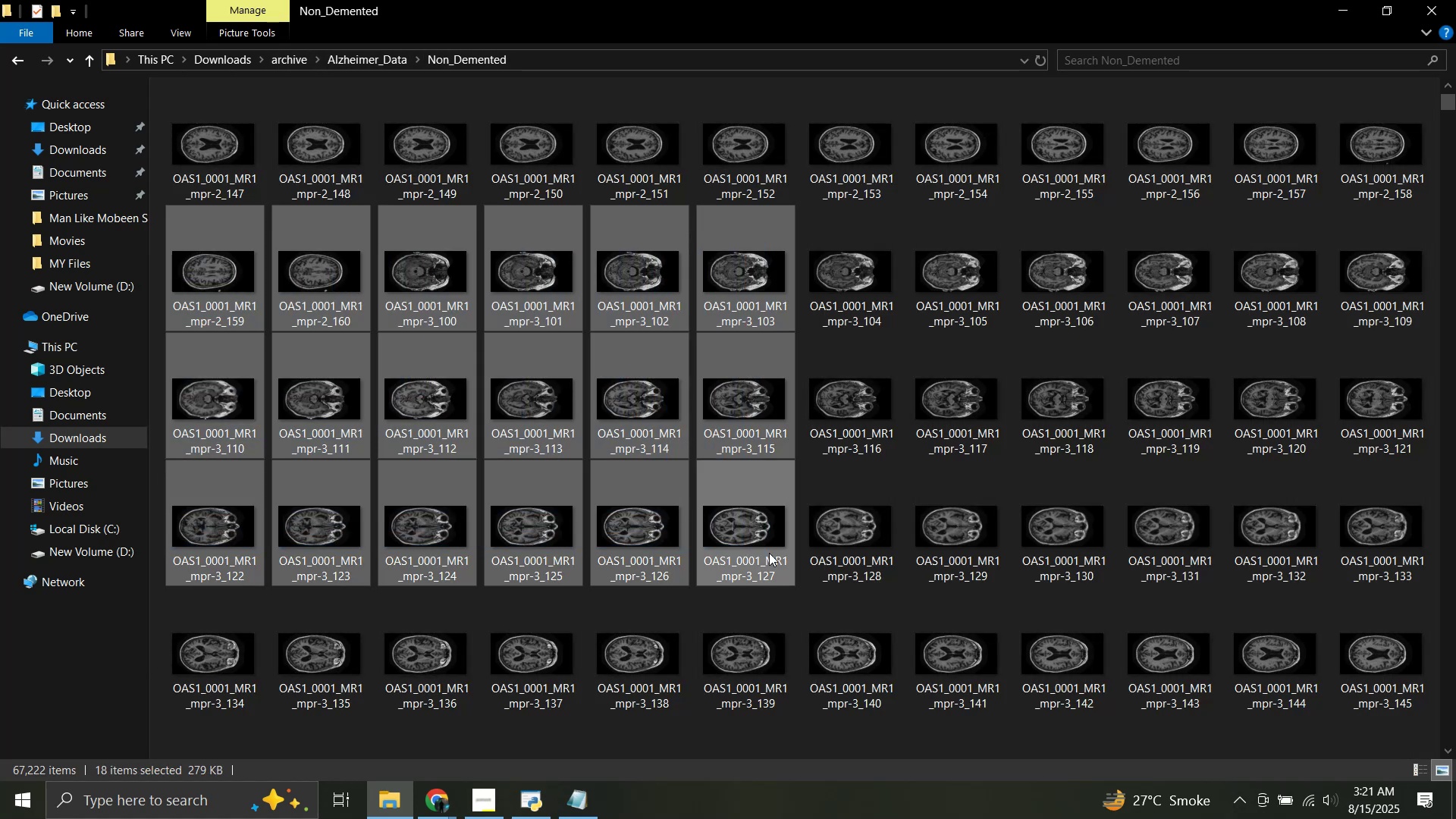 
key(Control+C)
 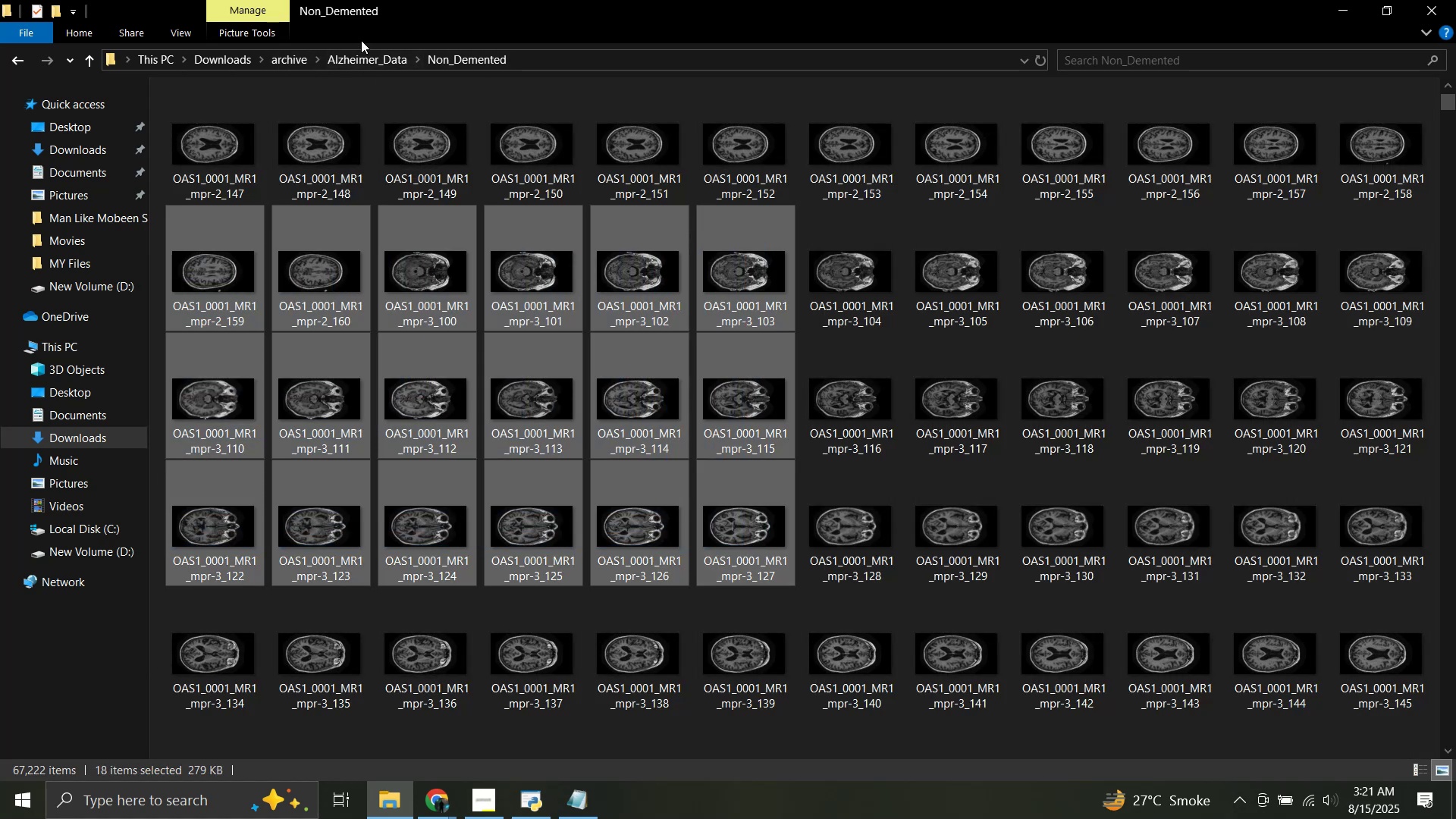 
left_click([375, 56])
 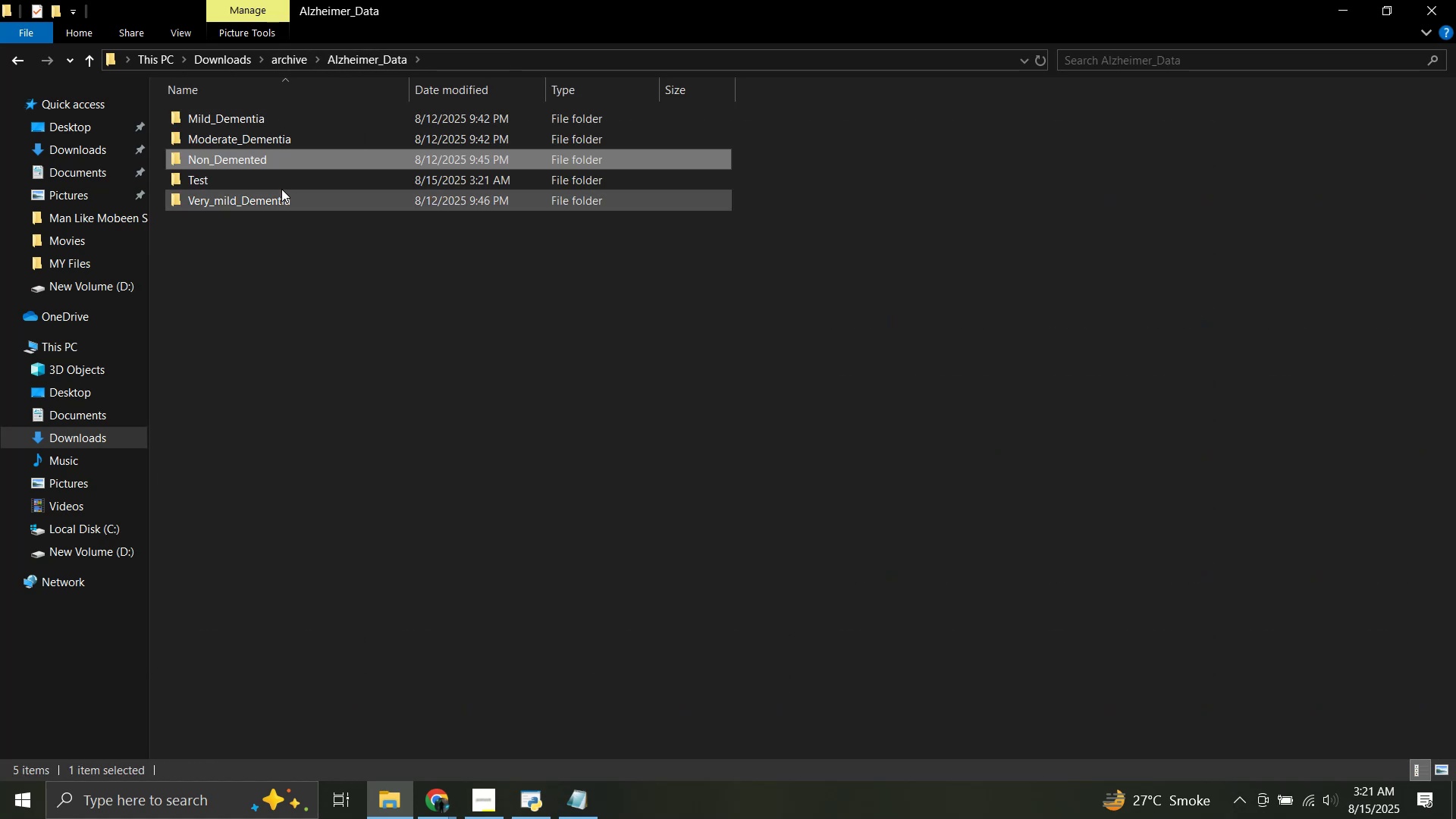 
left_click([280, 185])
 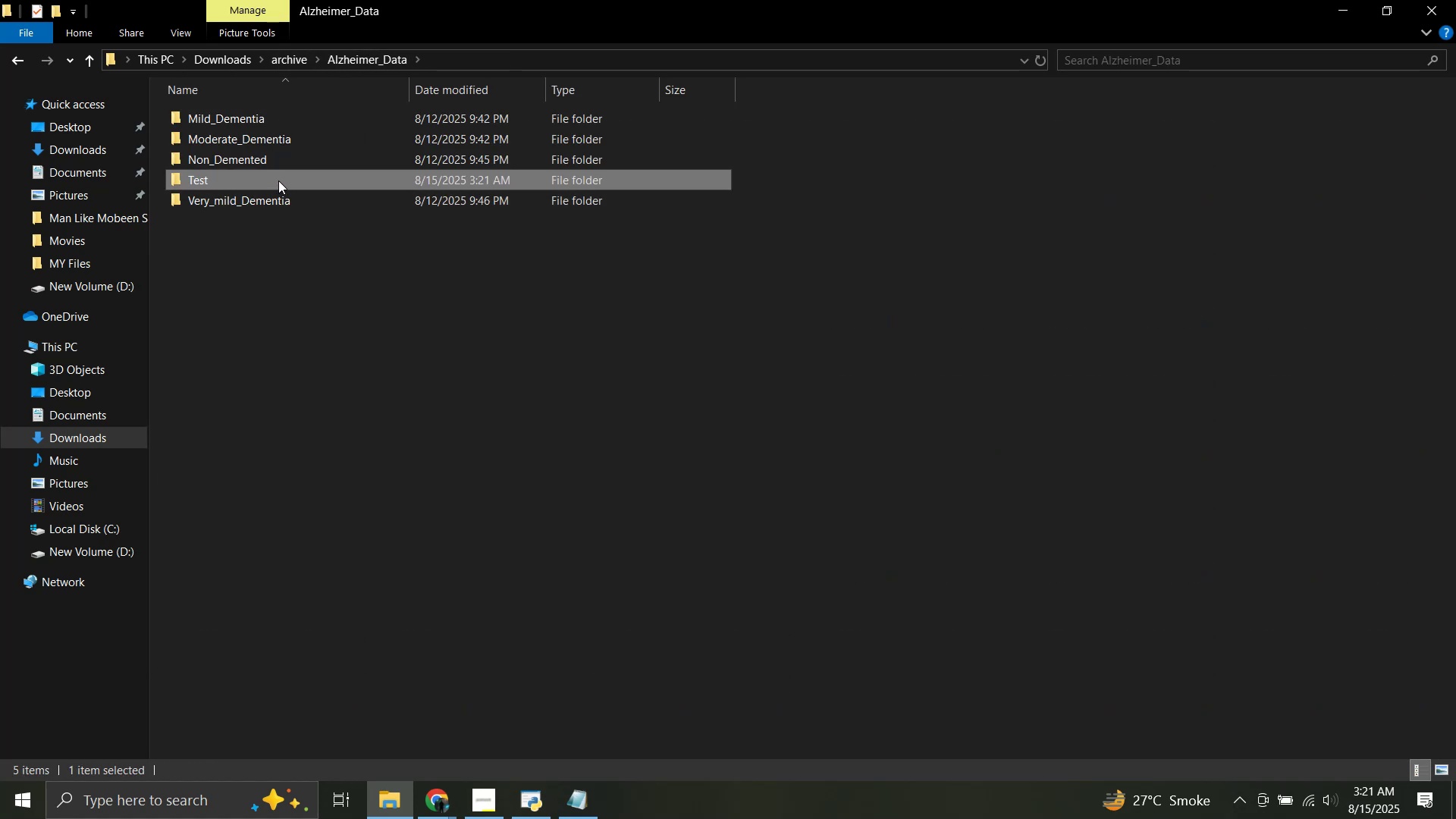 
double_click([278, 180])
 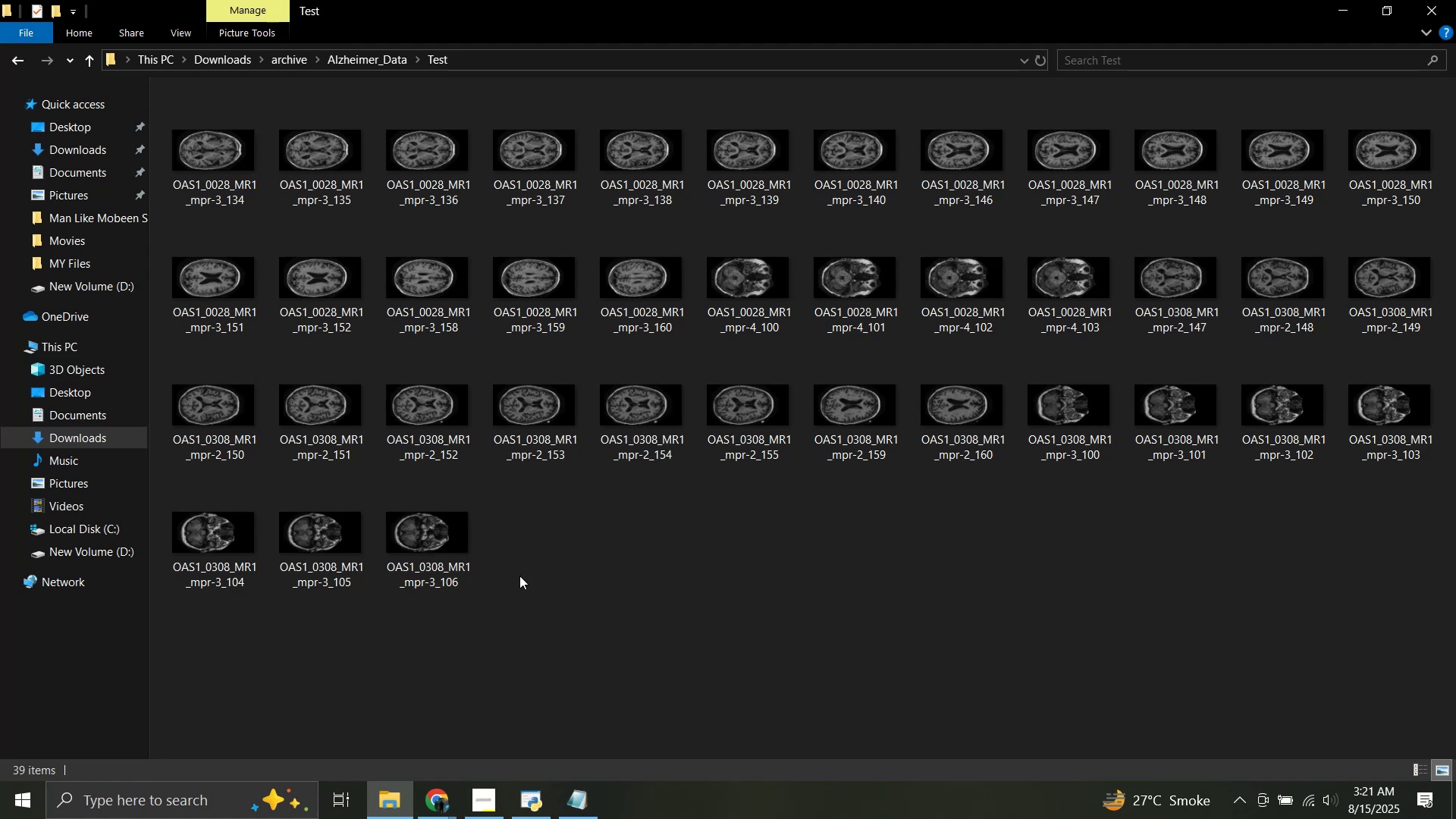 
left_click([566, 619])
 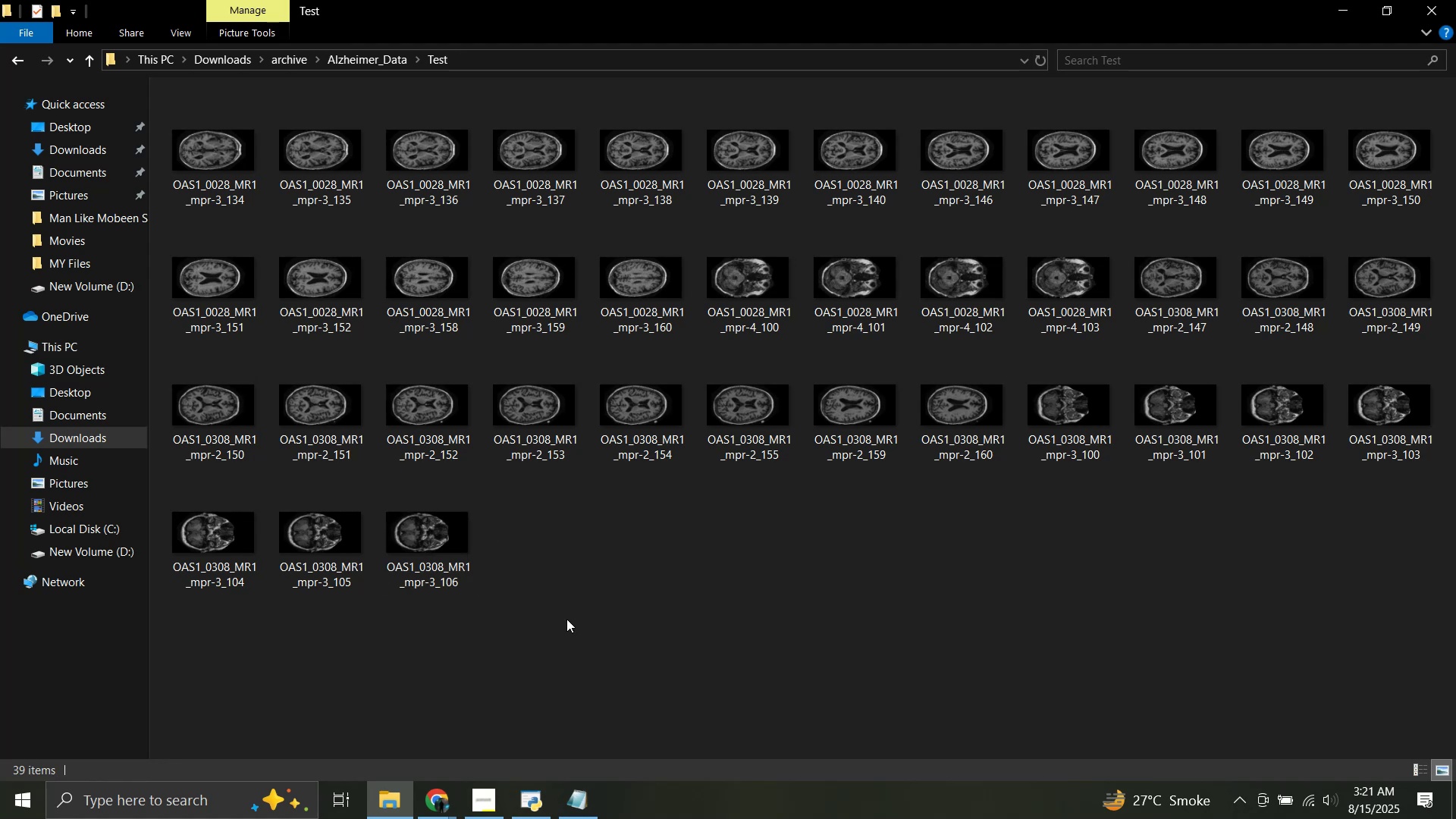 
key(Control+V)
 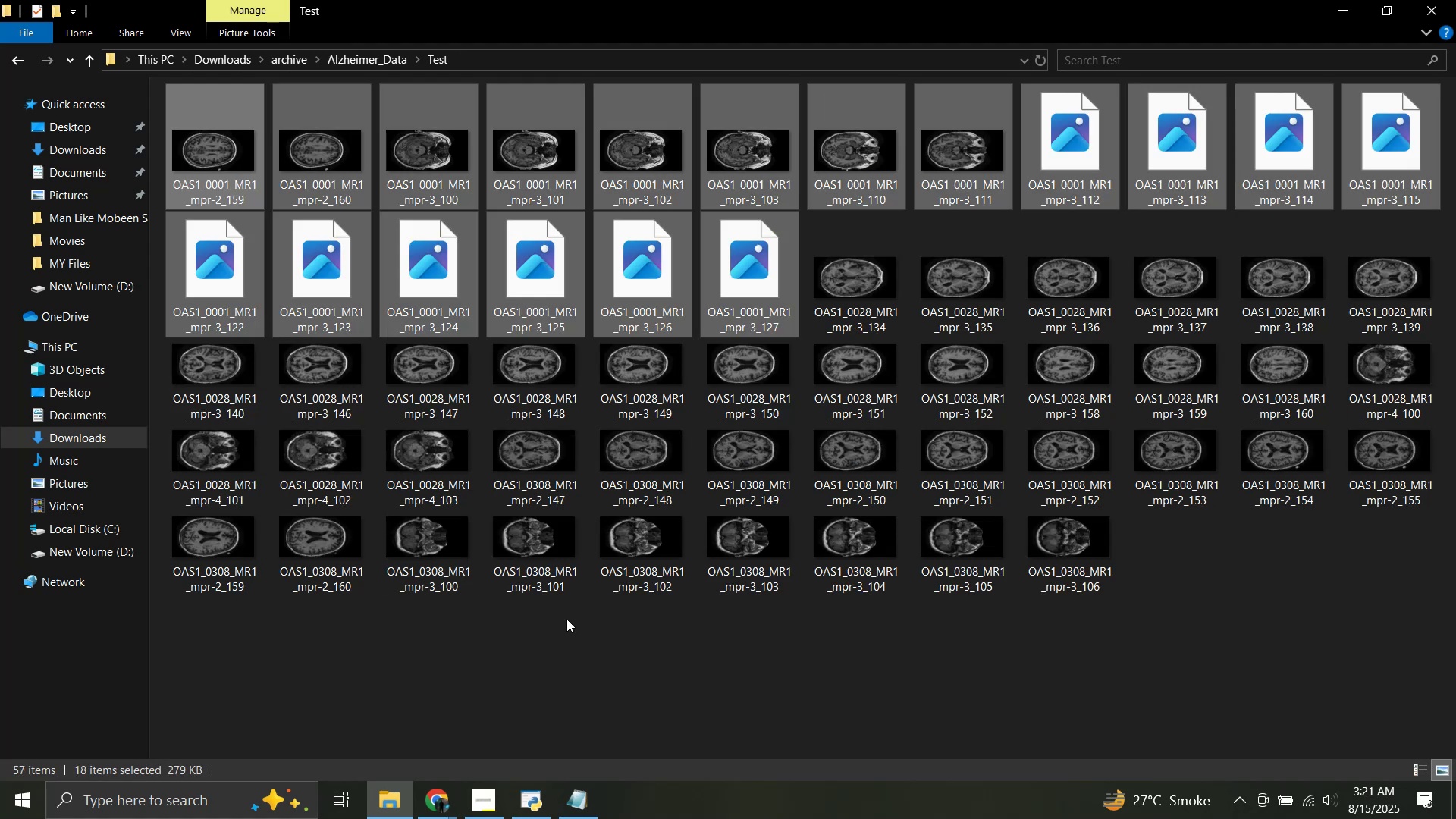 
left_click([548, 646])
 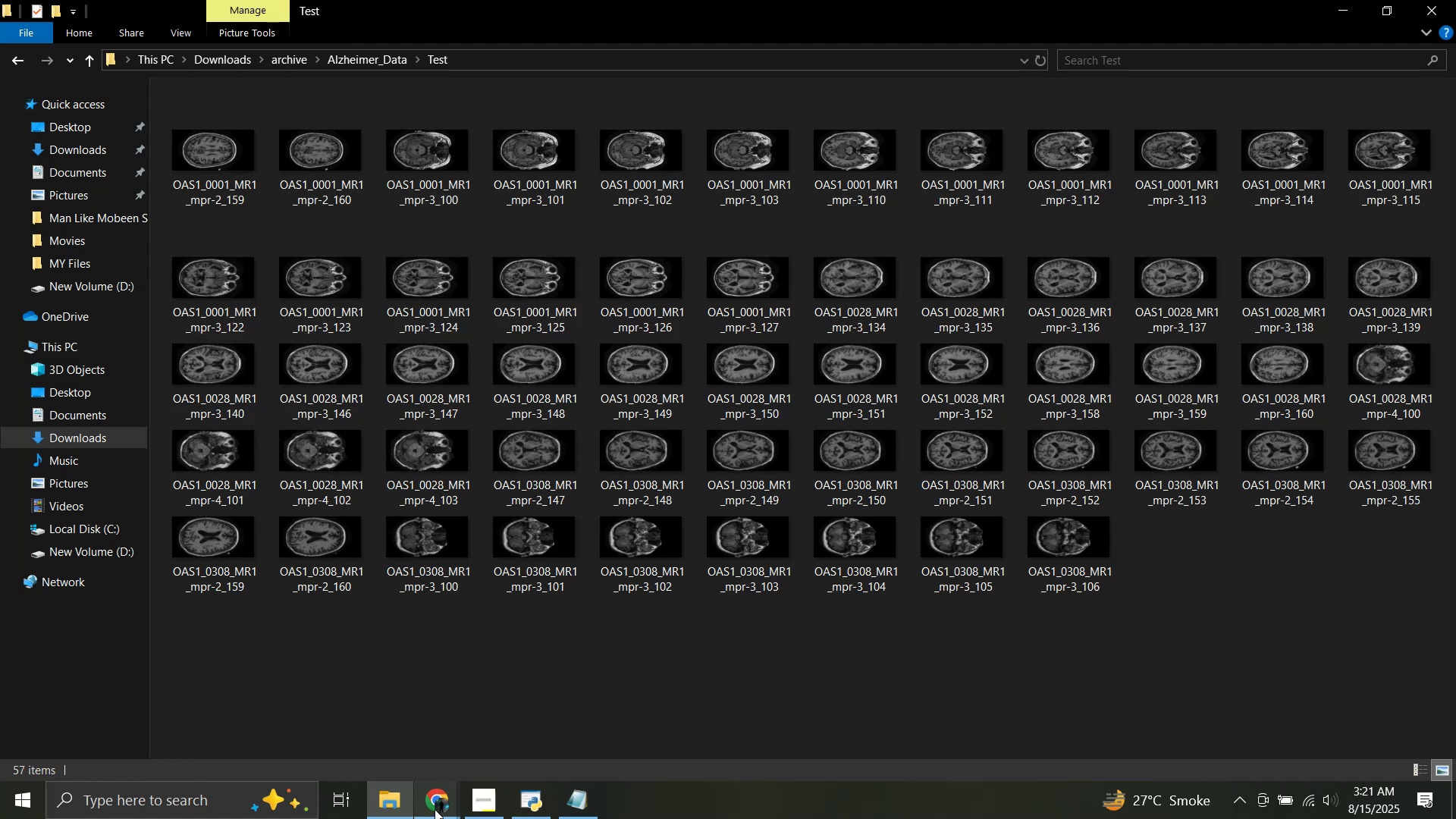 
left_click([430, 801])
 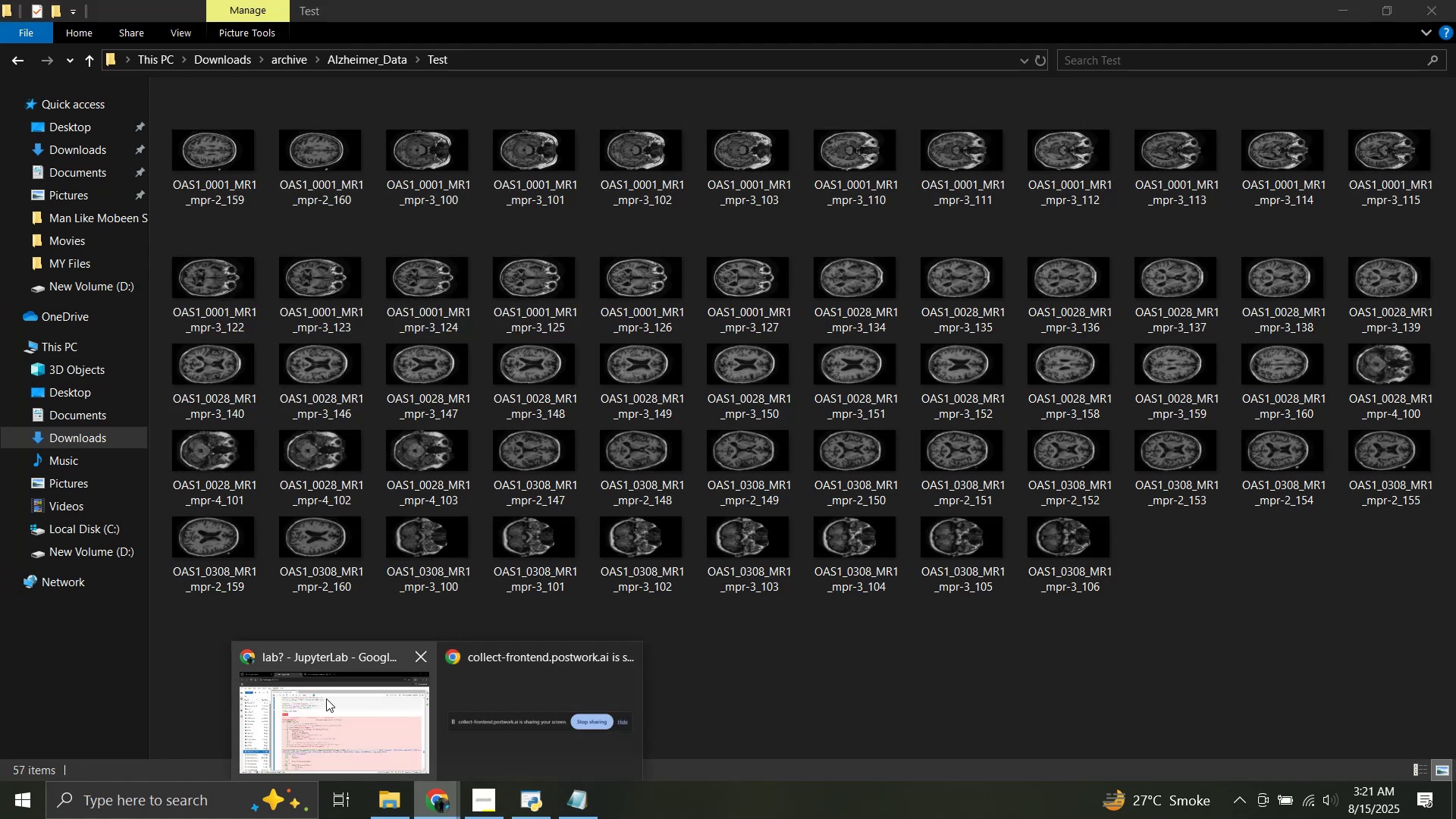 
left_click([326, 698])
 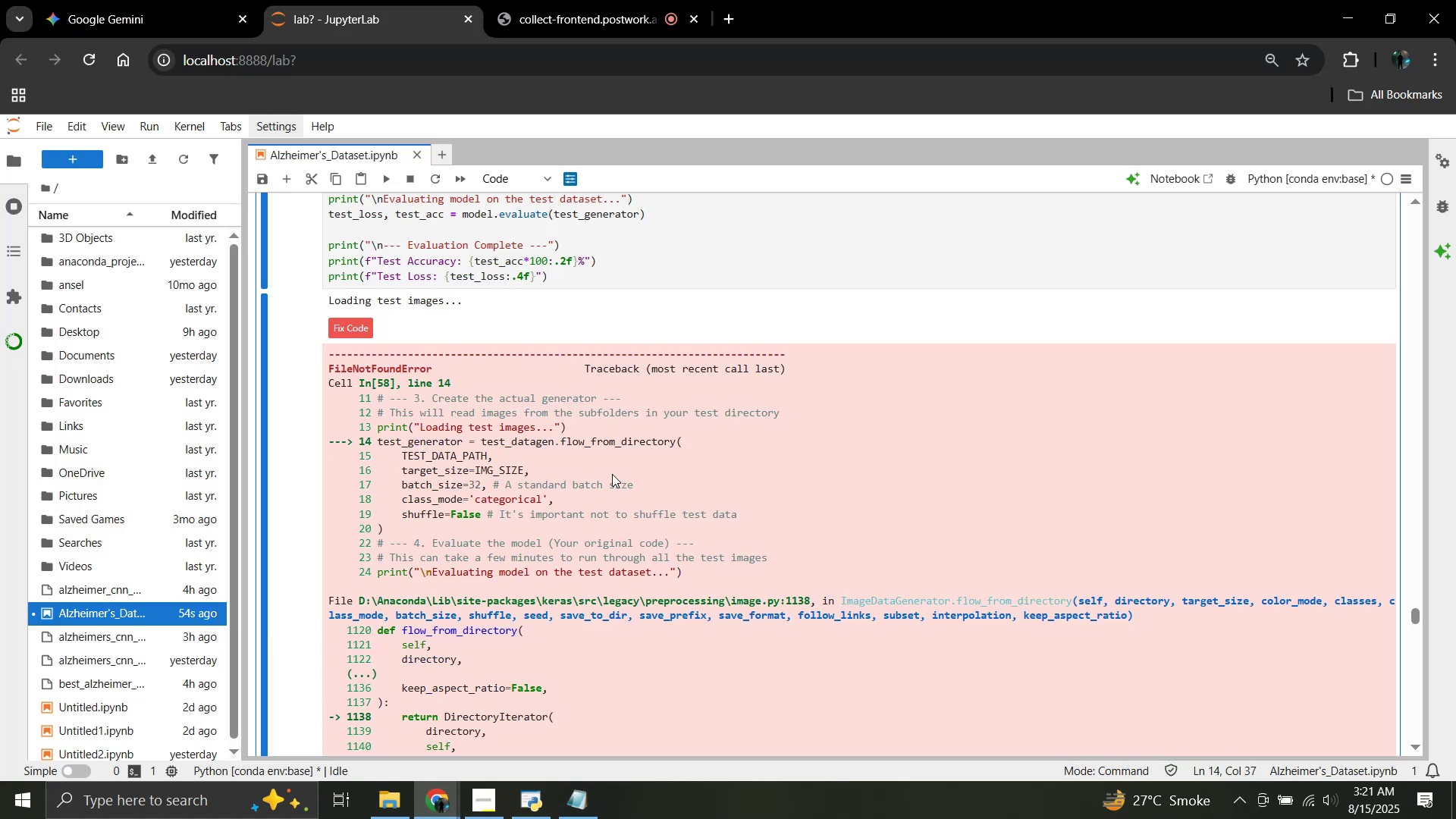 
scroll: coordinate [612, 474], scroll_direction: down, amount: 6.0
 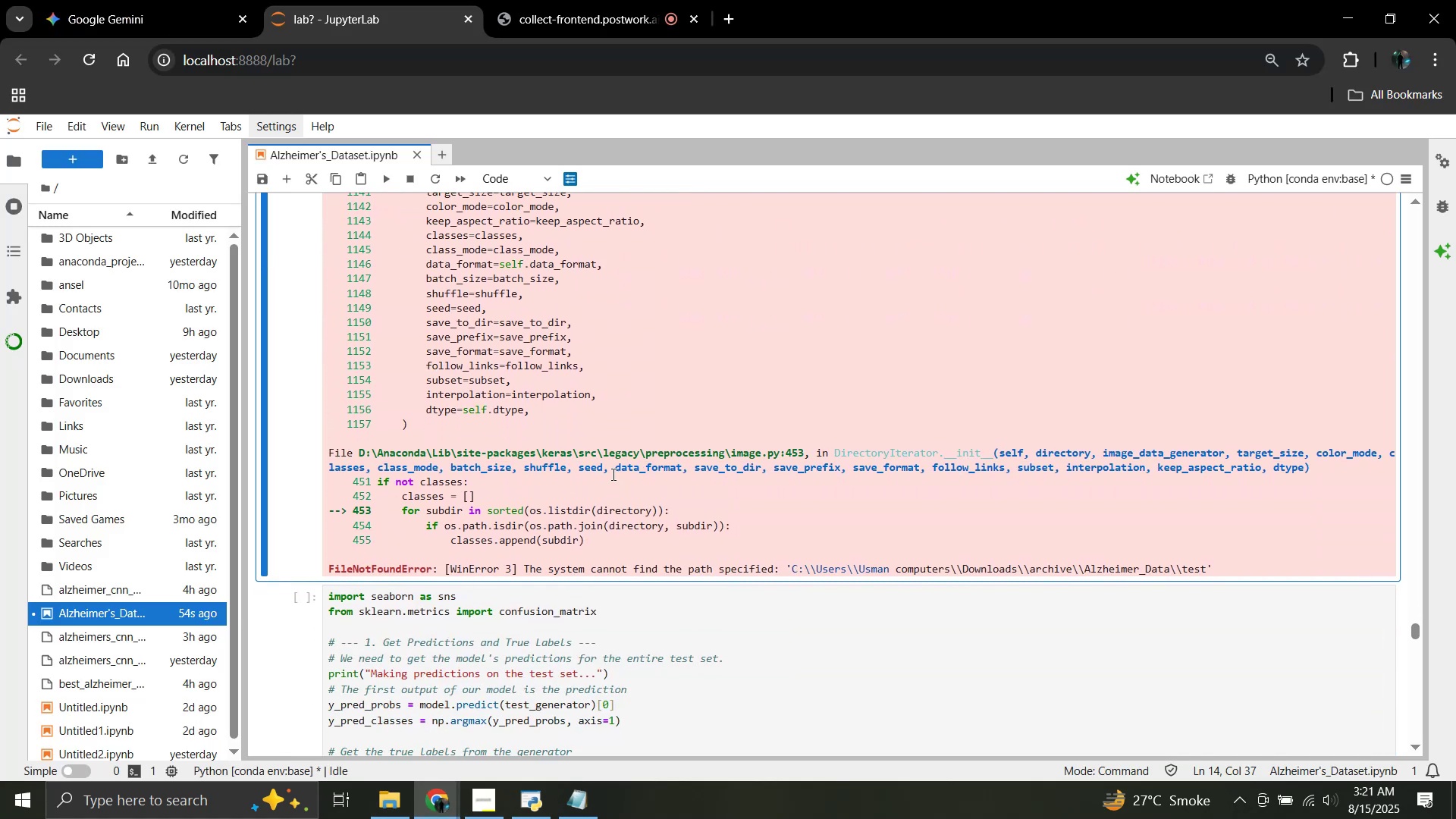 
scroll: coordinate [612, 474], scroll_direction: up, amount: 11.0
 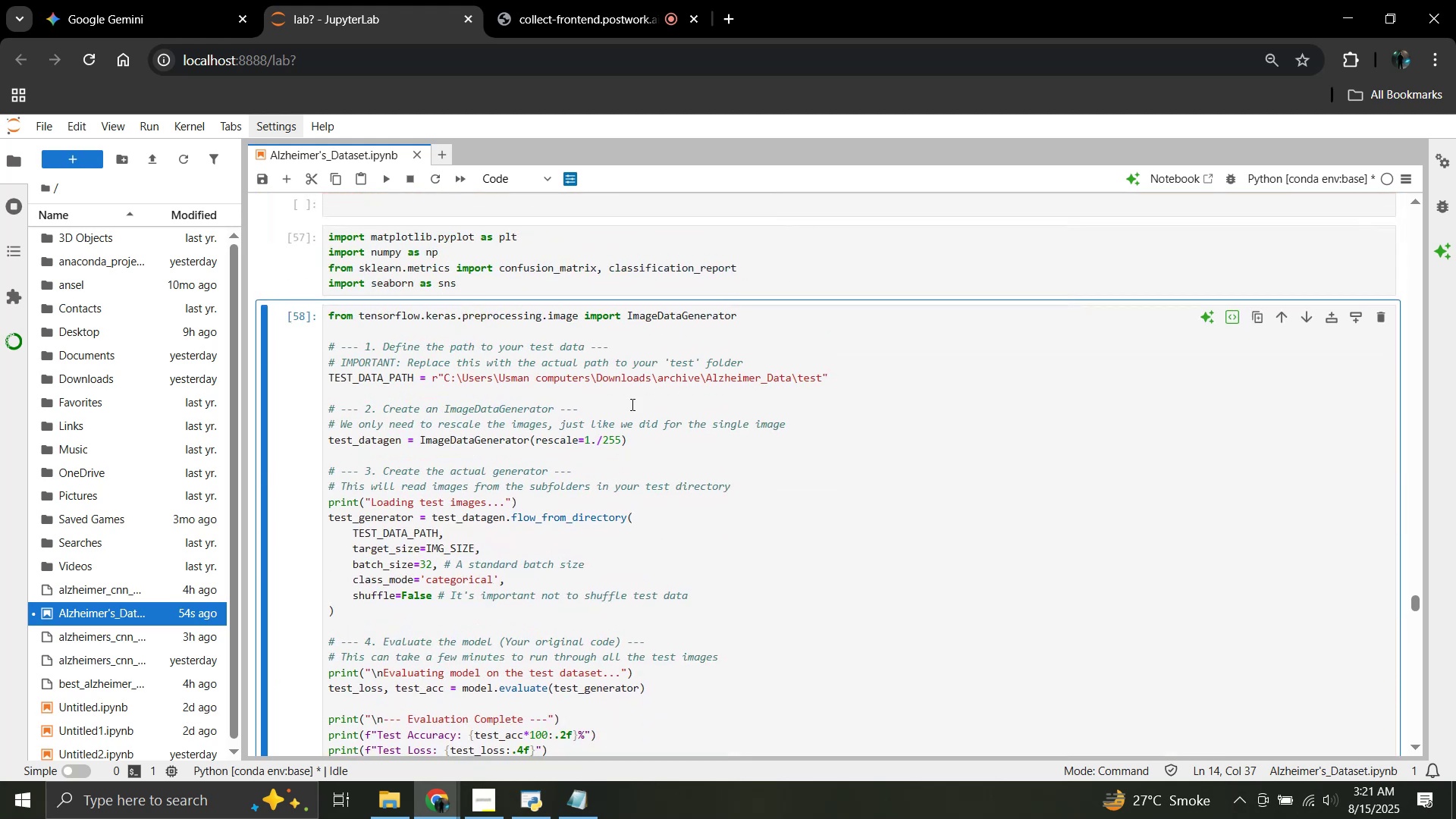 
left_click([631, 401])
 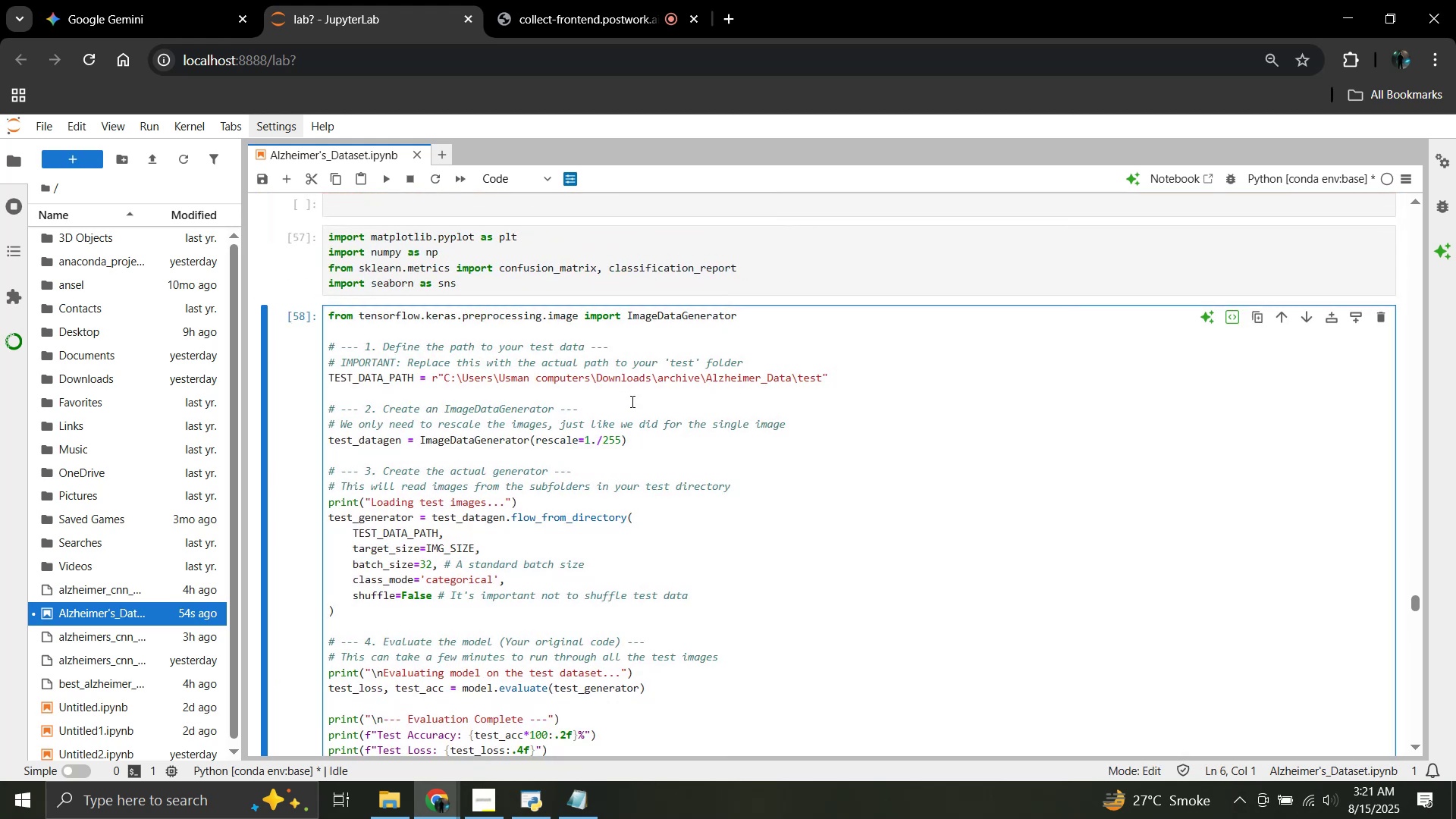 
scroll: coordinate [631, 401], scroll_direction: down, amount: 1.0
 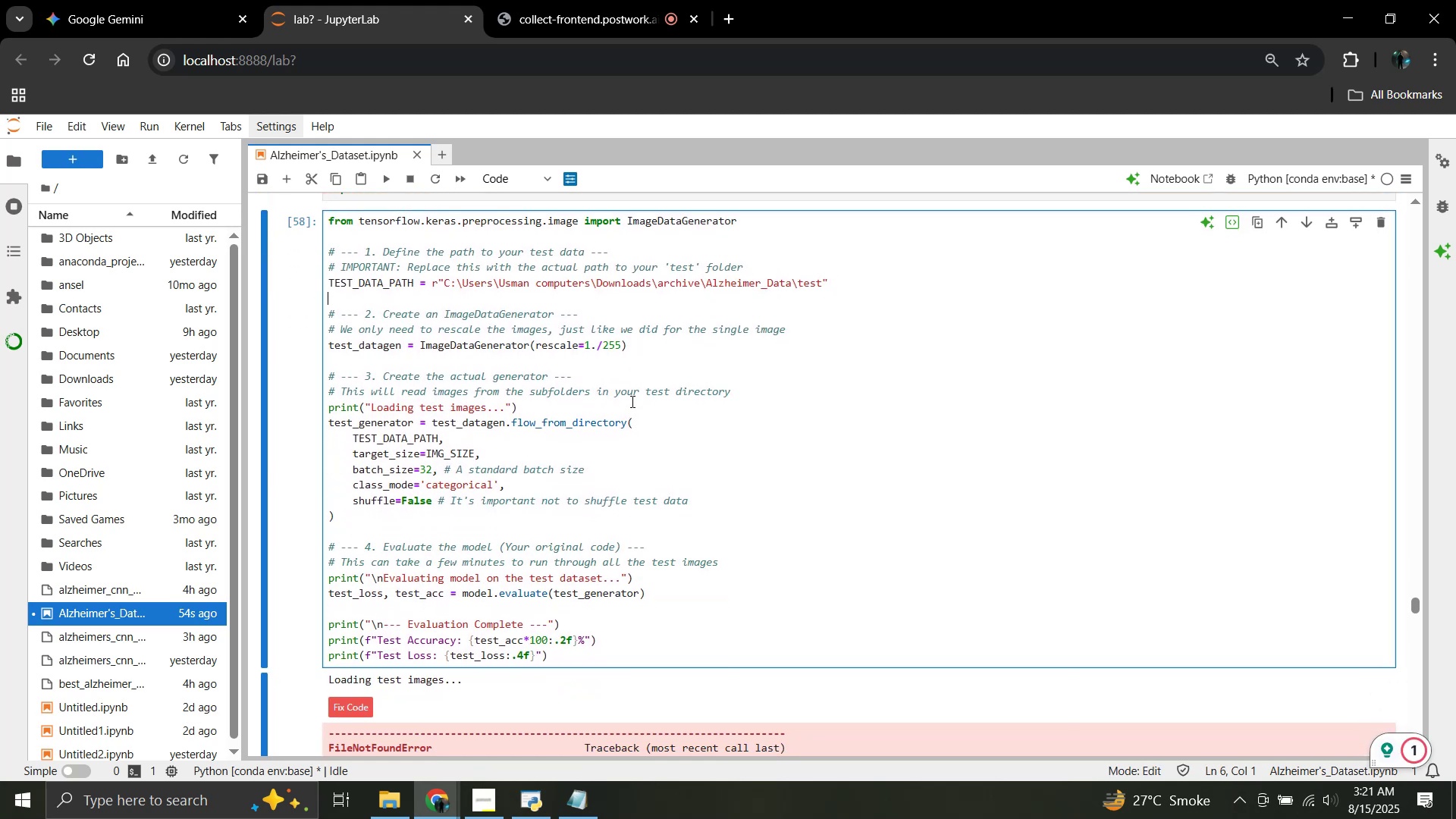 
key(Control+V)
 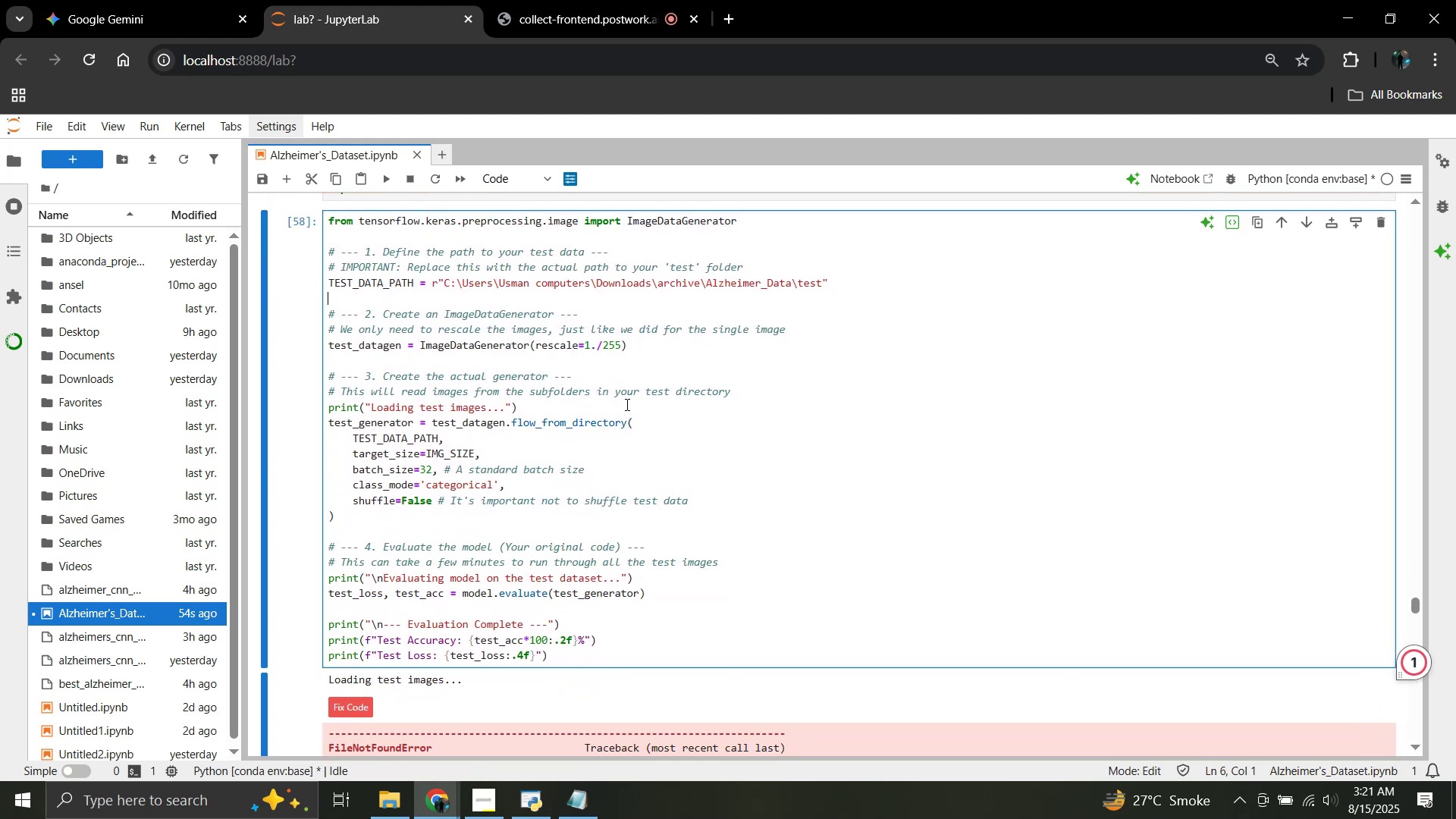 
left_click([637, 486])
 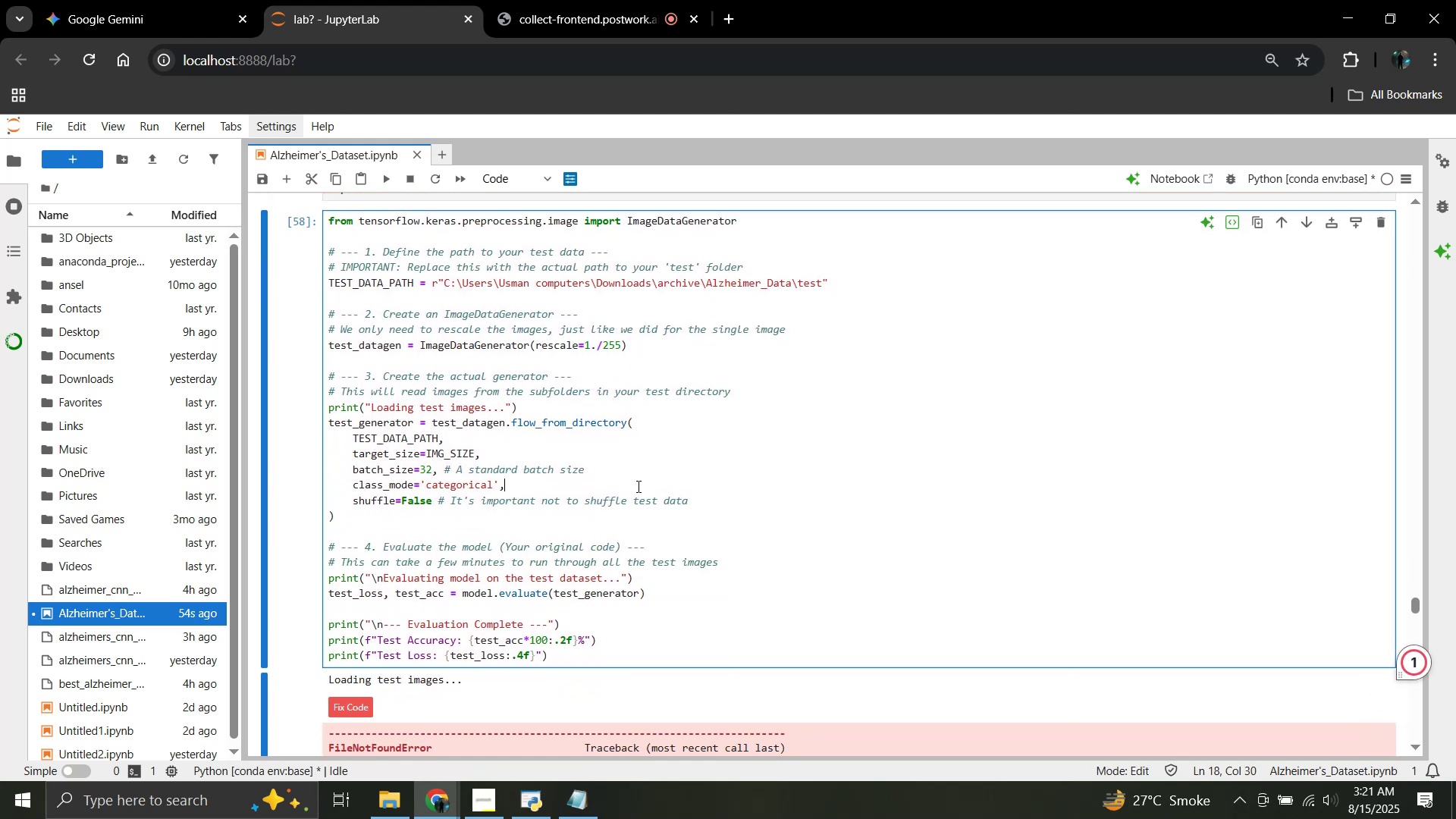 
scroll: coordinate [637, 486], scroll_direction: up, amount: 2.0
 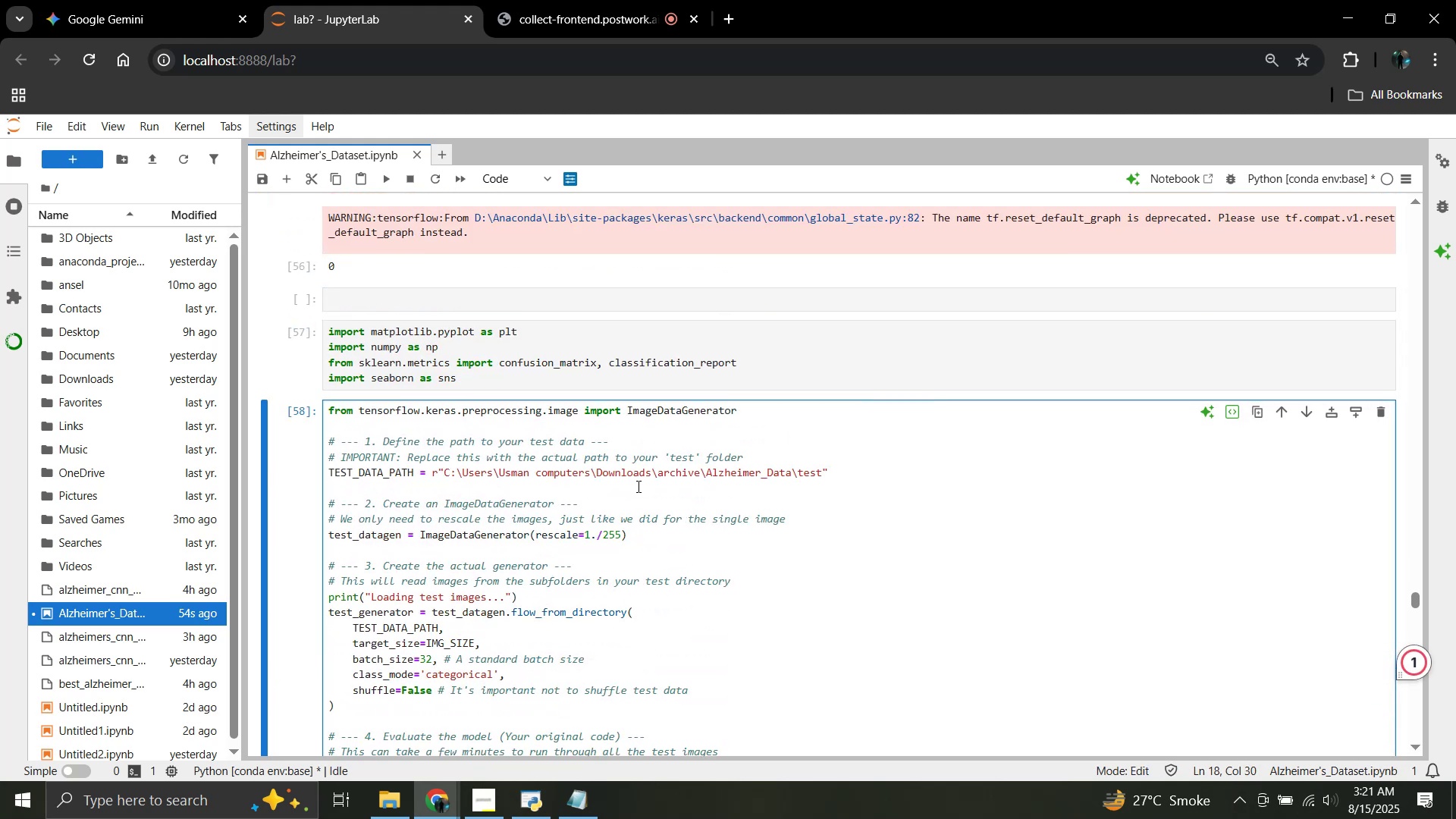 
scroll: coordinate [637, 486], scroll_direction: down, amount: 3.0
 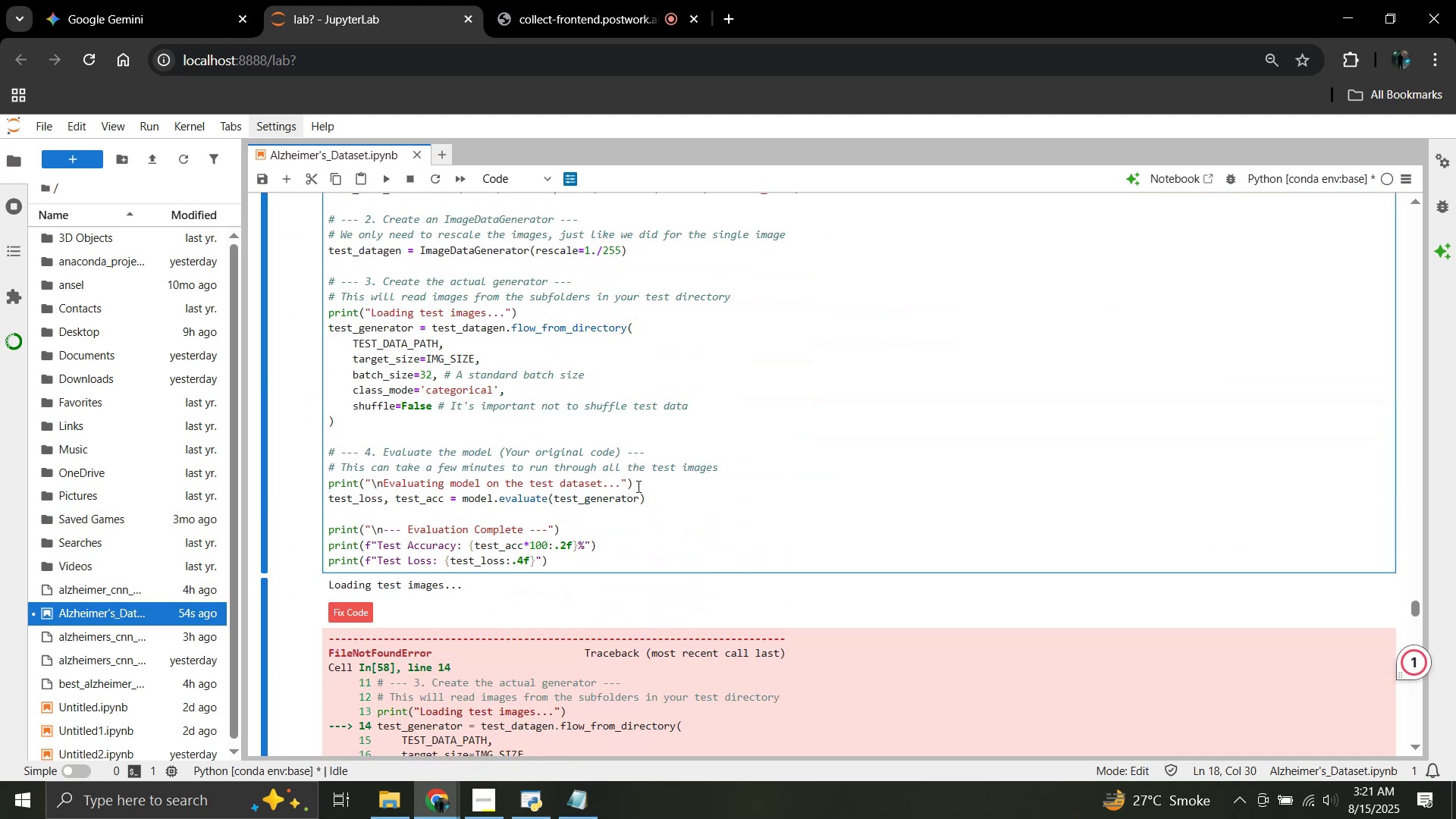 
scroll: coordinate [637, 486], scroll_direction: up, amount: 1.0
 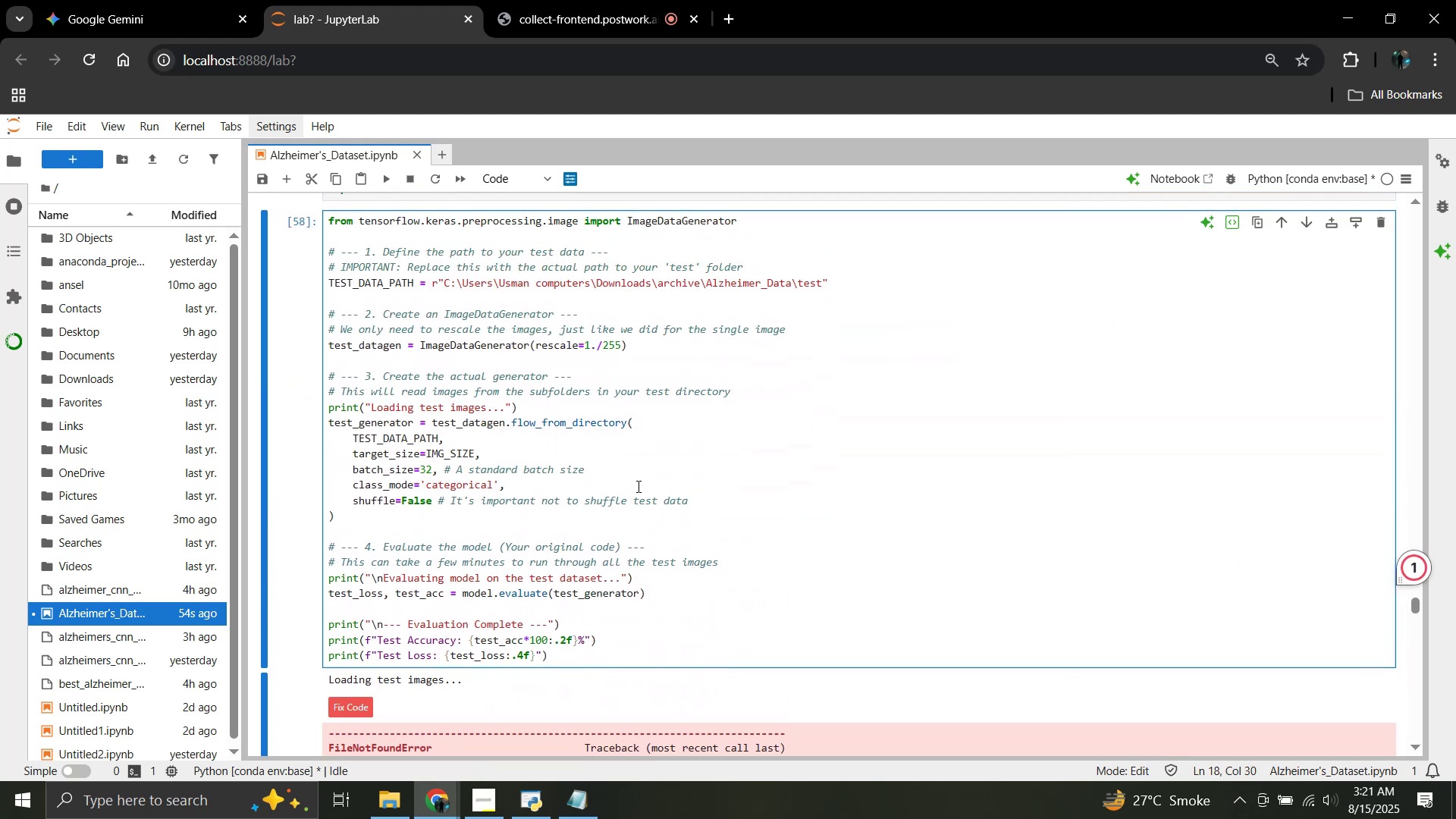 
key(Shift+Enter)
 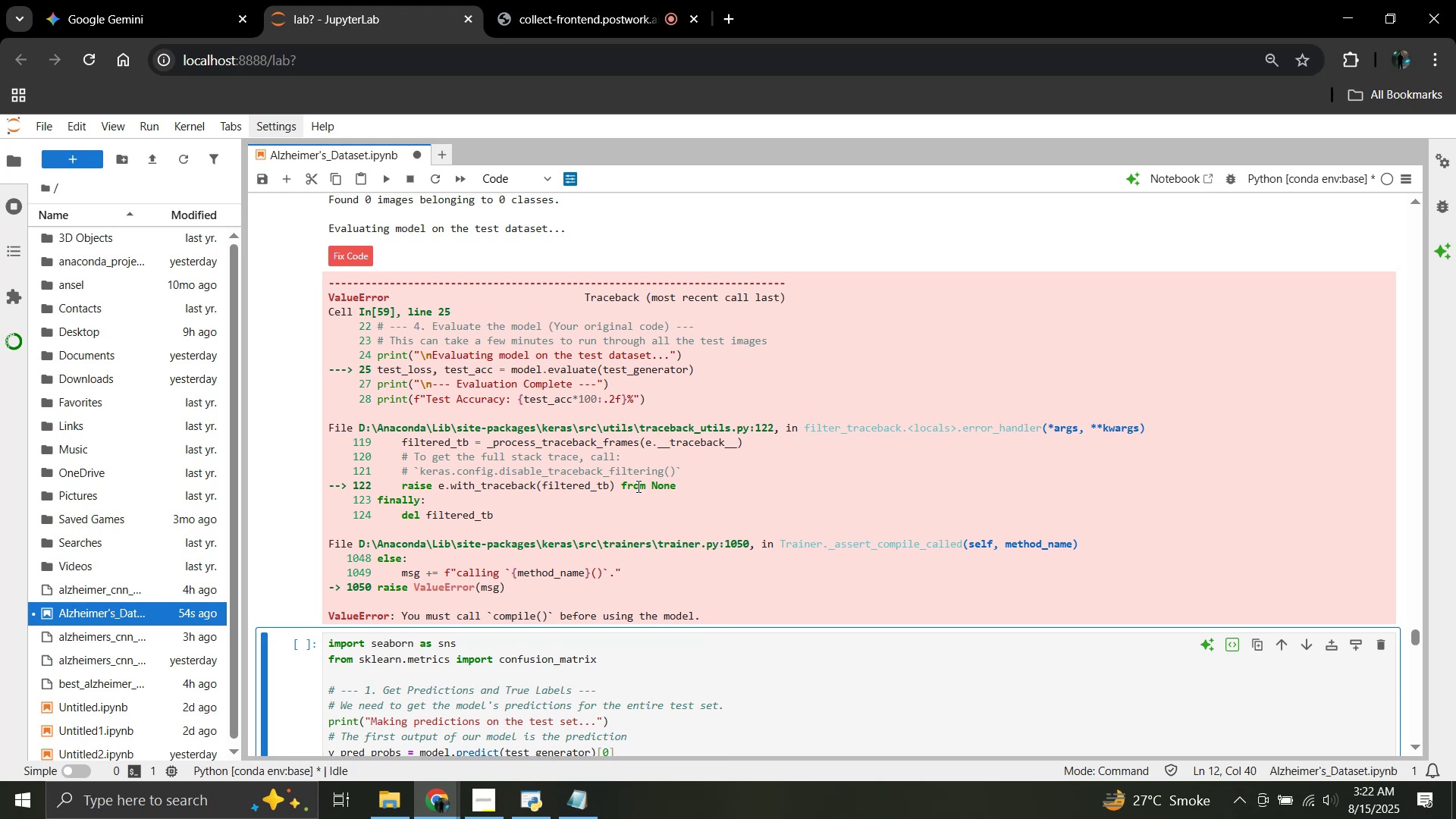 
scroll: coordinate [662, 586], scroll_direction: up, amount: 4.0
 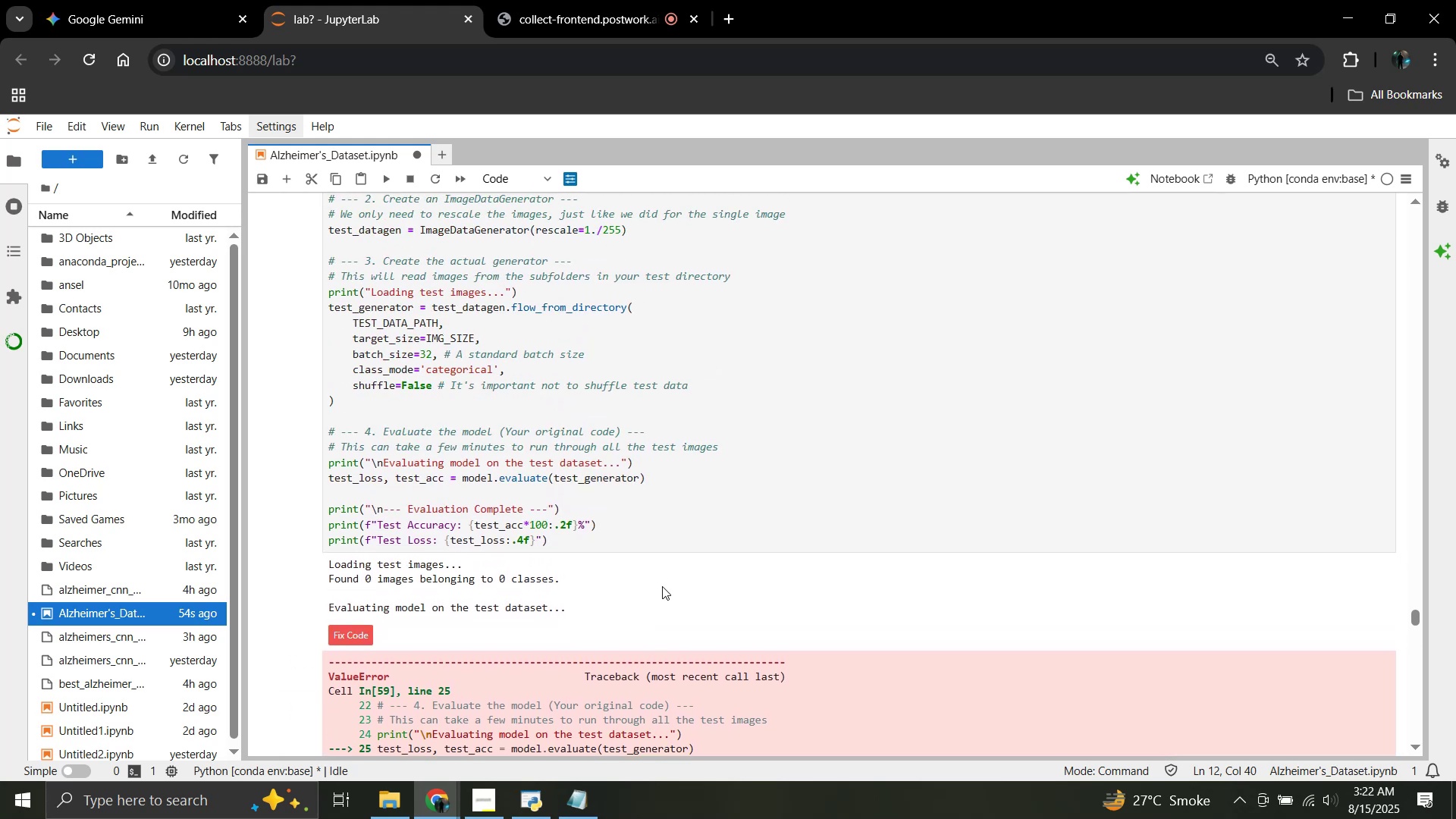 
scroll: coordinate [661, 585], scroll_direction: down, amount: 6.0
 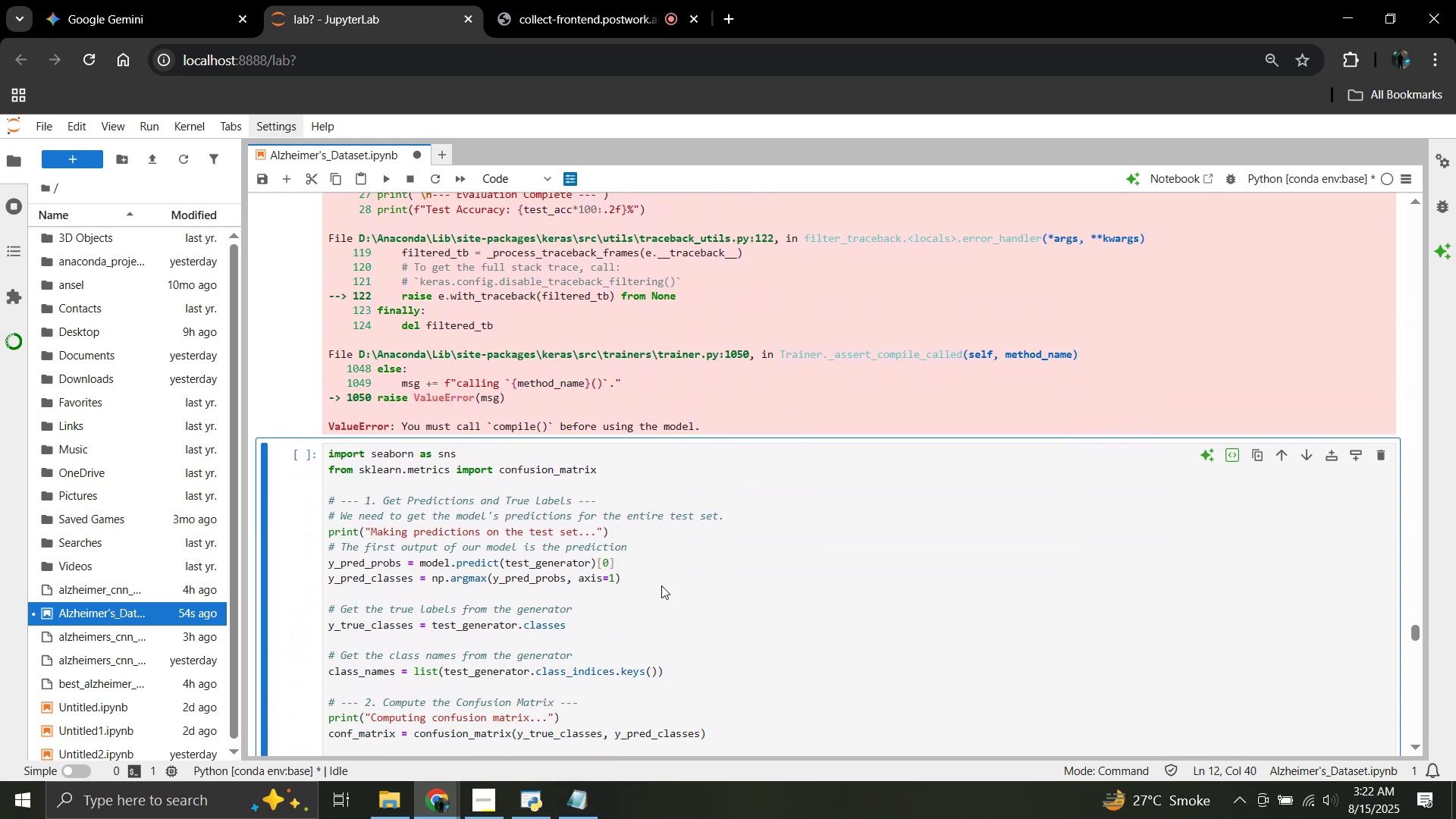 
scroll: coordinate [661, 585], scroll_direction: up, amount: 11.0
 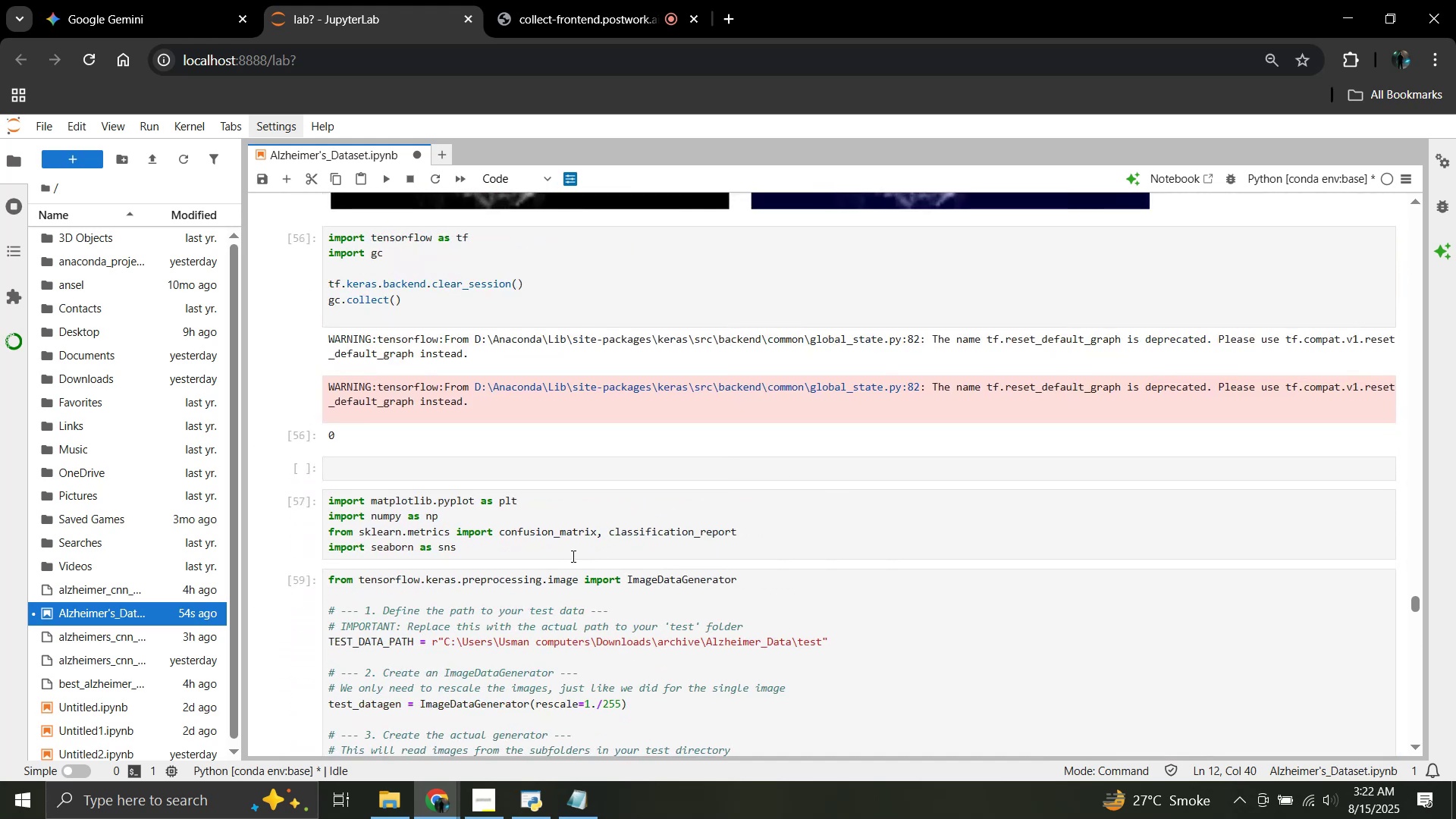 
left_click([559, 537])
 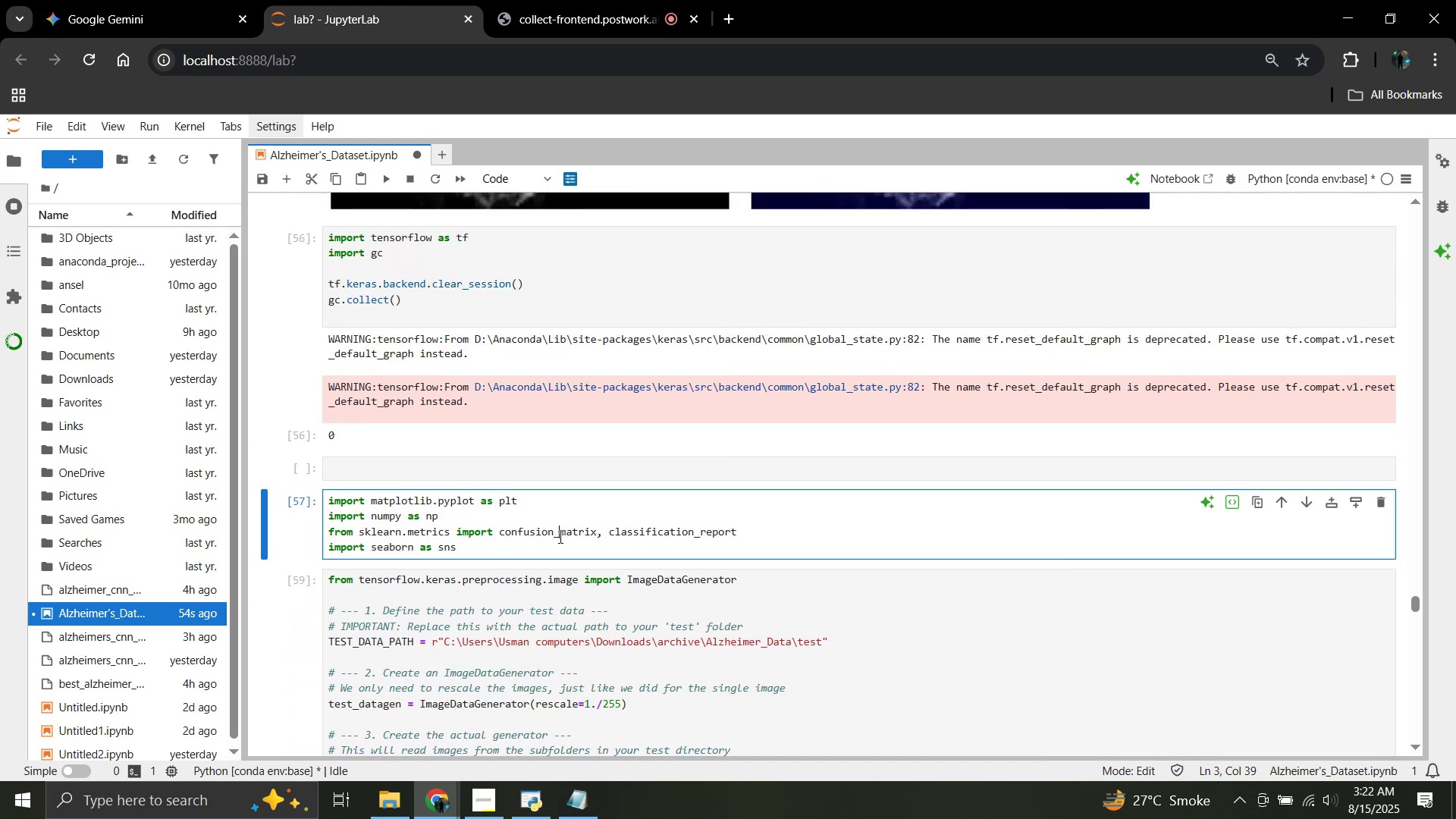 
key(Shift+Enter)
 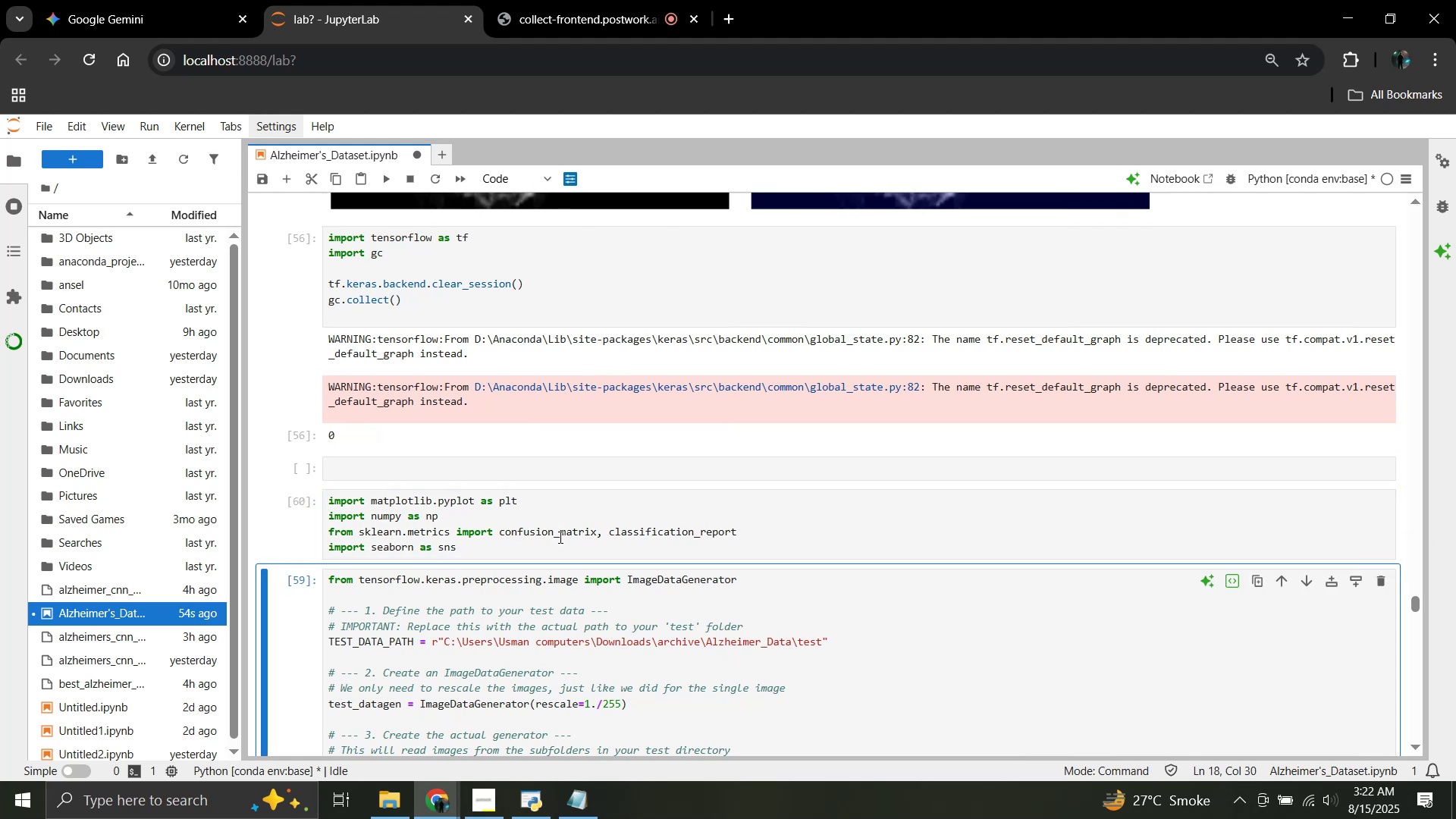 
key(Shift+Enter)
 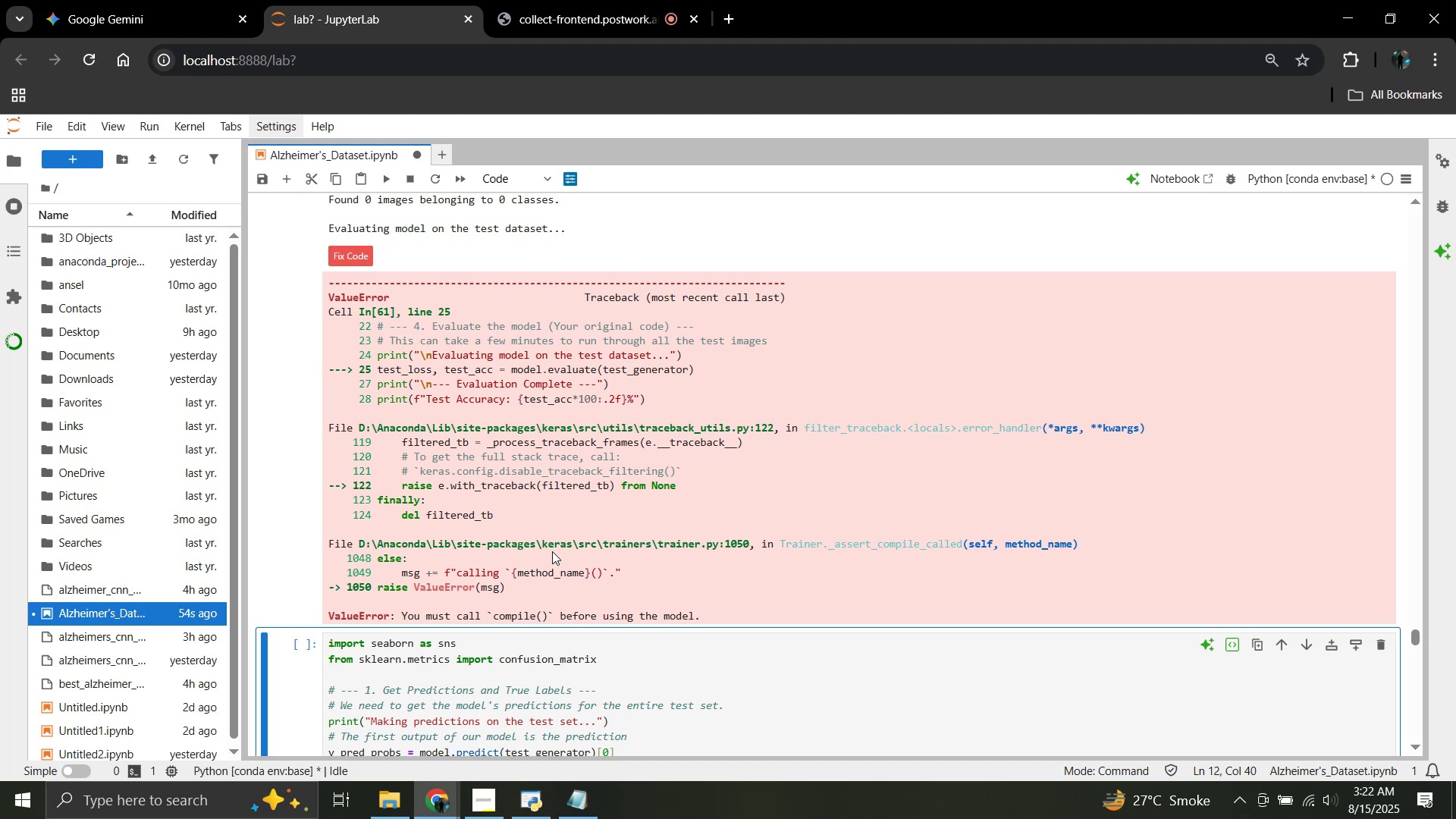 
wait(31.99)
 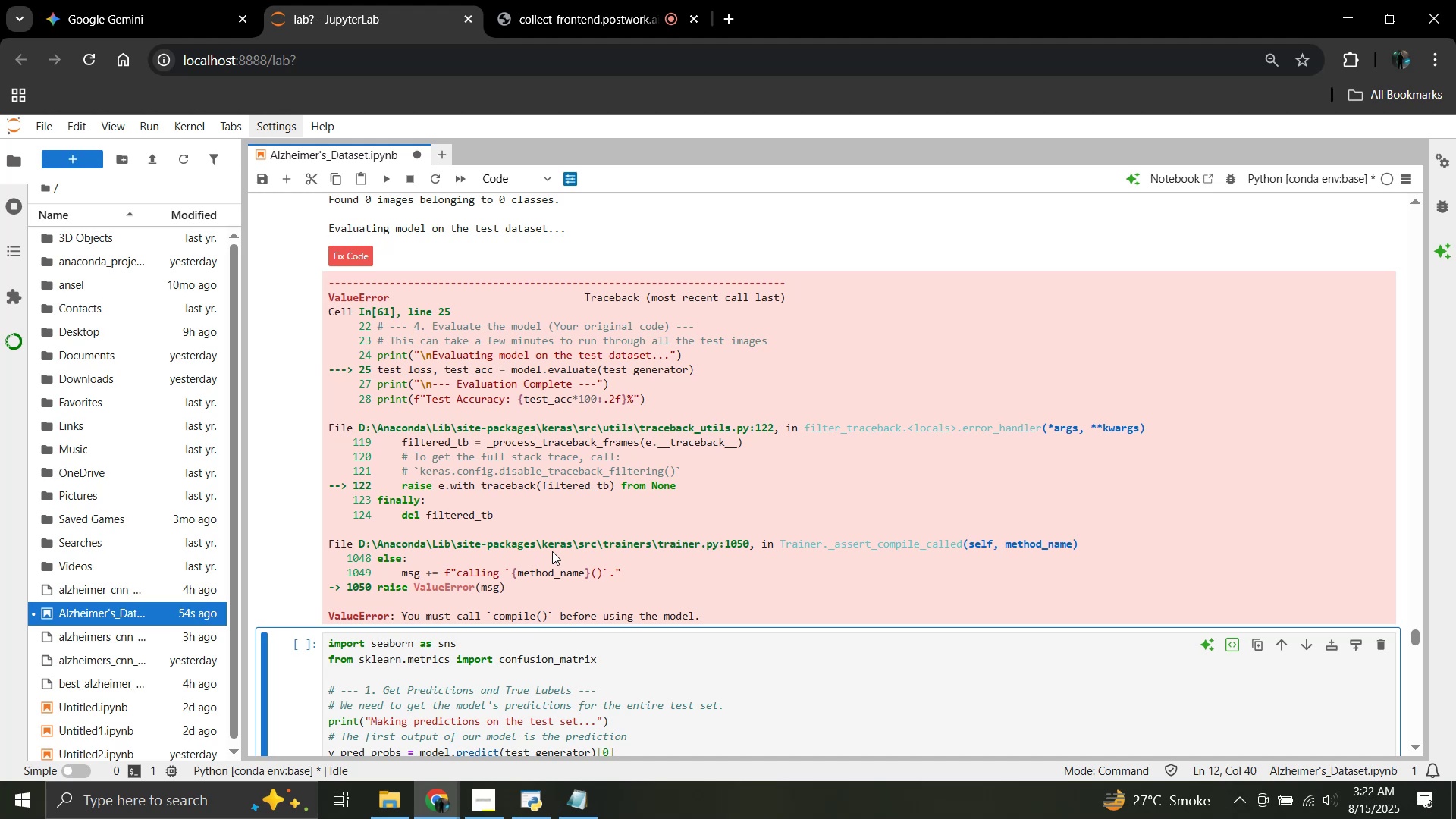 
left_click([715, 585])
 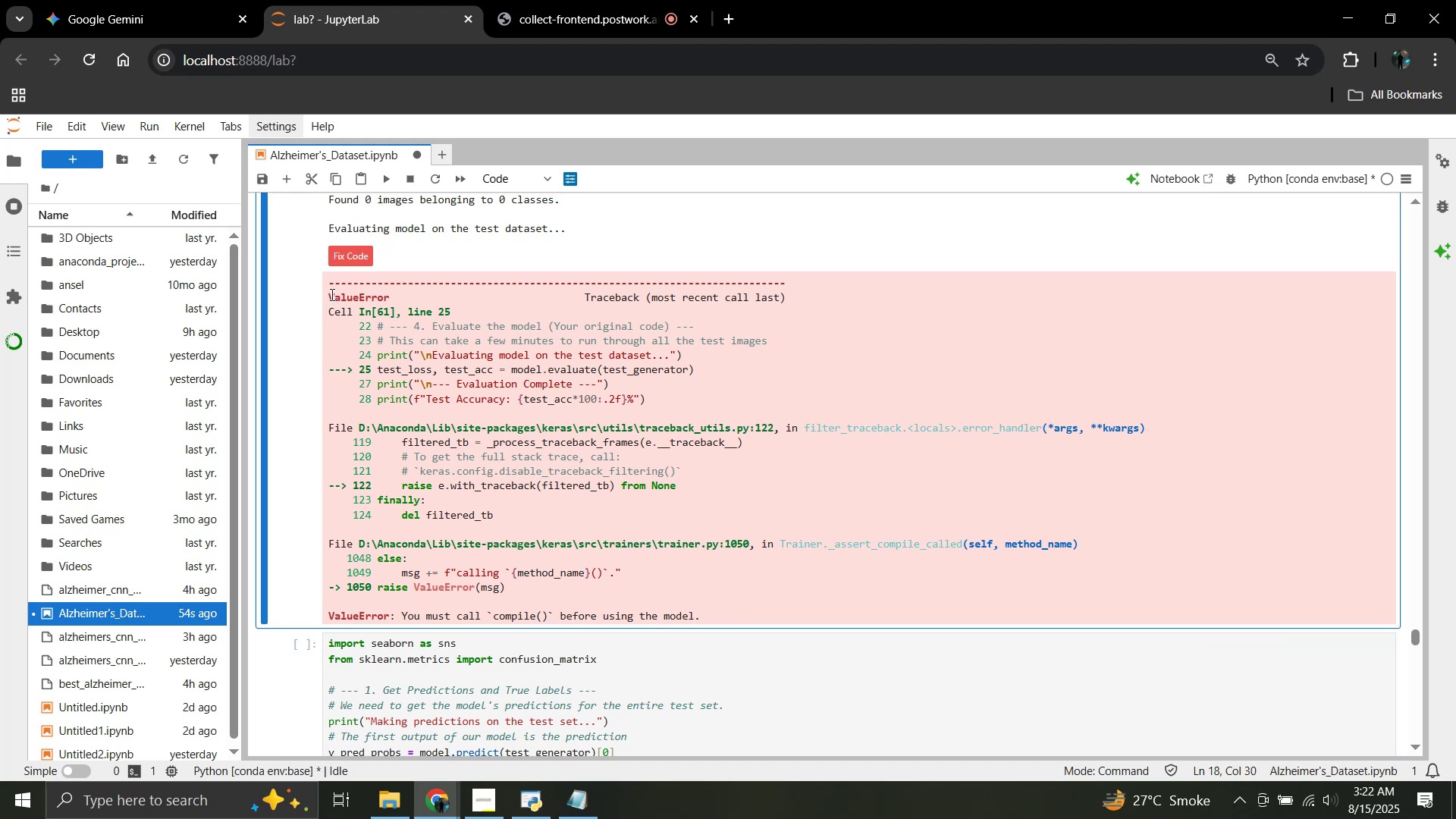 
left_click_drag(start_coordinate=[331, 294], to_coordinate=[744, 618])
 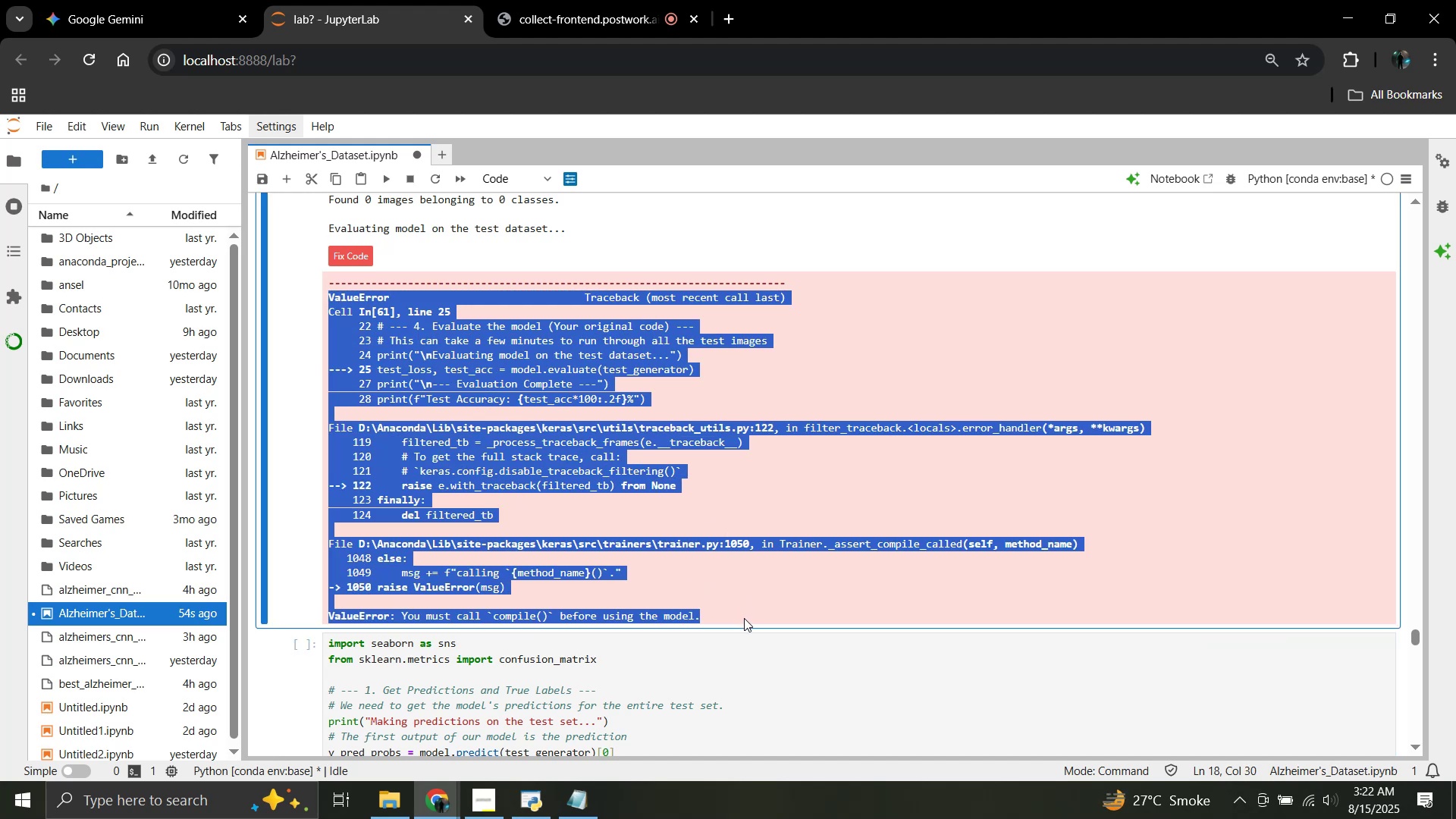 
key(Control+C)
 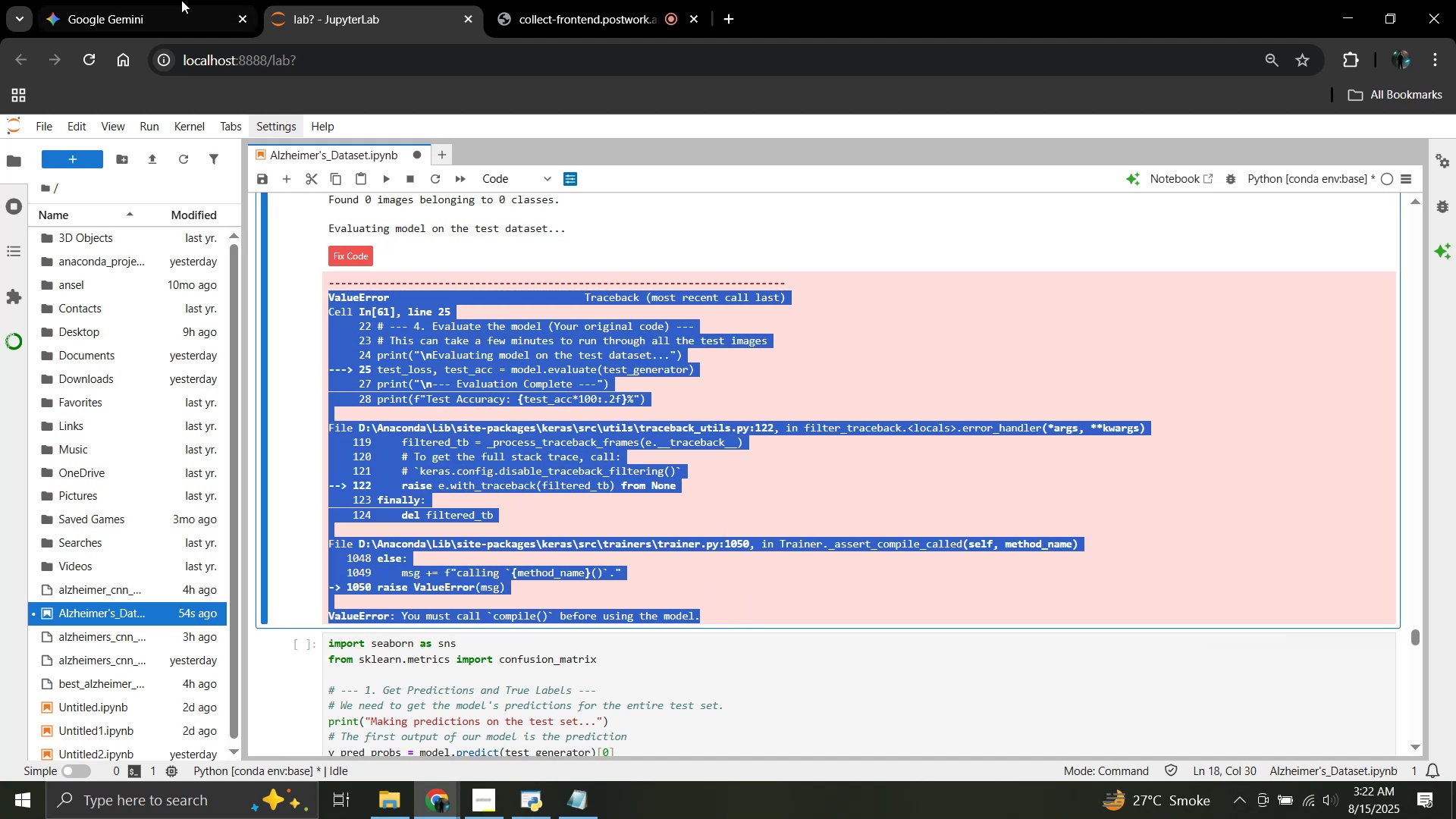 
left_click([148, 0])
 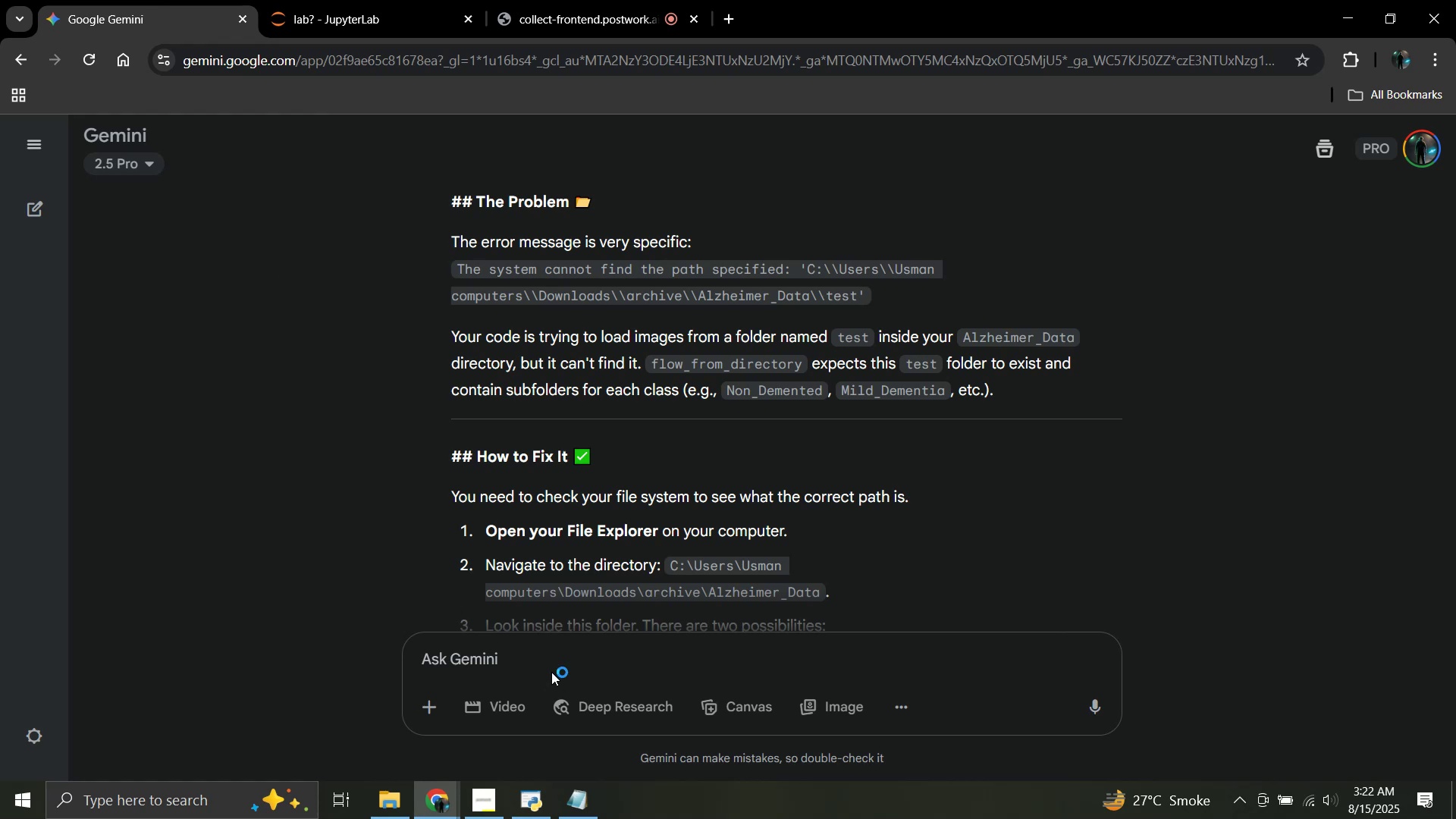 
left_click([551, 668])
 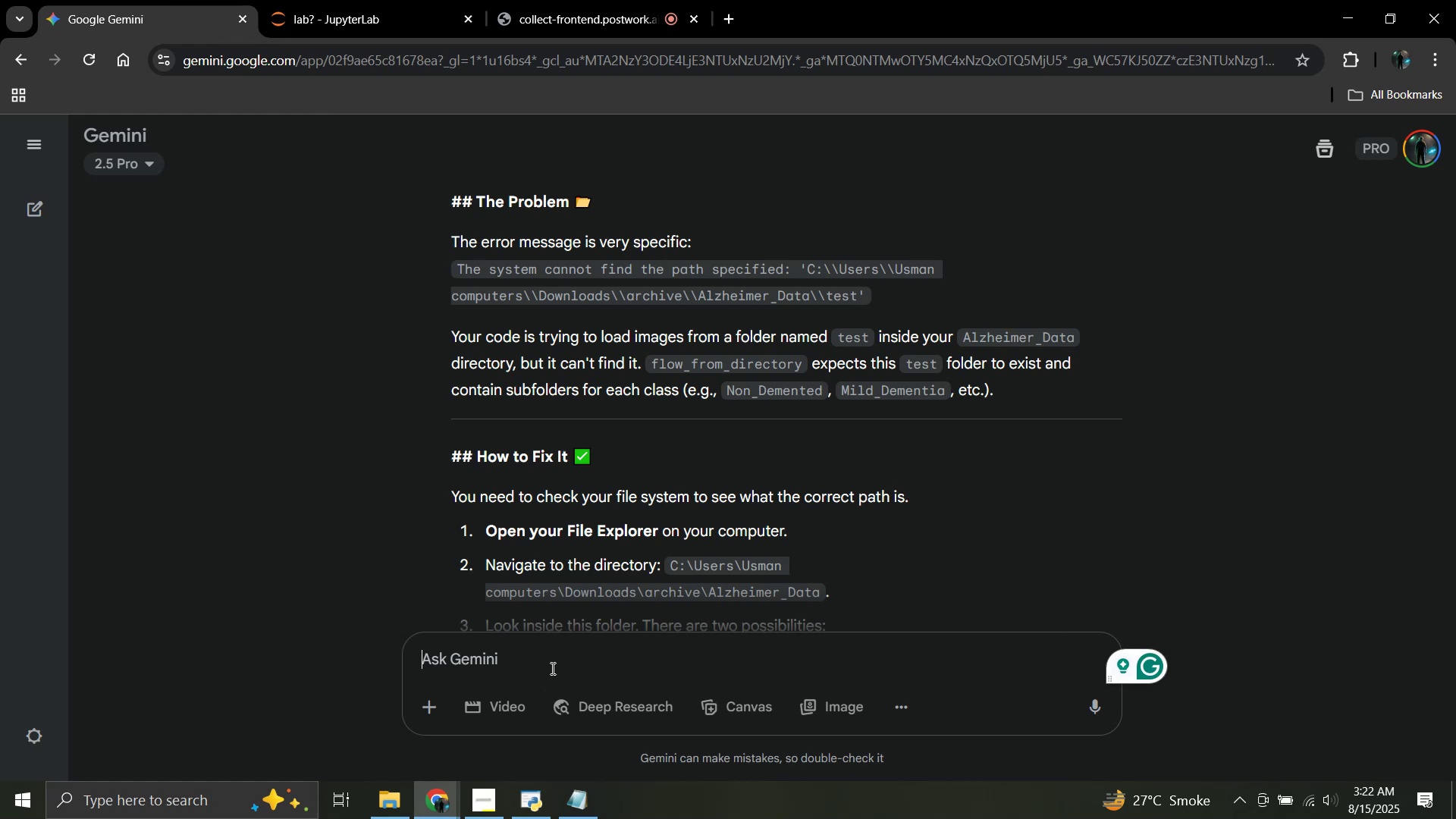 
key(Control+V)
 